 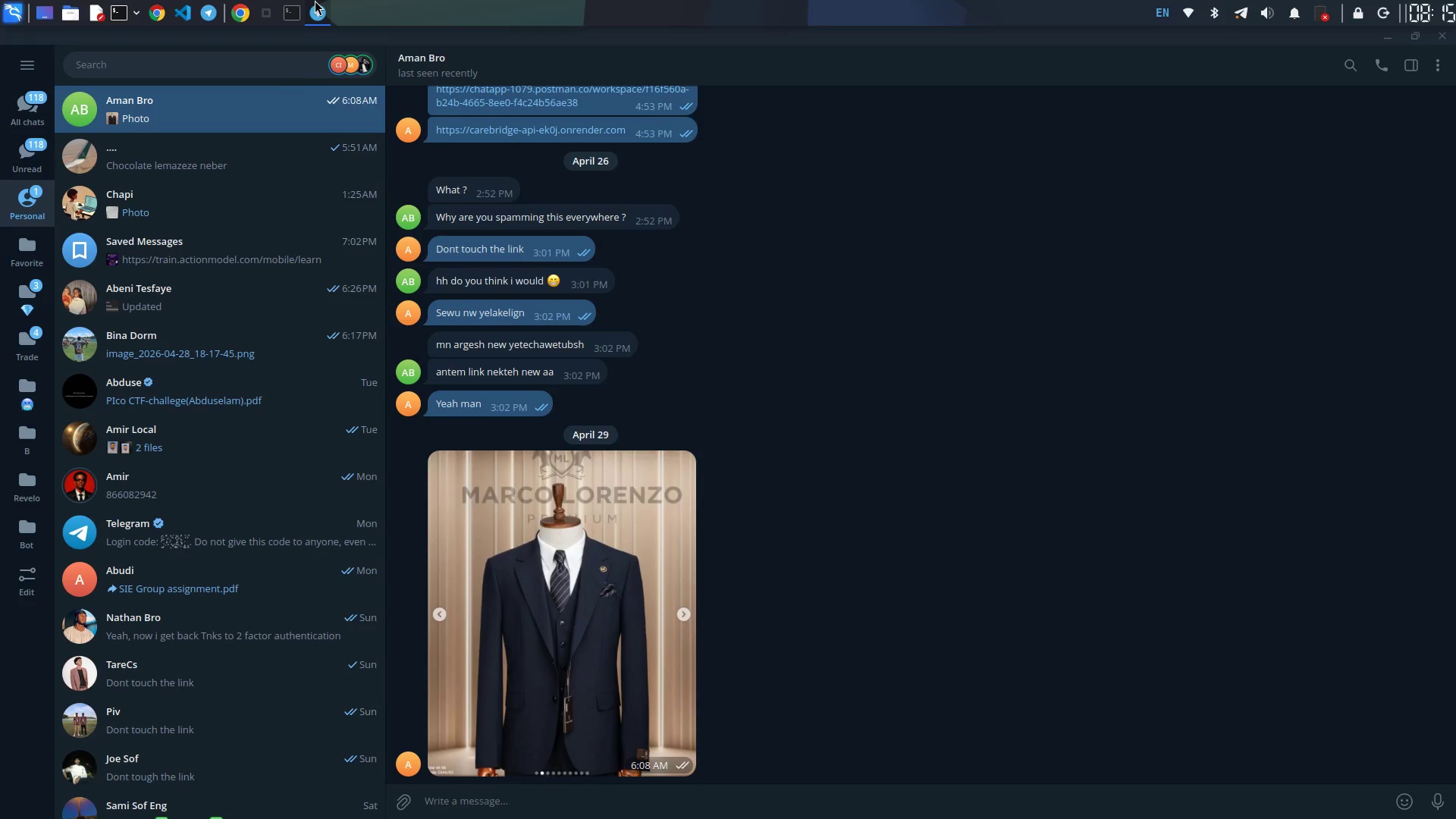 
left_click([315, 0])
 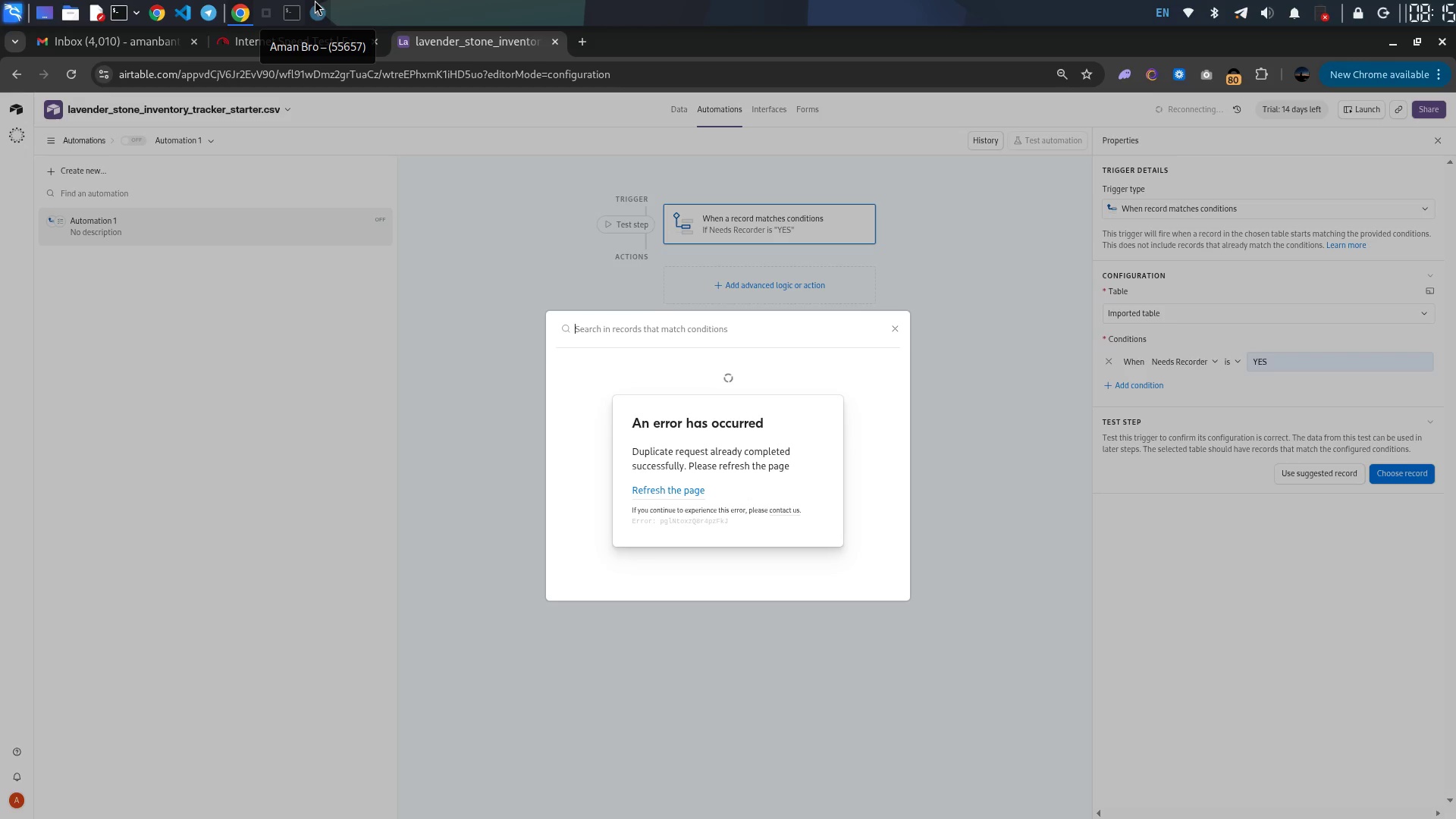 
left_click([315, 0])
 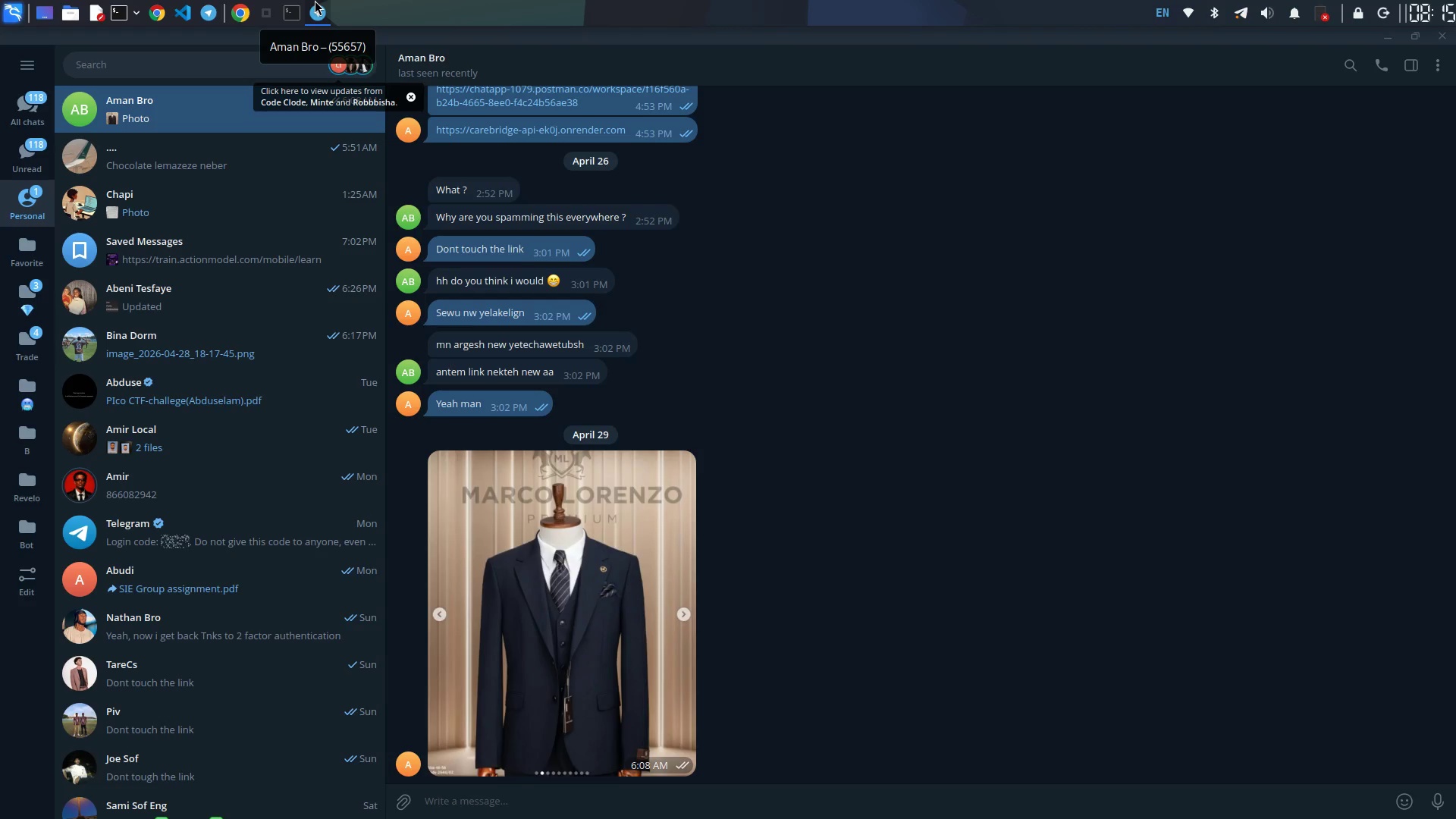 
left_click([315, 0])
 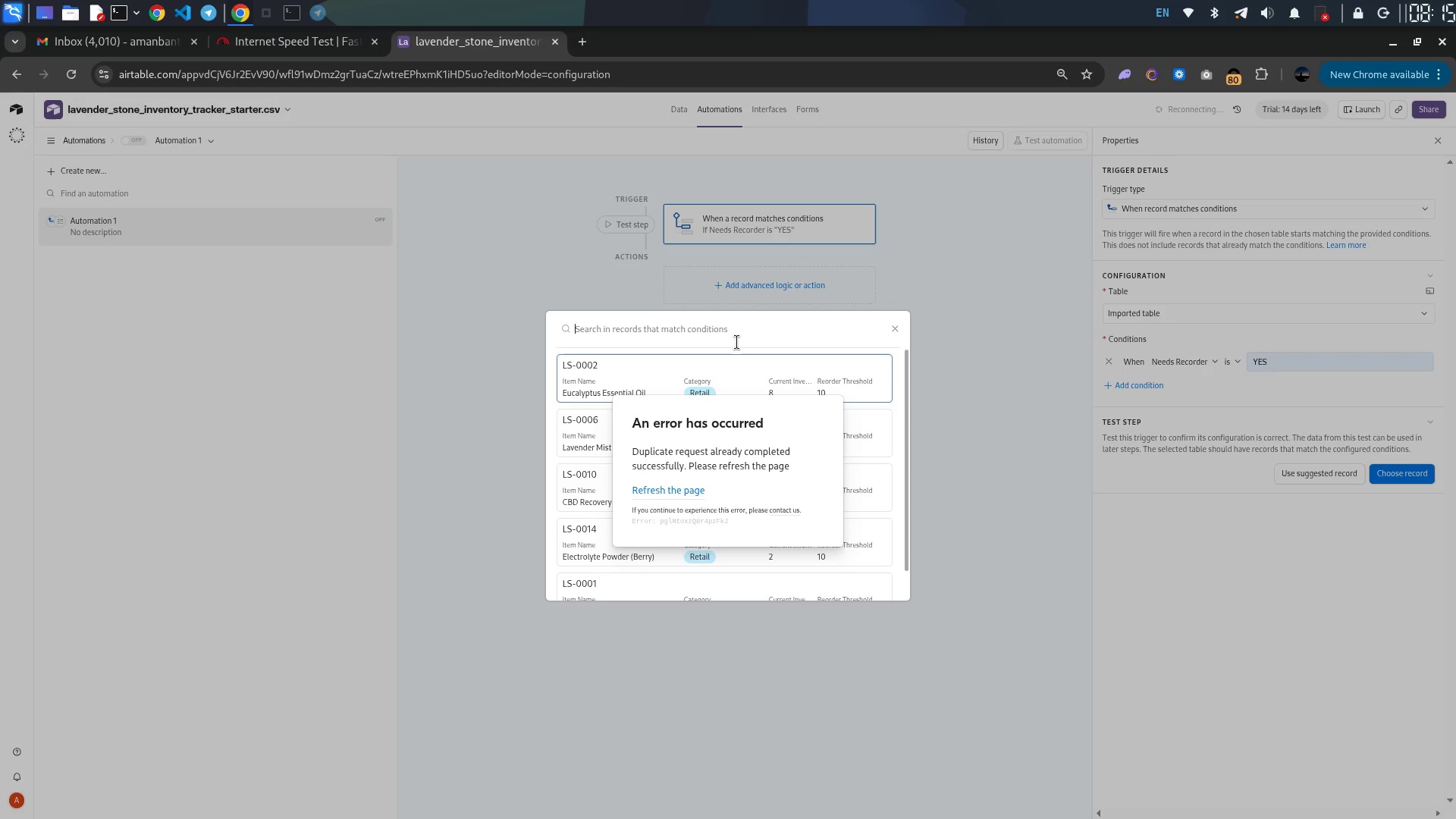 
left_click([755, 340])
 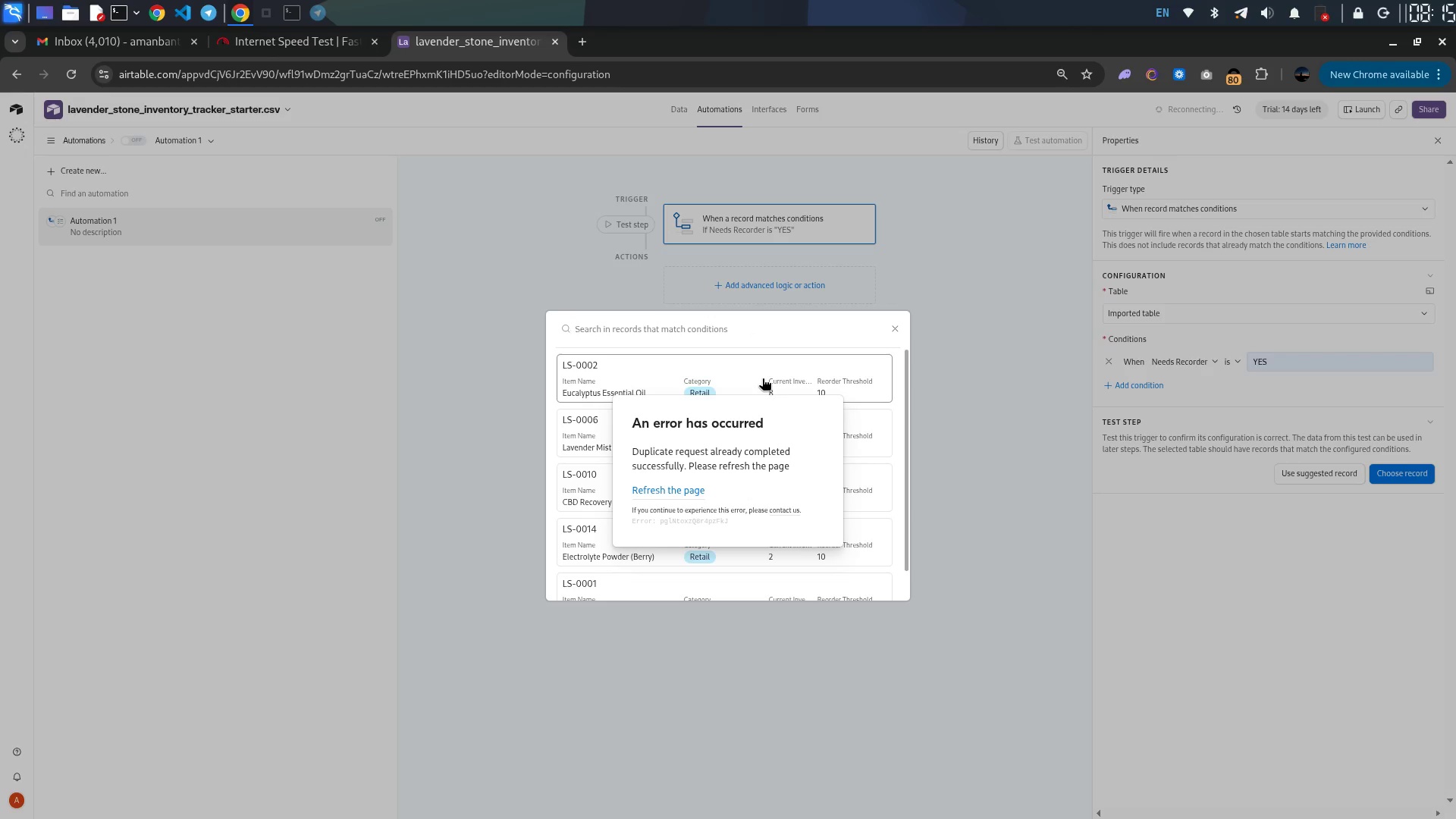 
left_click([762, 378])
 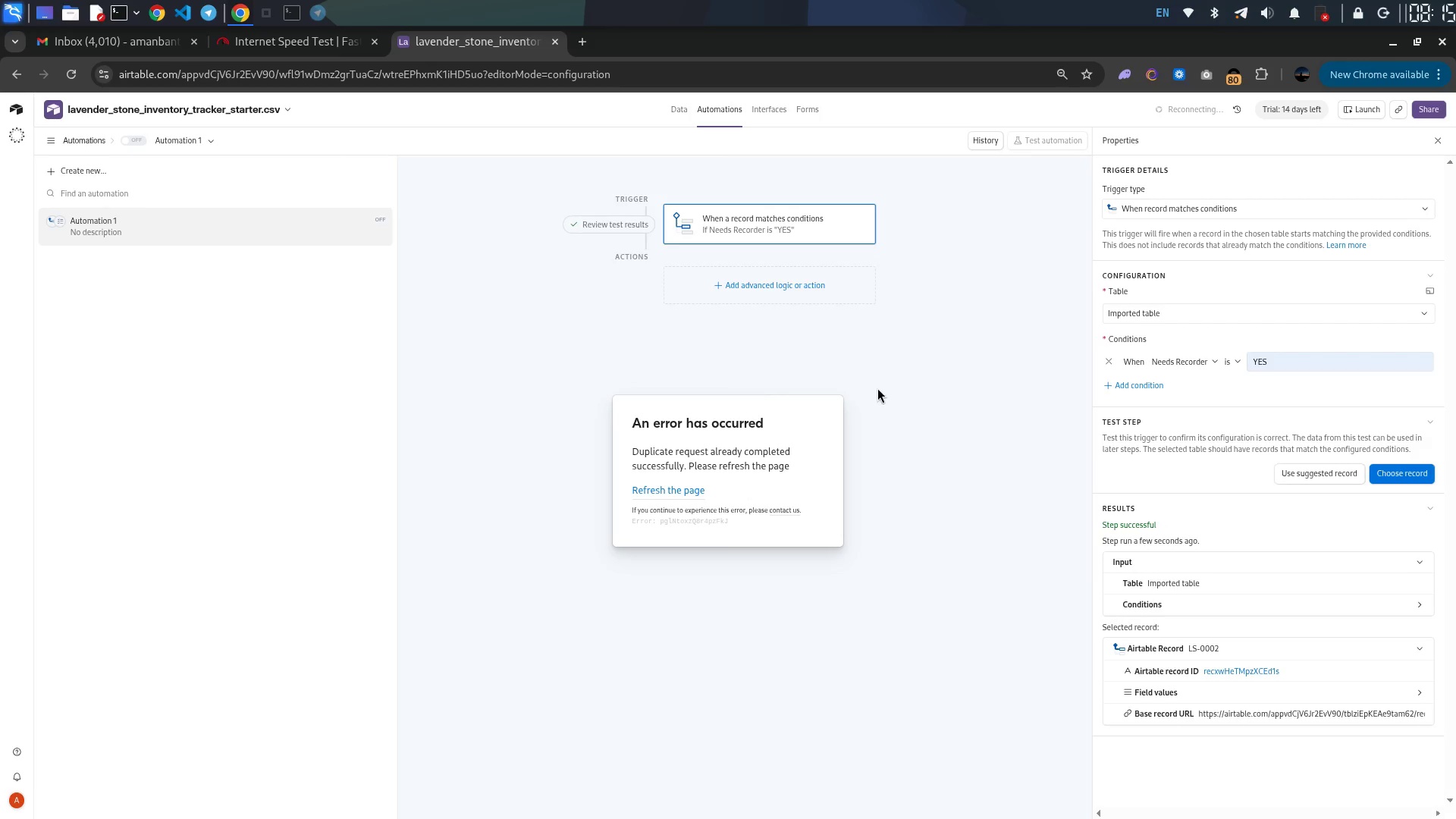 
left_click([878, 385])
 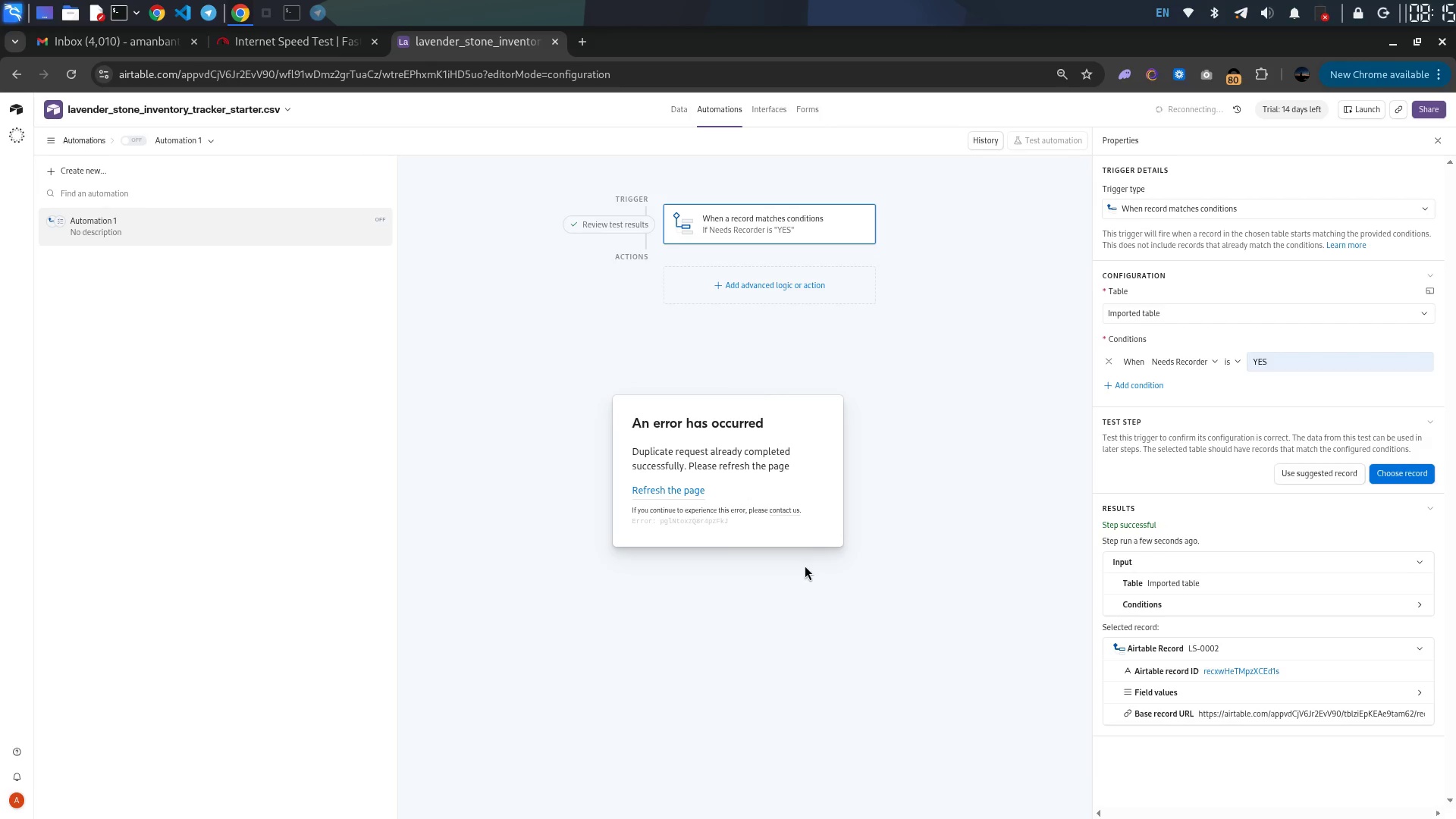 
left_click([805, 565])
 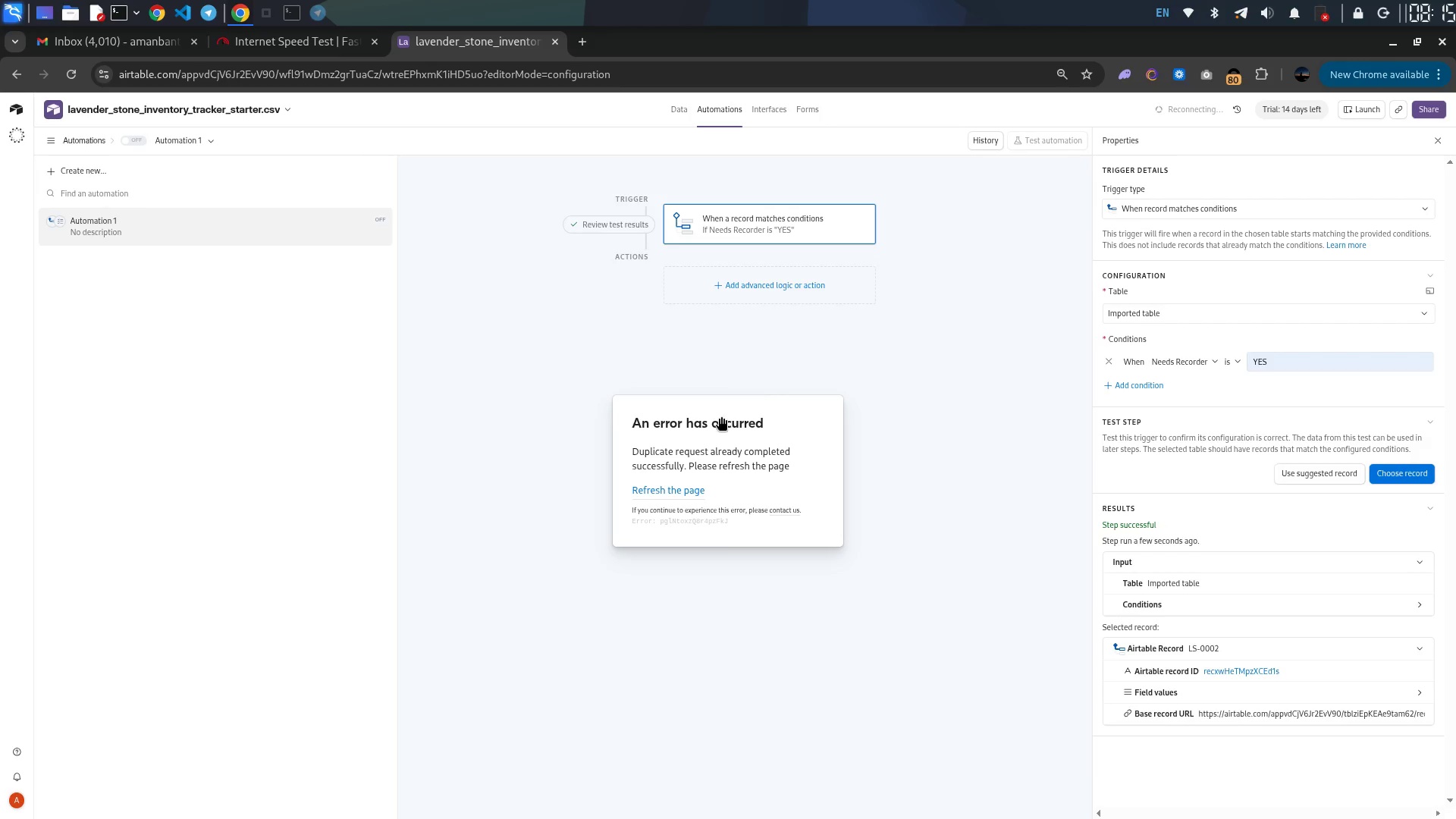 
left_click([721, 416])
 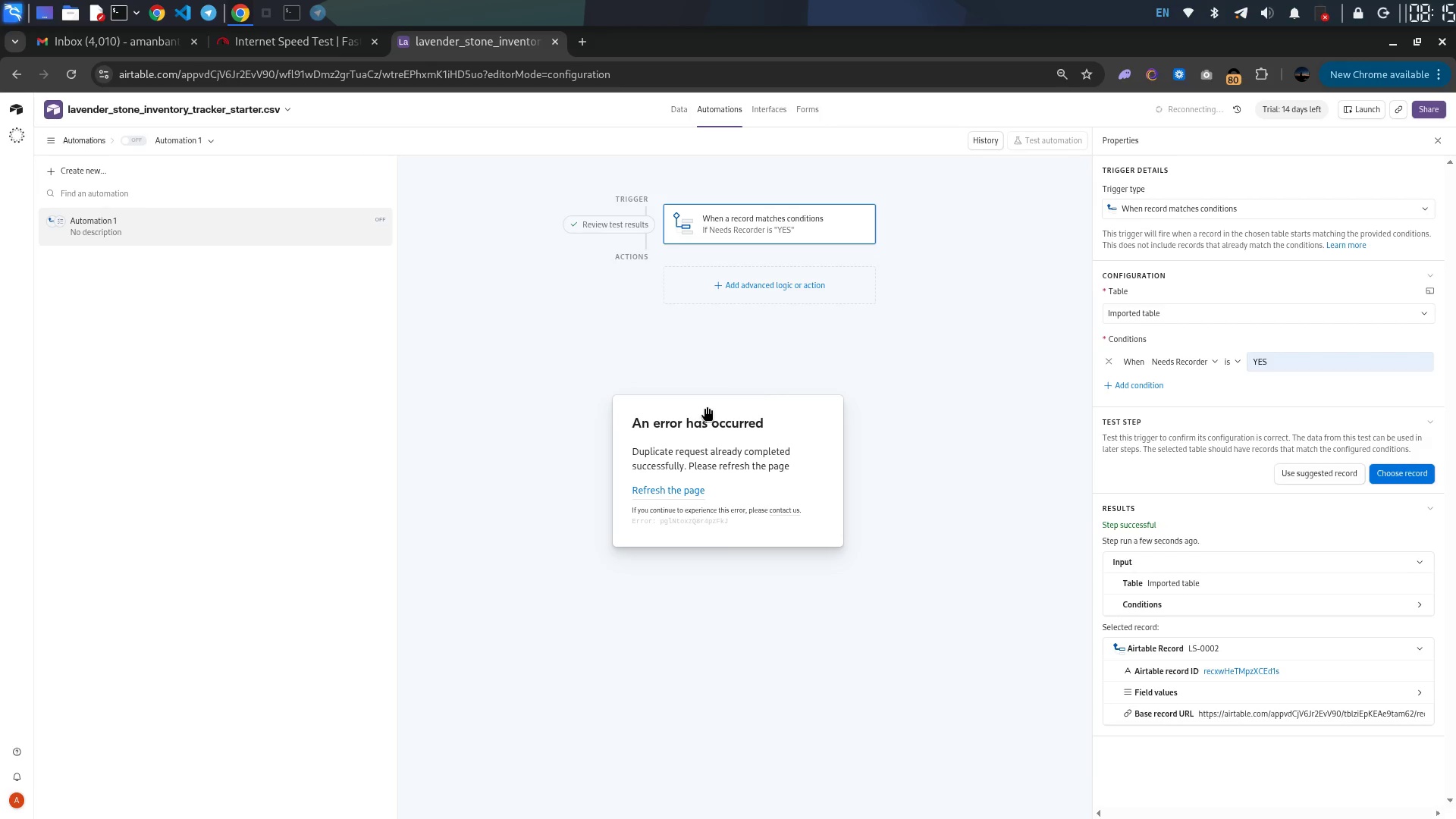 
left_click([707, 406])
 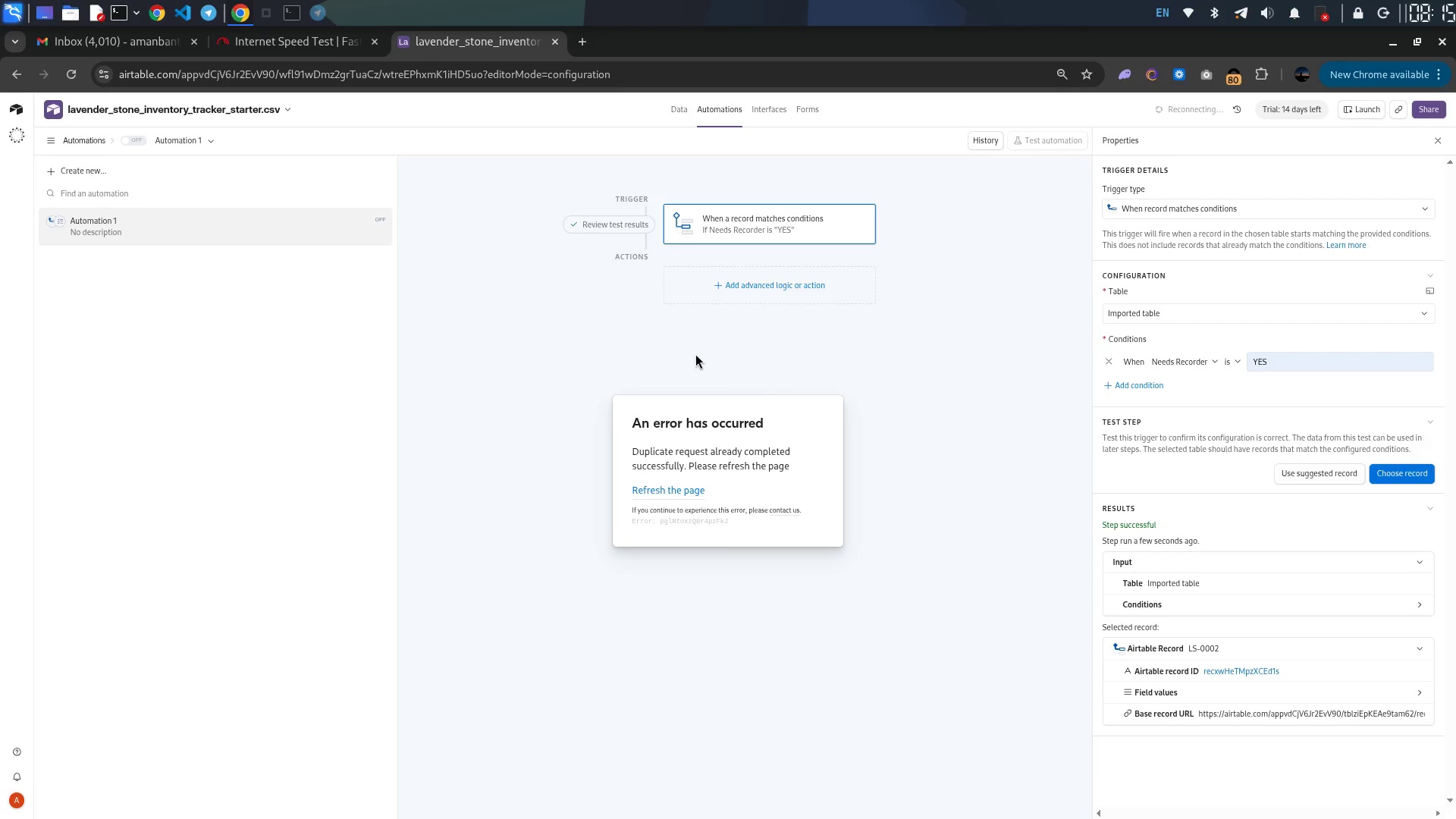 
left_click([695, 353])
 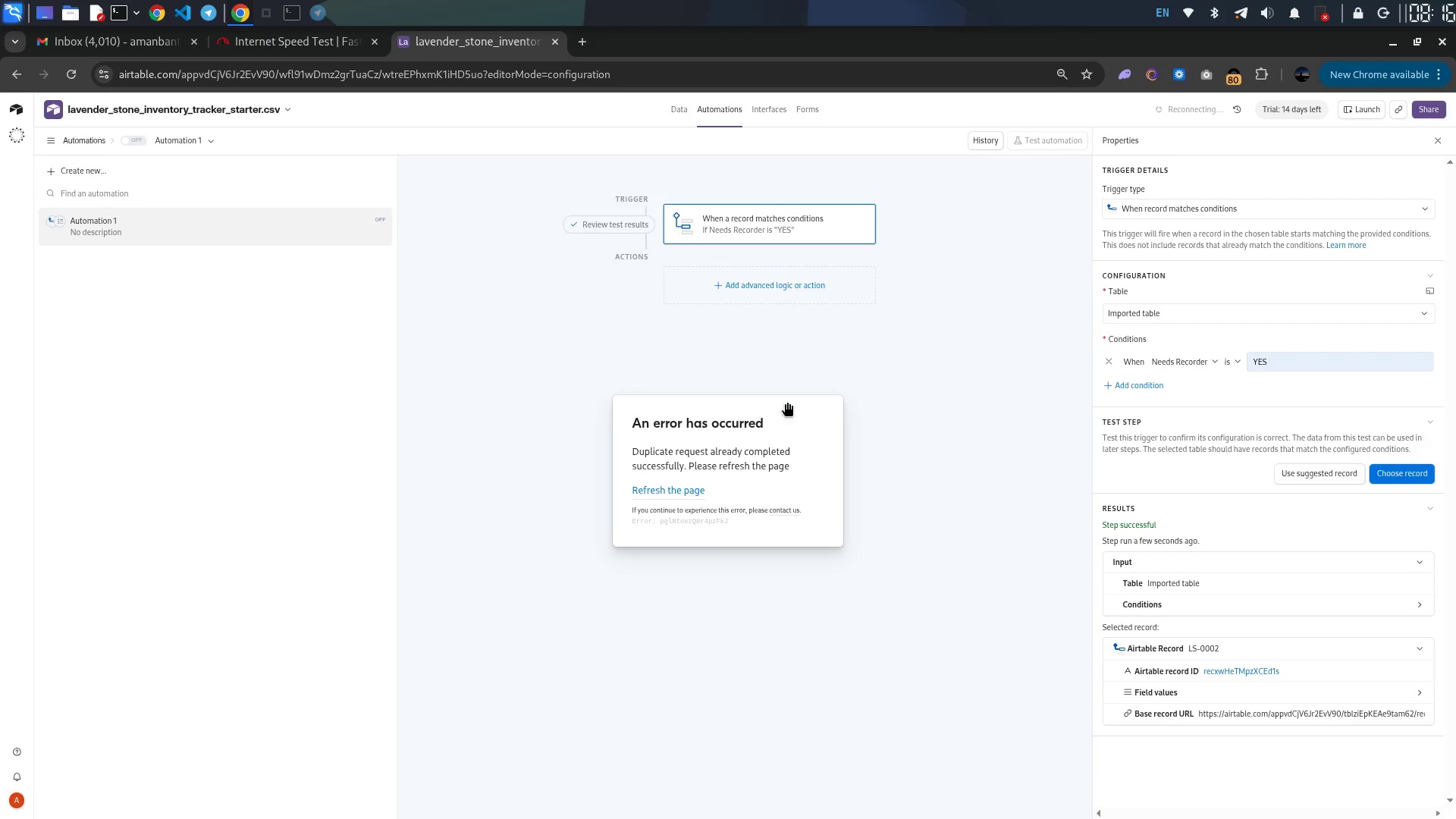 
wait(5.52)
 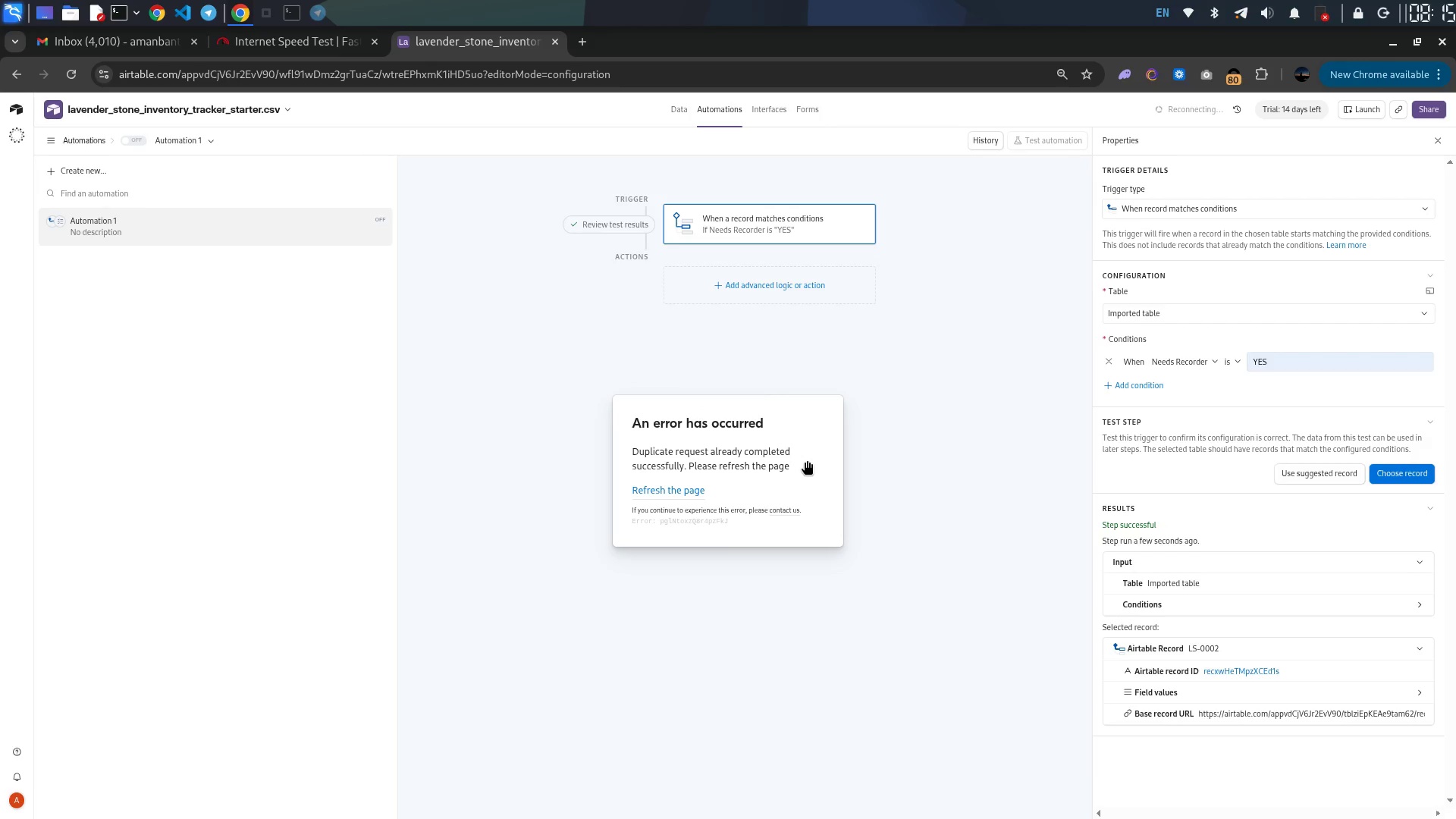 
left_click([660, 400])
 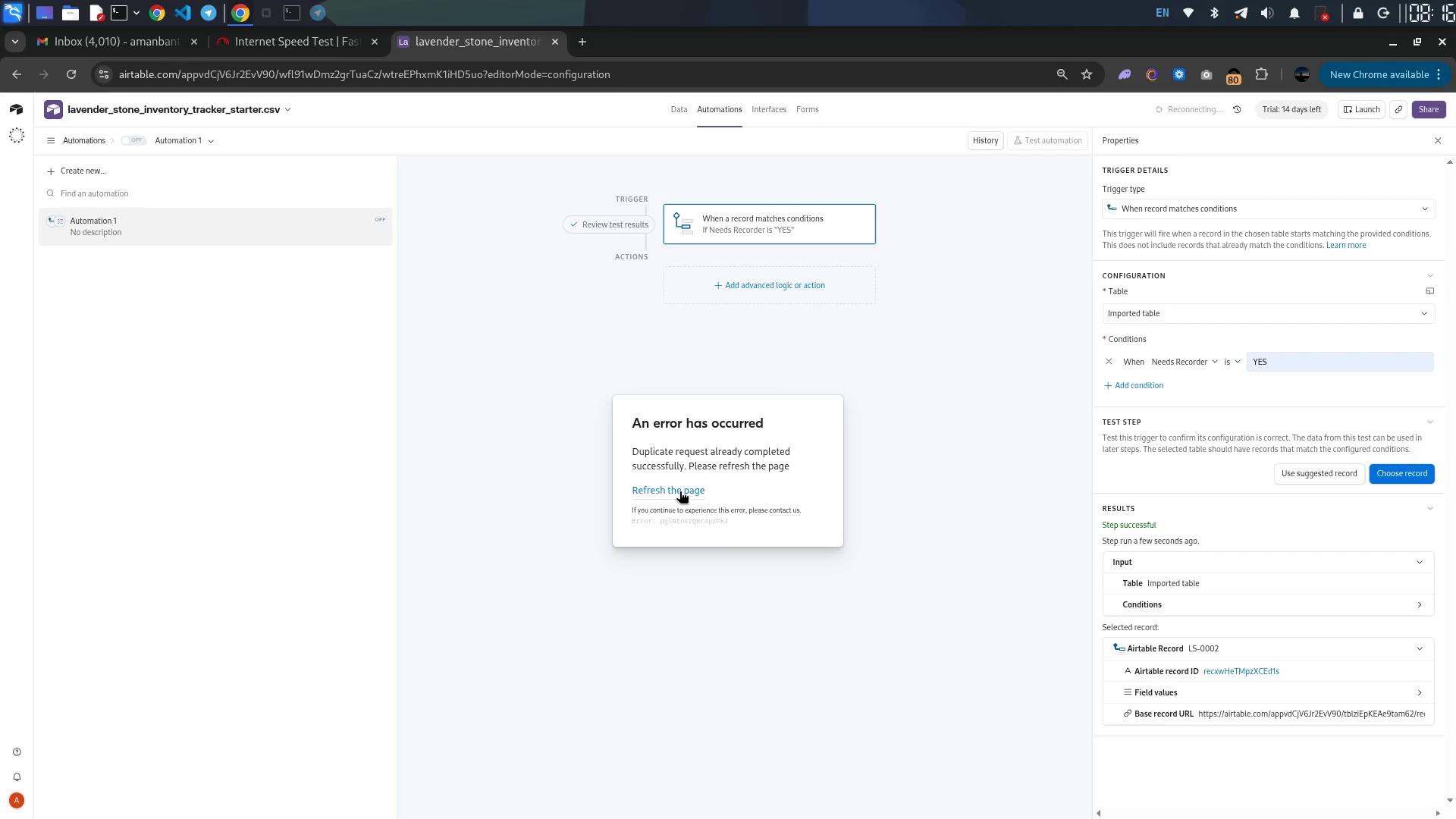 
left_click([679, 491])
 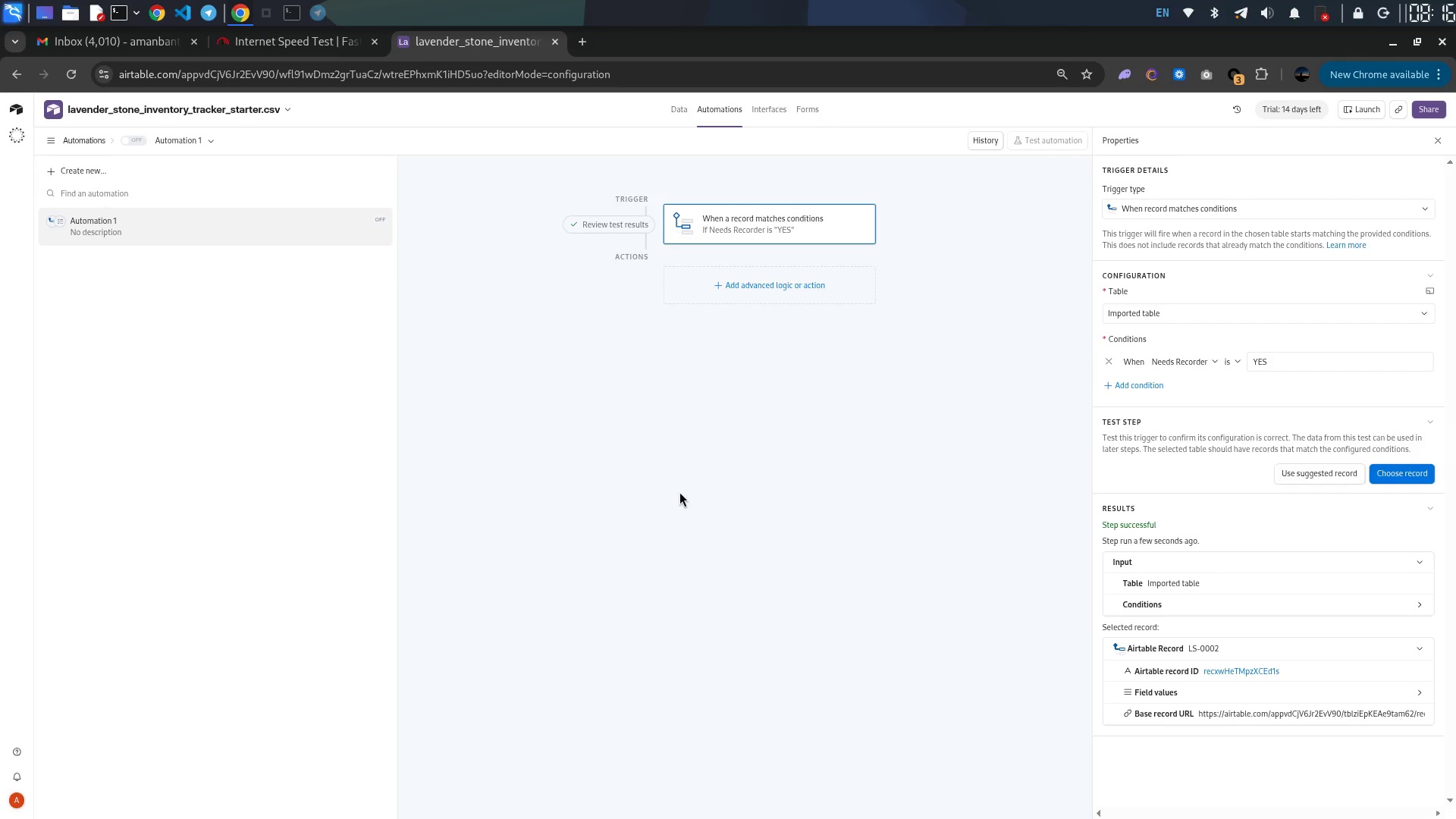 
wait(41.14)
 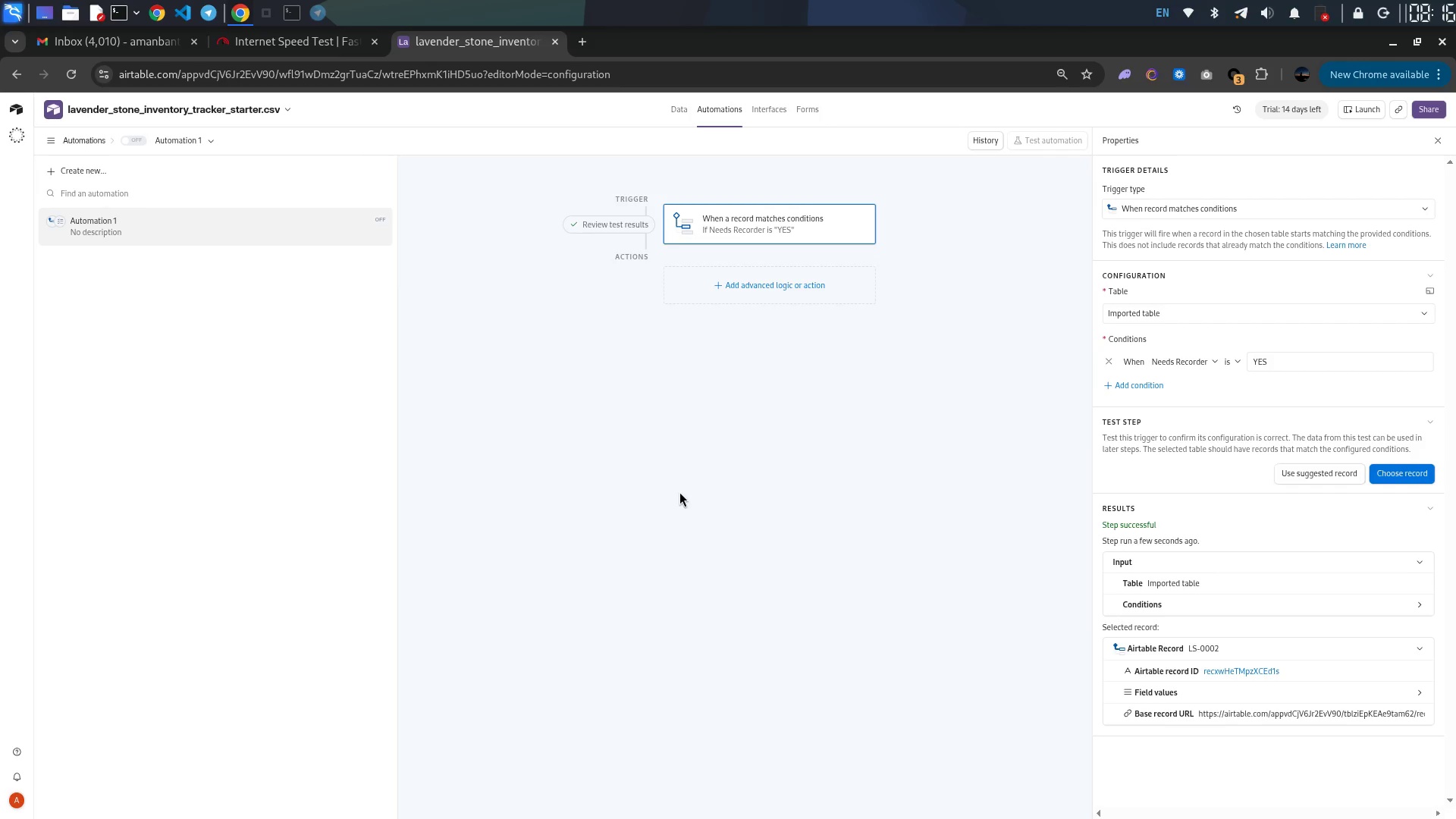 
left_click([792, 291])
 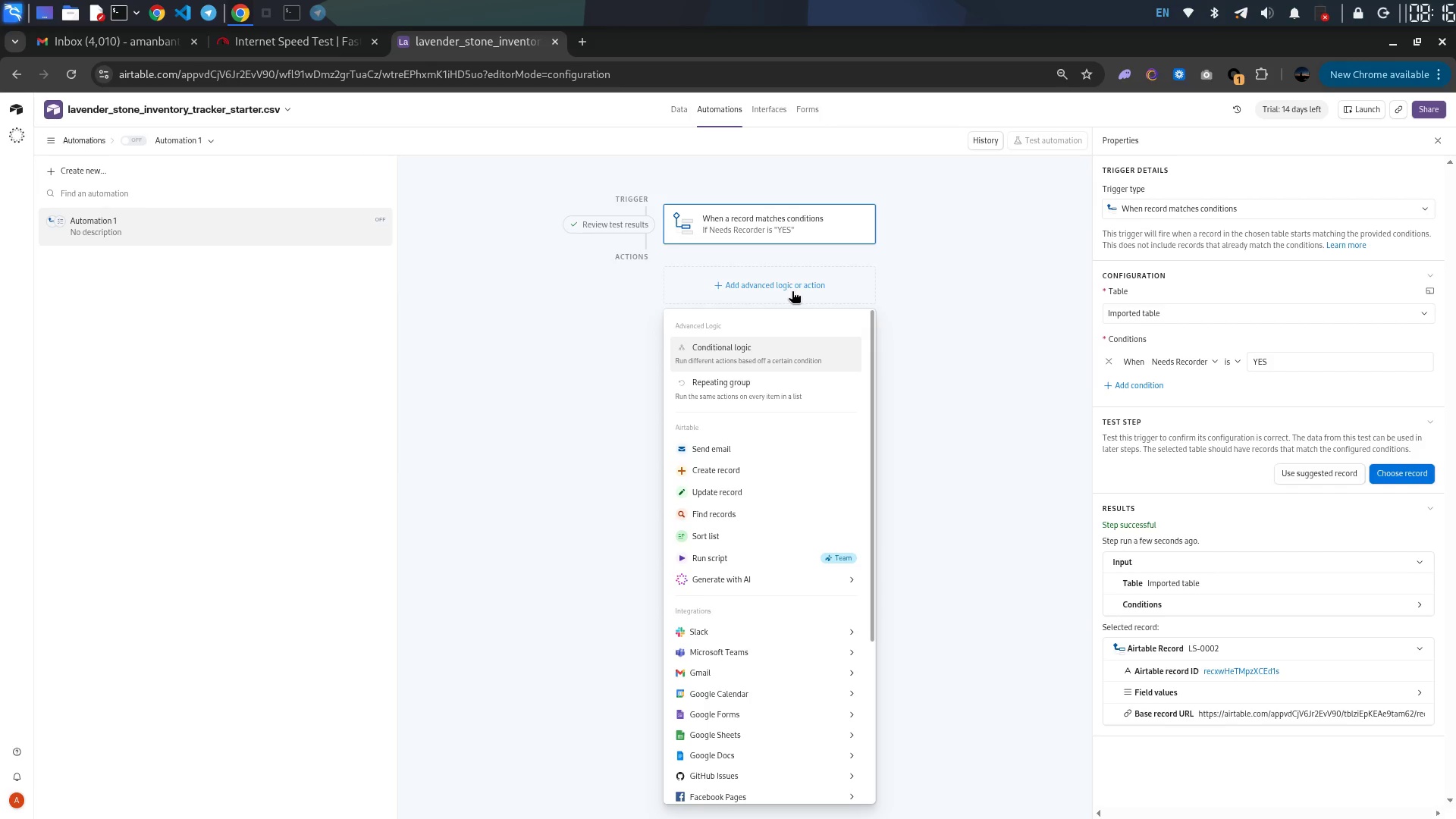 
wait(6.65)
 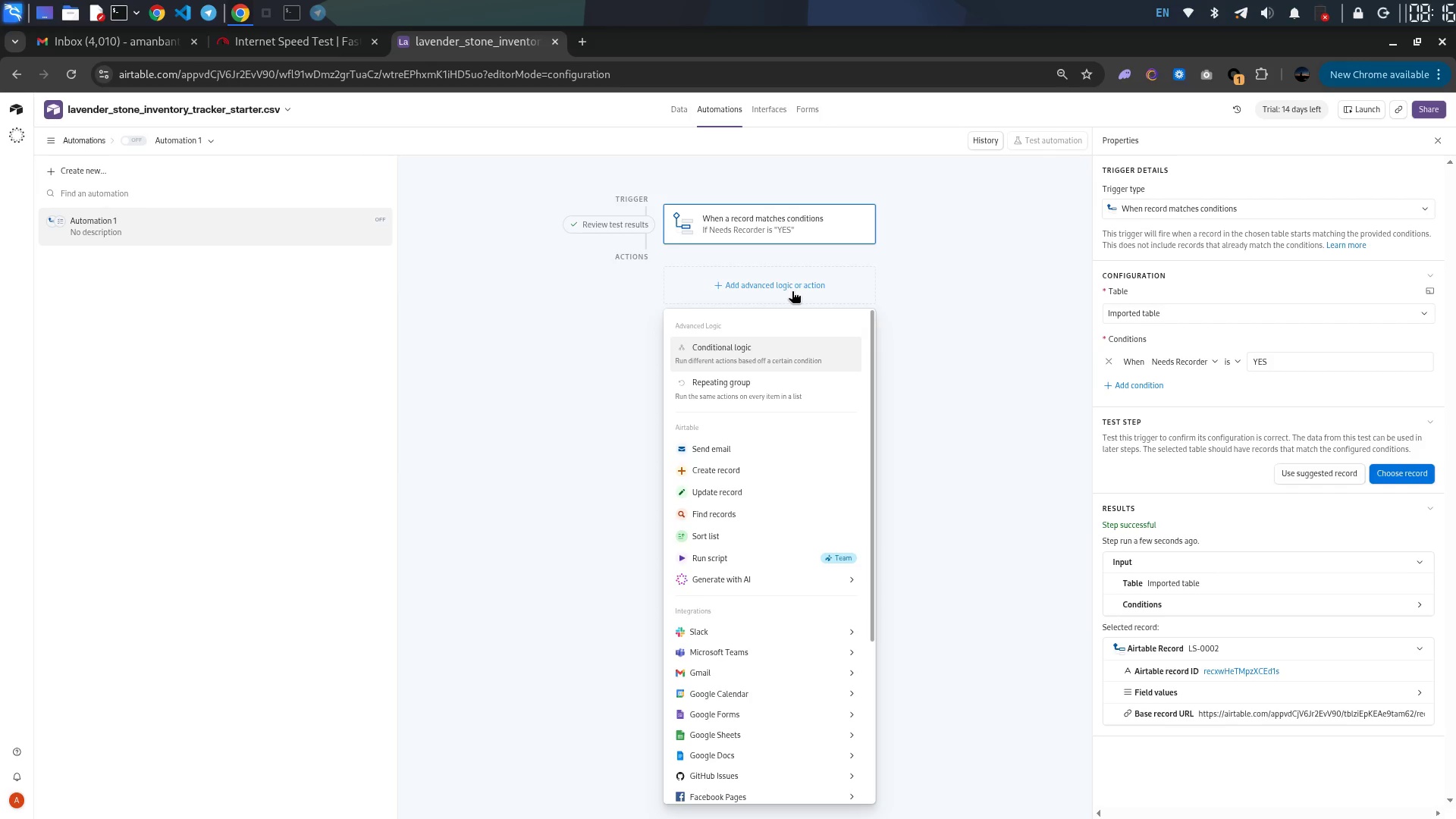 
left_click([752, 444])
 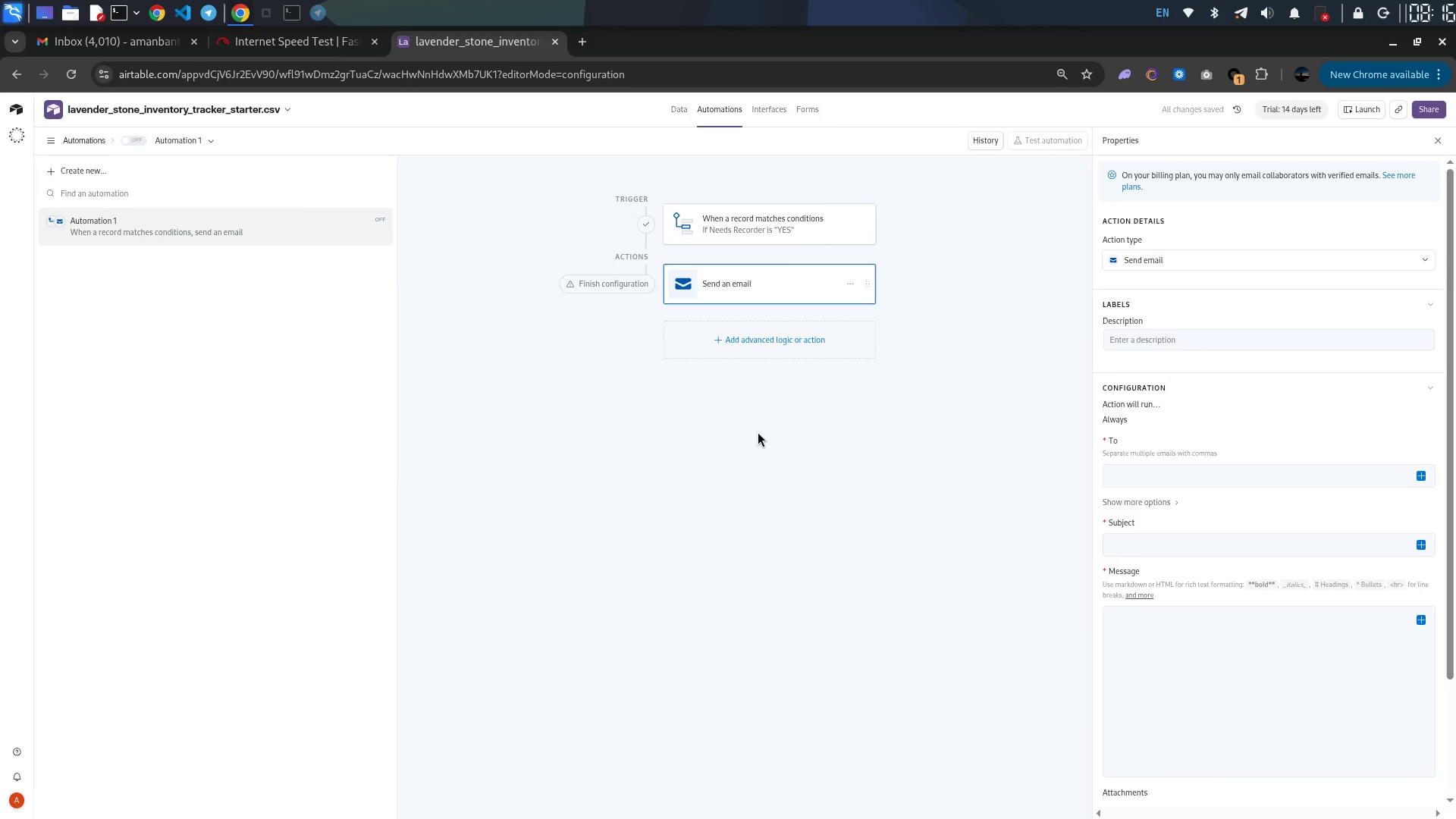 
wait(11.06)
 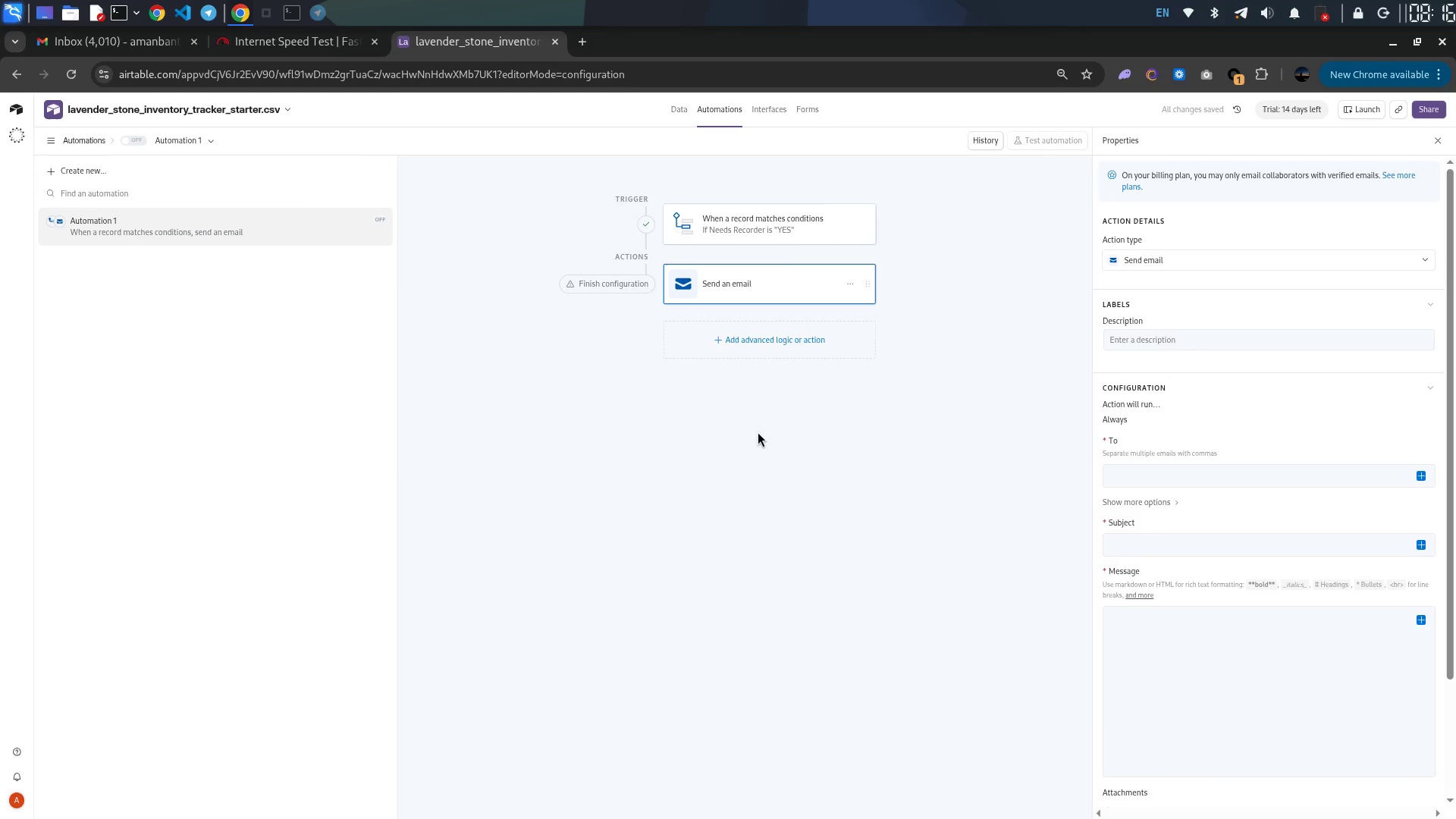 
scroll: coordinate [1177, 468], scroll_direction: down, amount: 1.0
 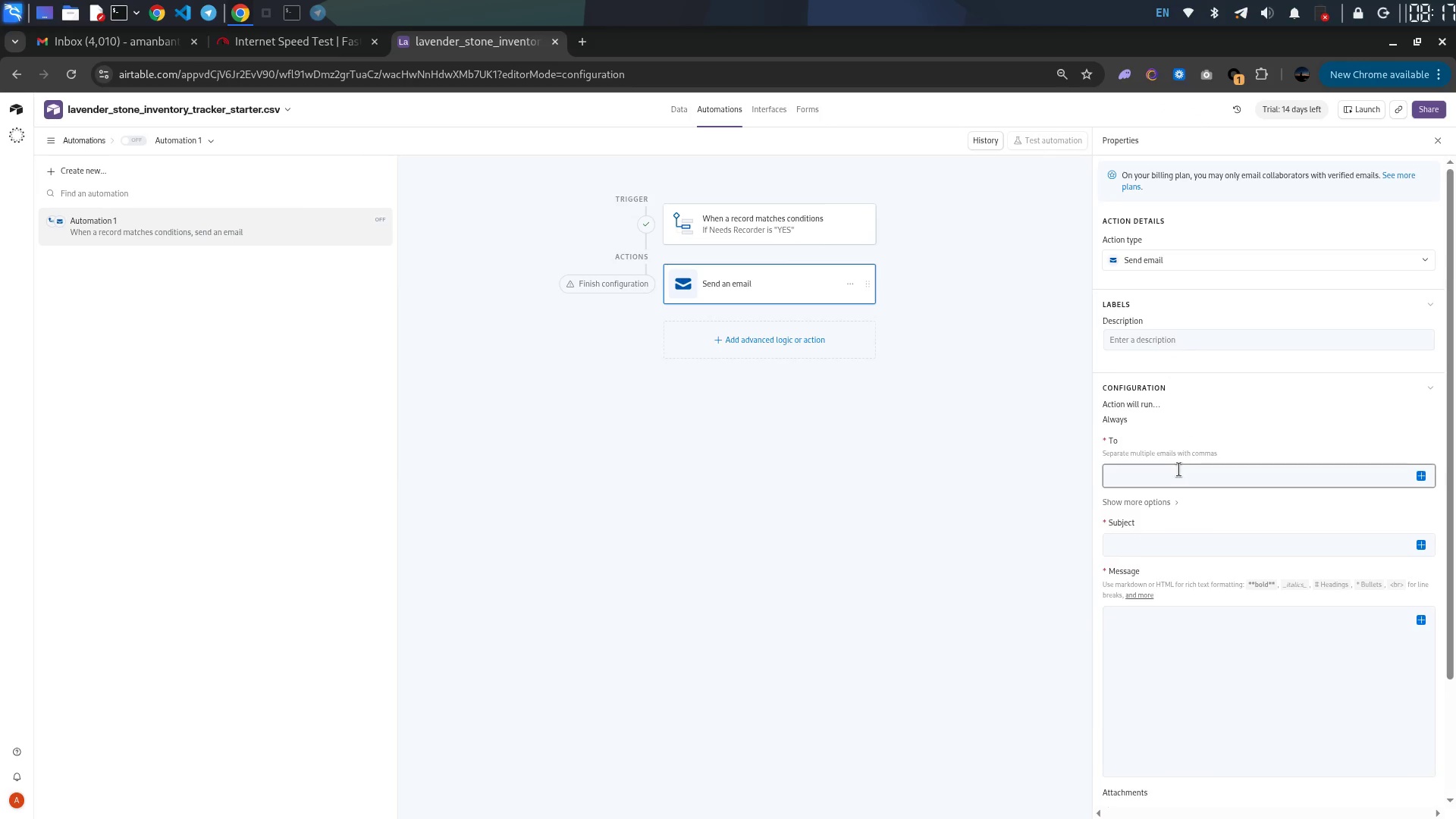 
left_click([1179, 469])
 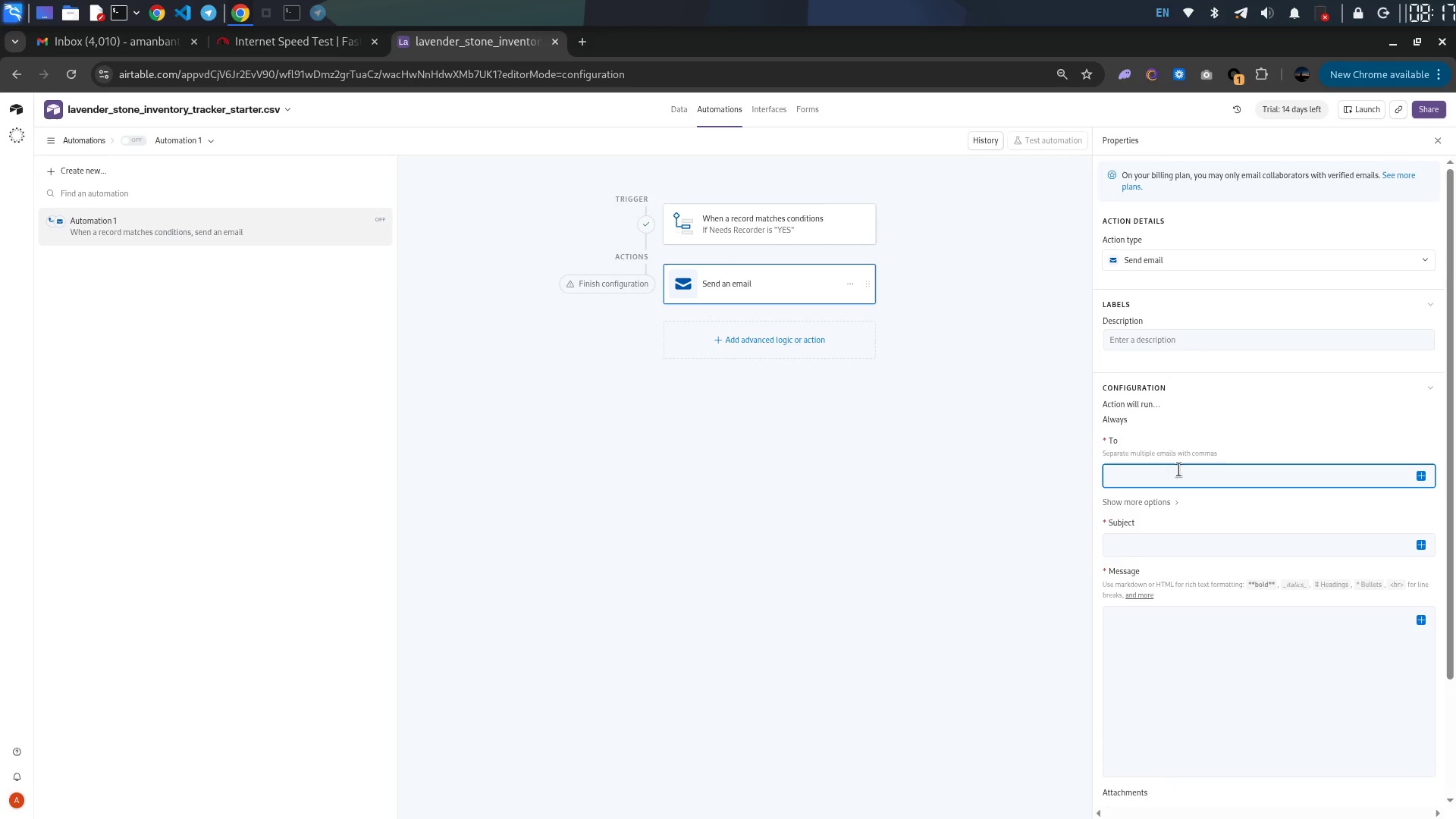 
type(amanbanti2011@gmail.com)
 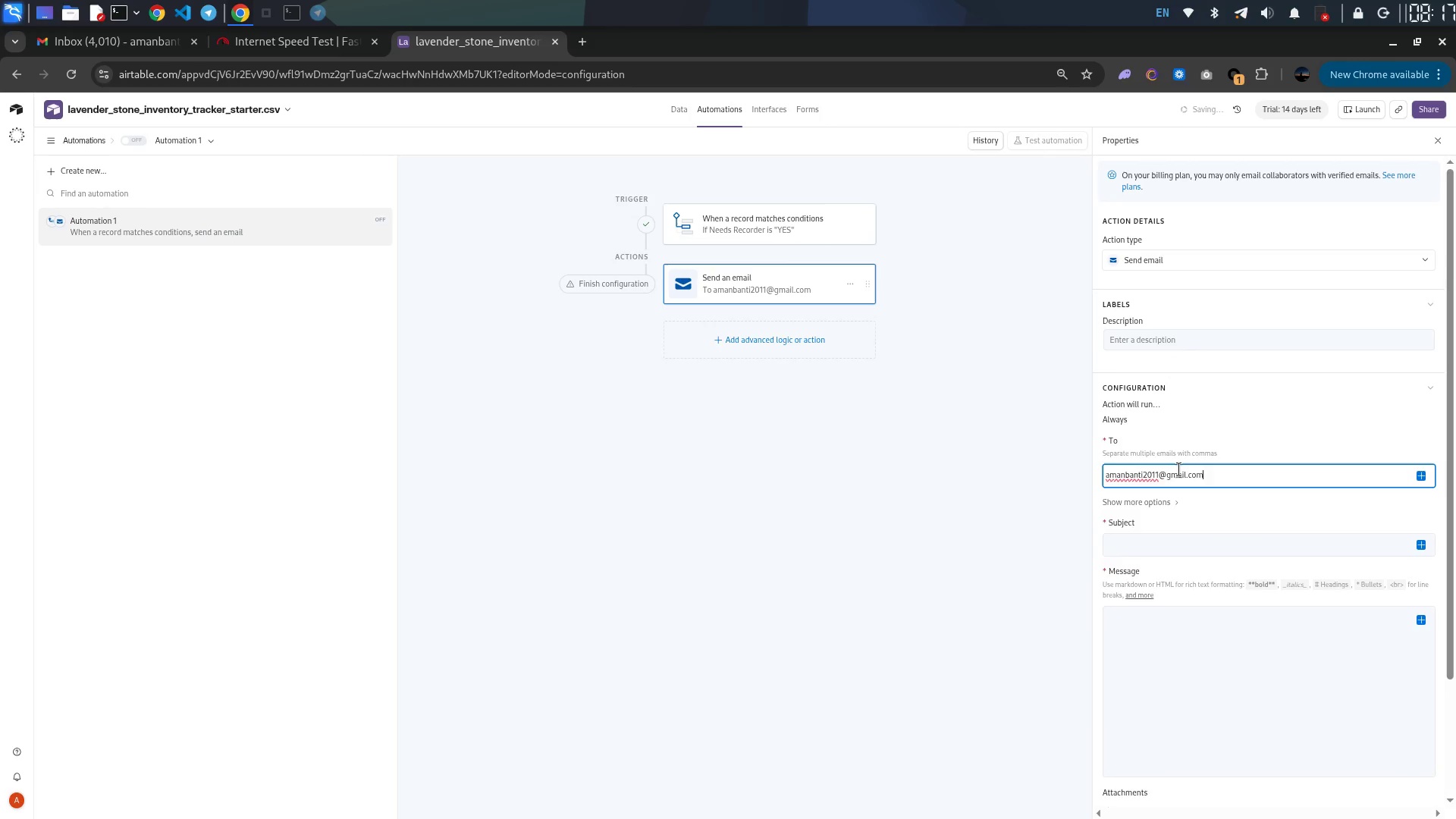 
wait(6.53)
 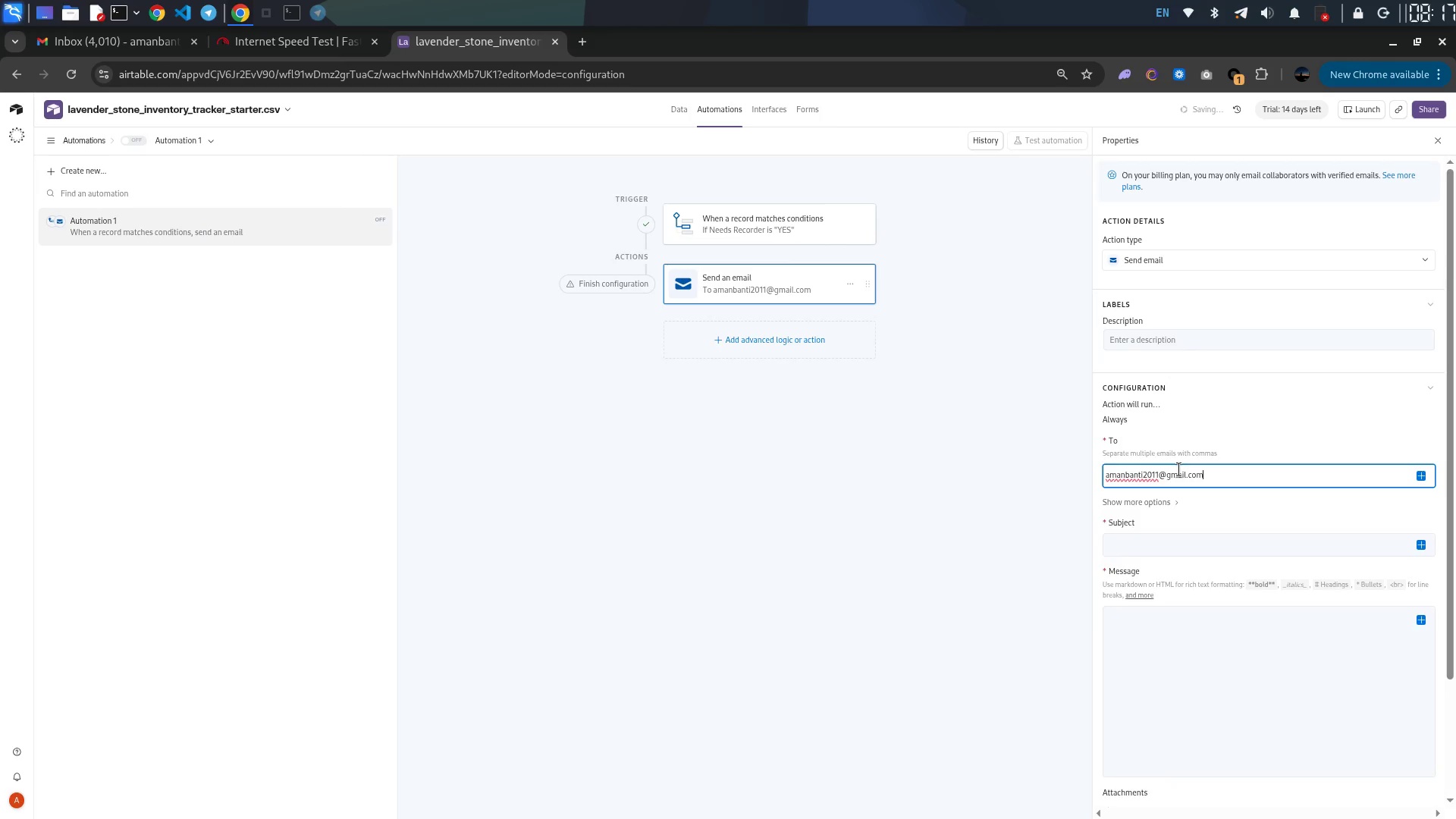 
left_click([1265, 557])
 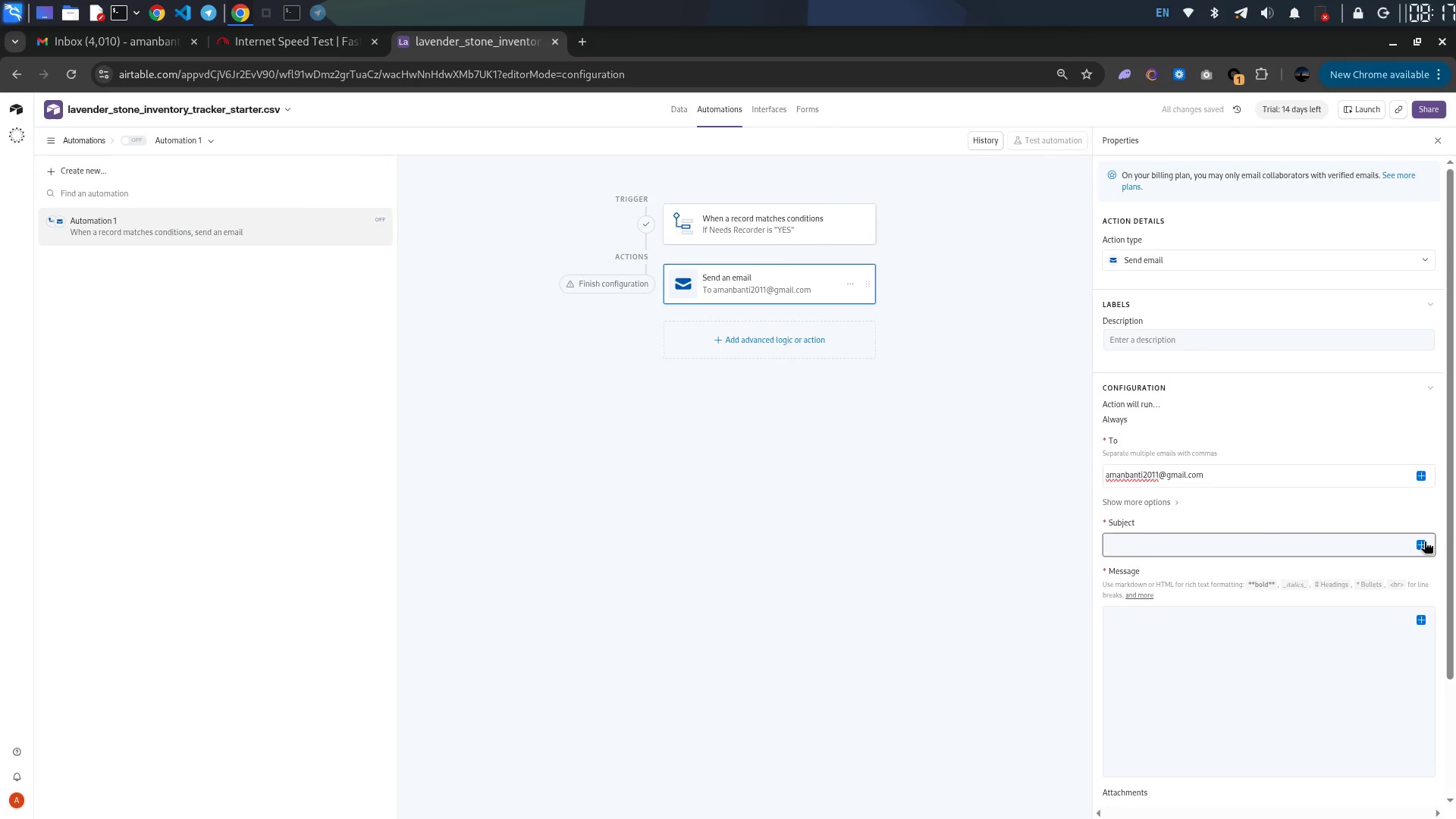 
left_click([1423, 541])
 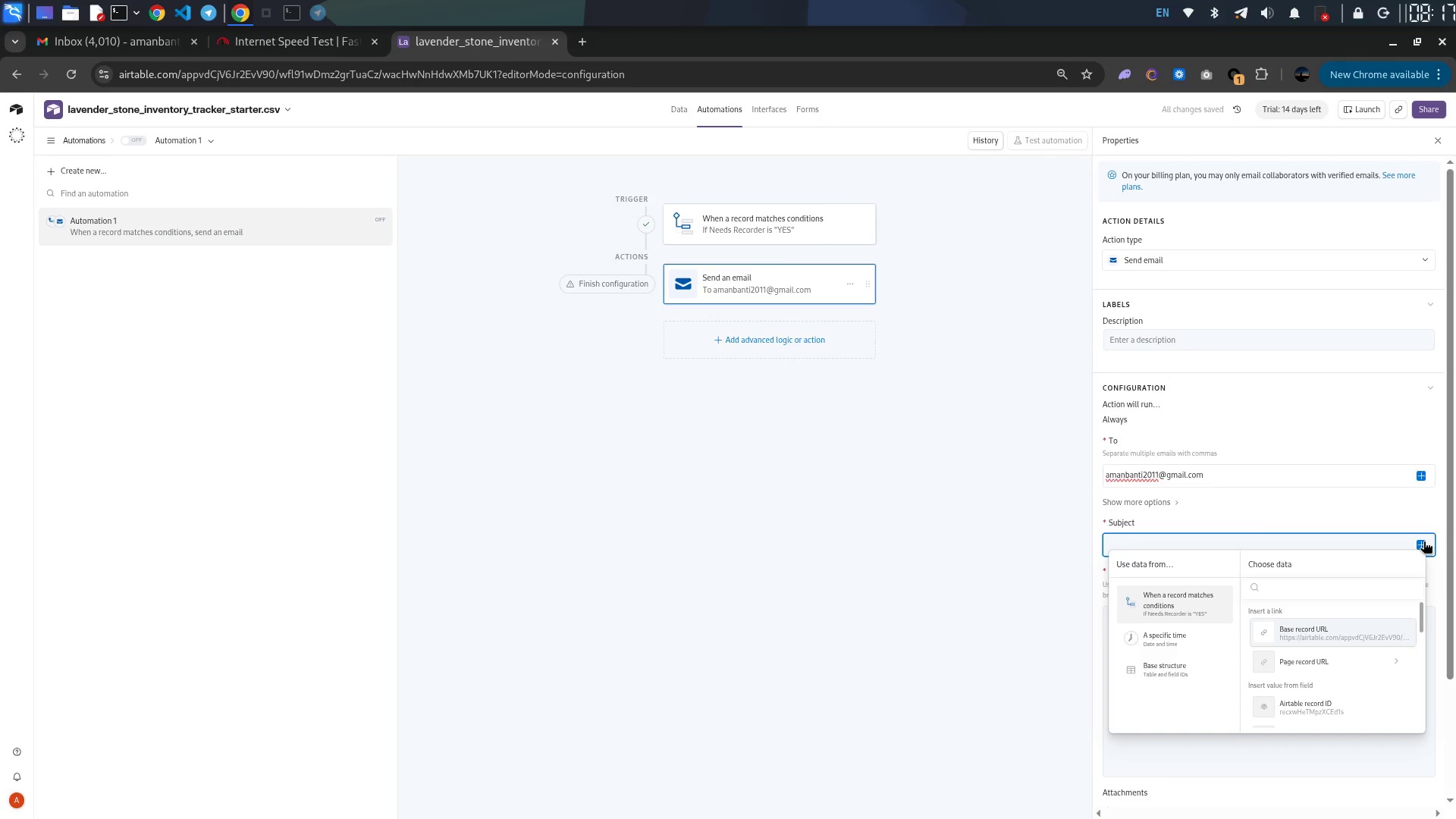 
left_click([1423, 541])
 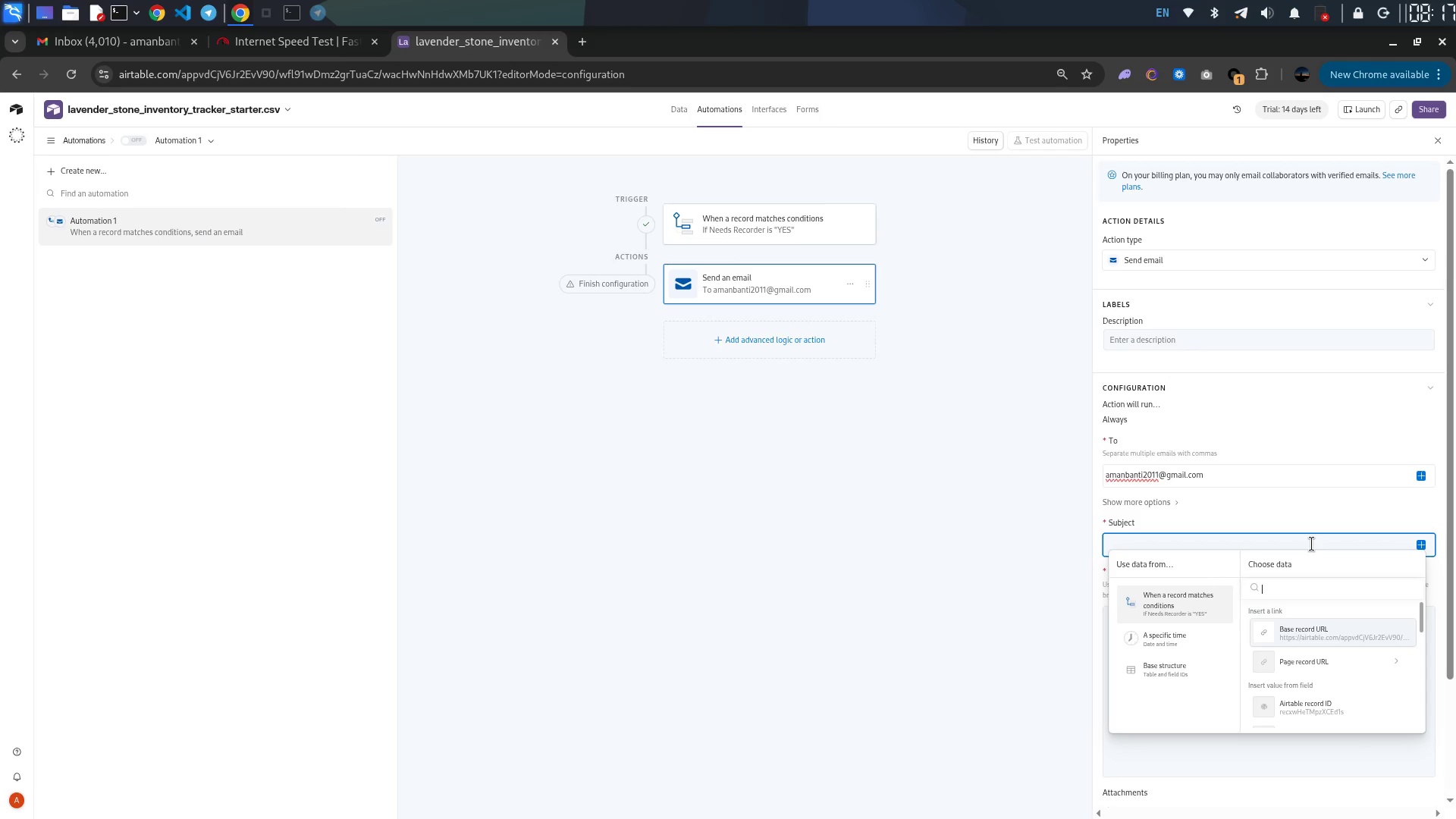 
left_click([1312, 544])
 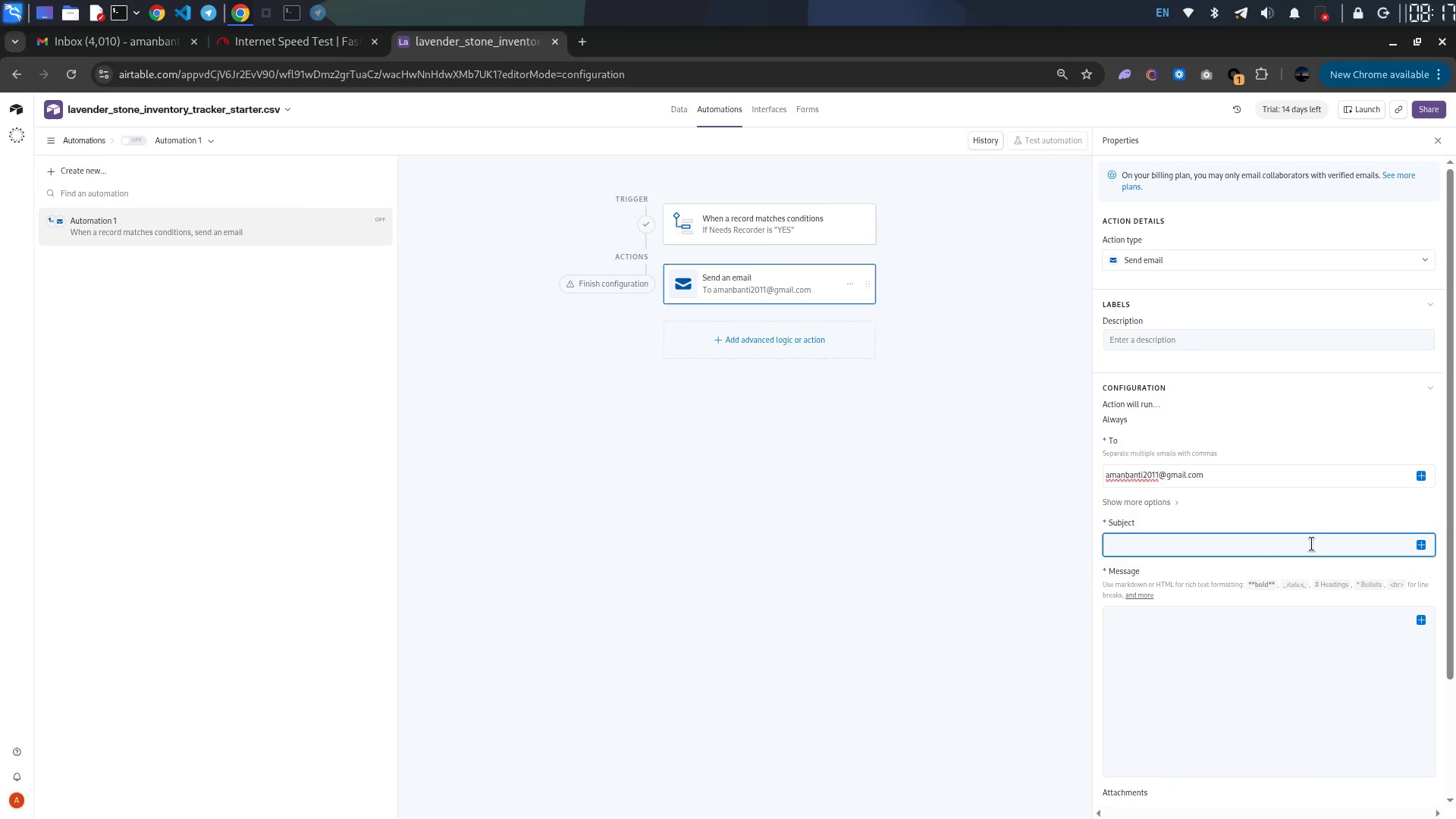 
type(Low Stock Alert)
 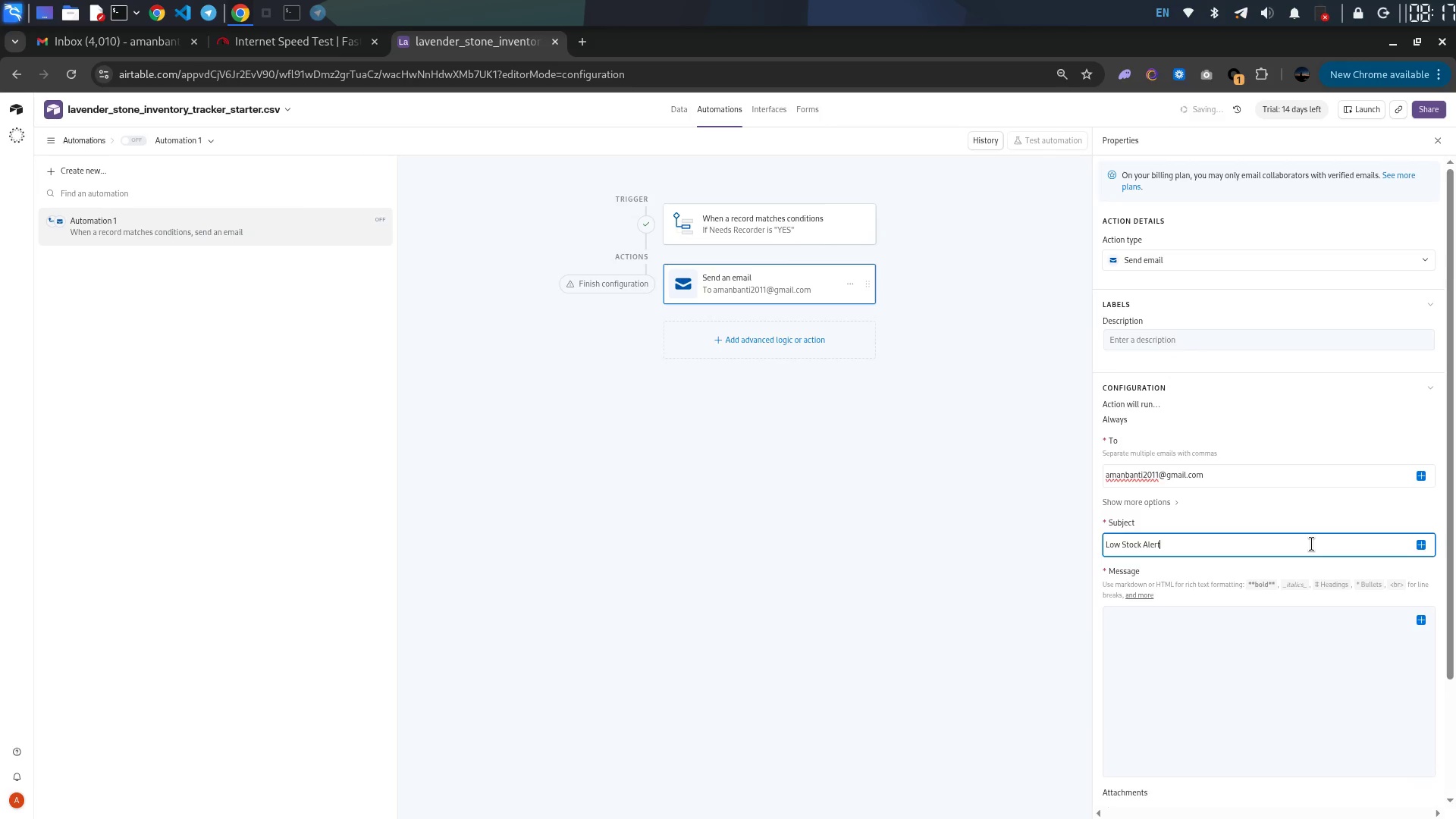 
wait(5.06)
 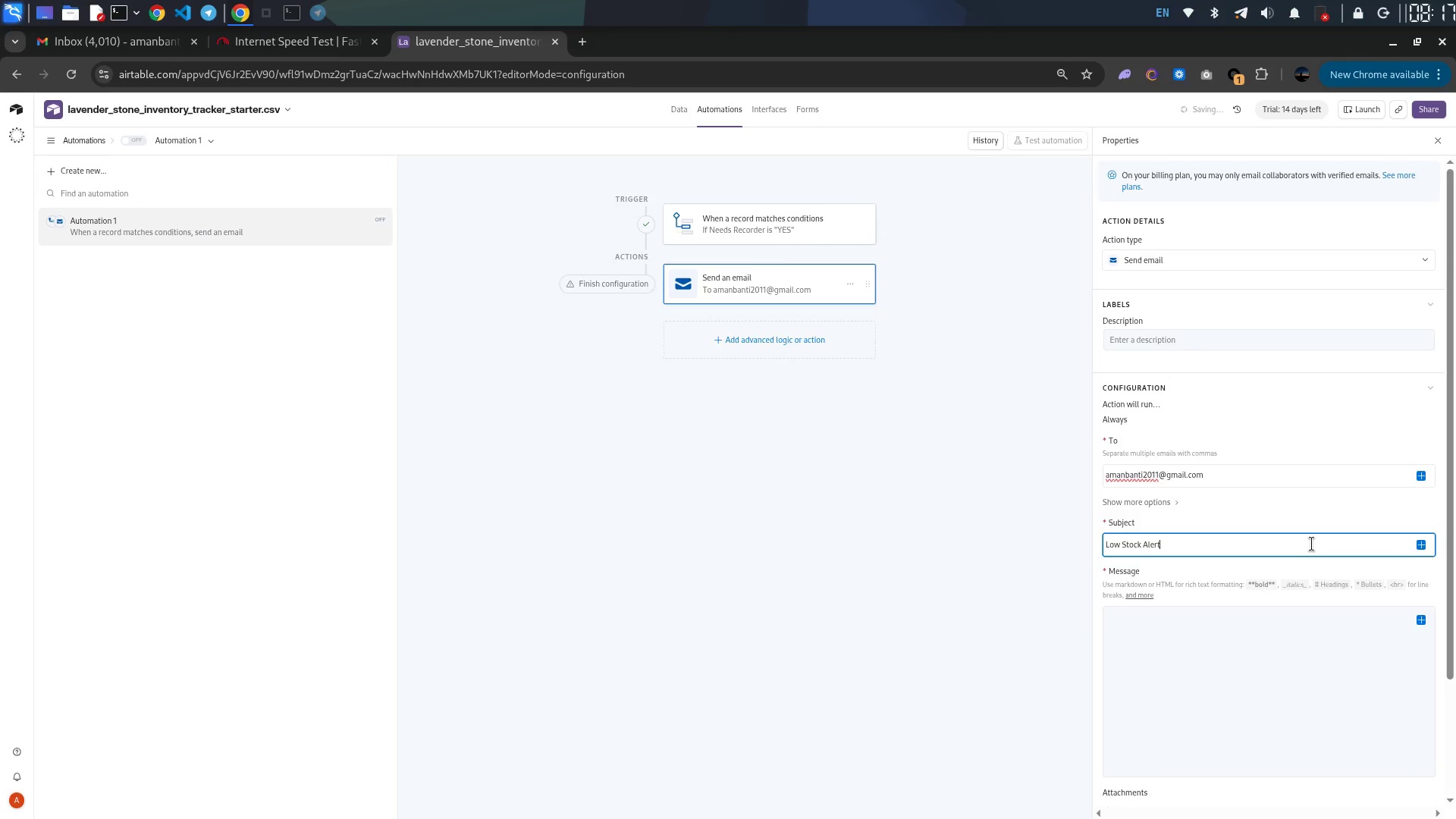 
scroll: coordinate [1312, 544], scroll_direction: down, amount: 6.0
 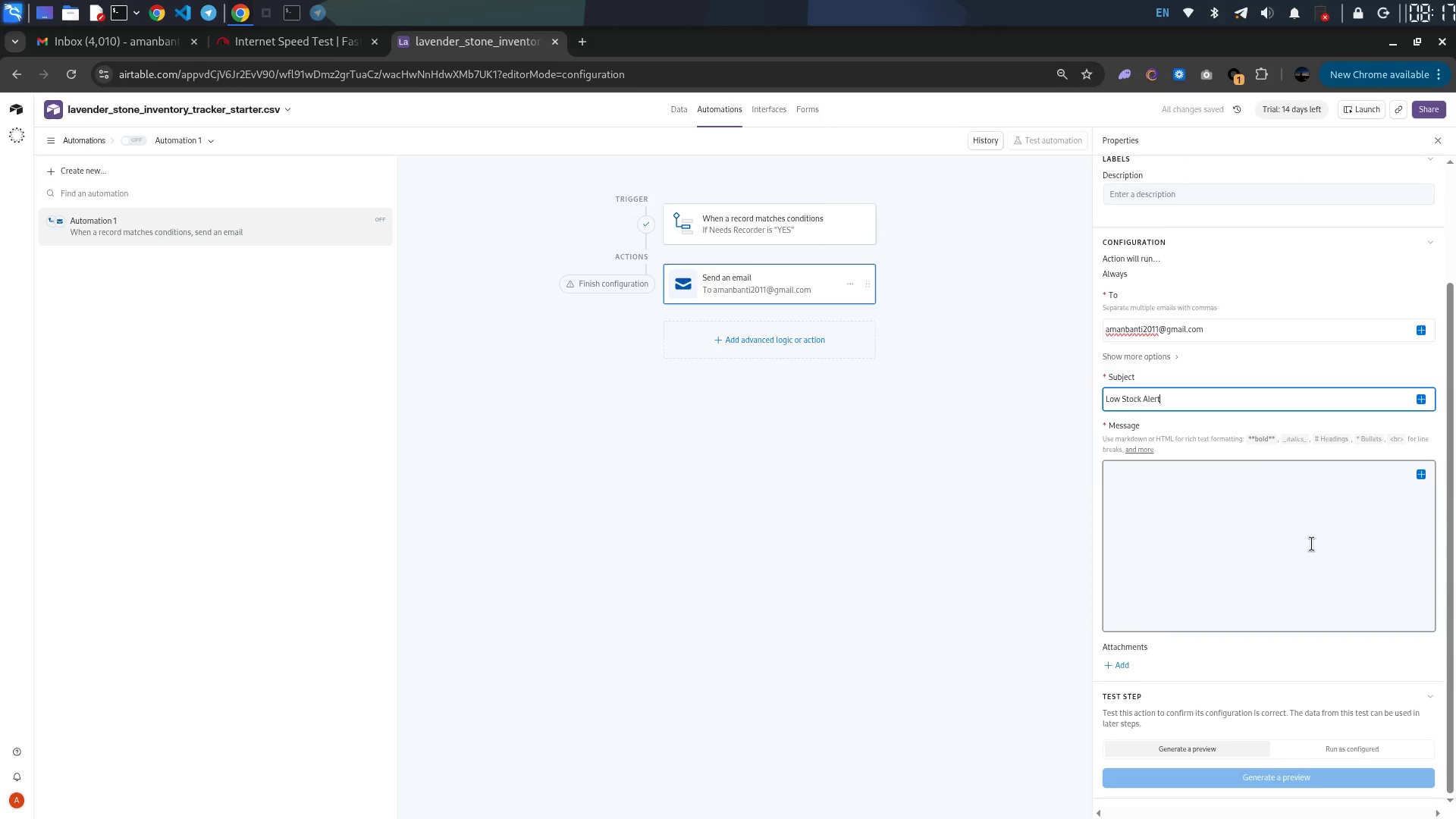 
left_click([1312, 544])
 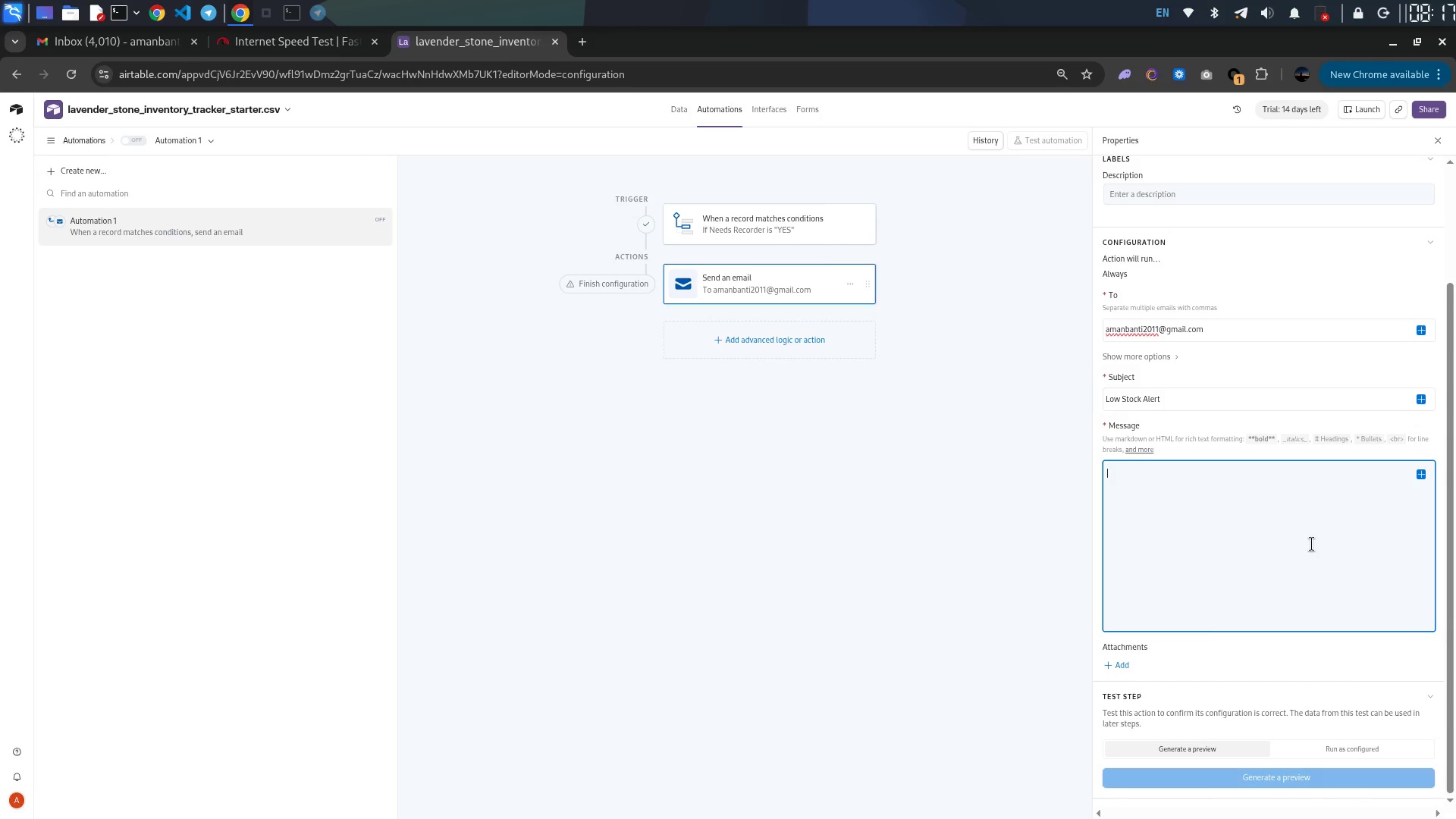 
wait(6.81)
 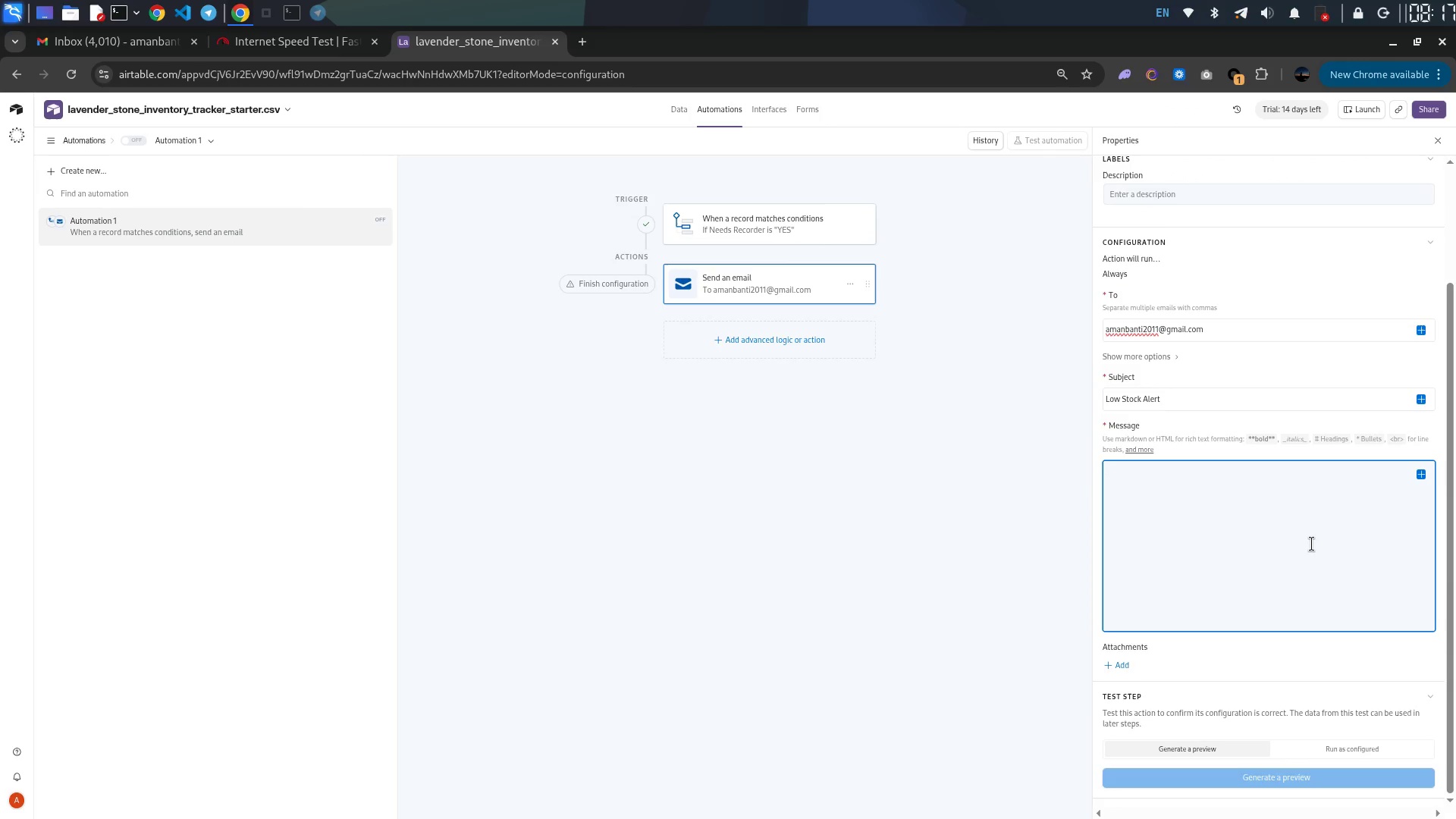 
left_click([1423, 473])
 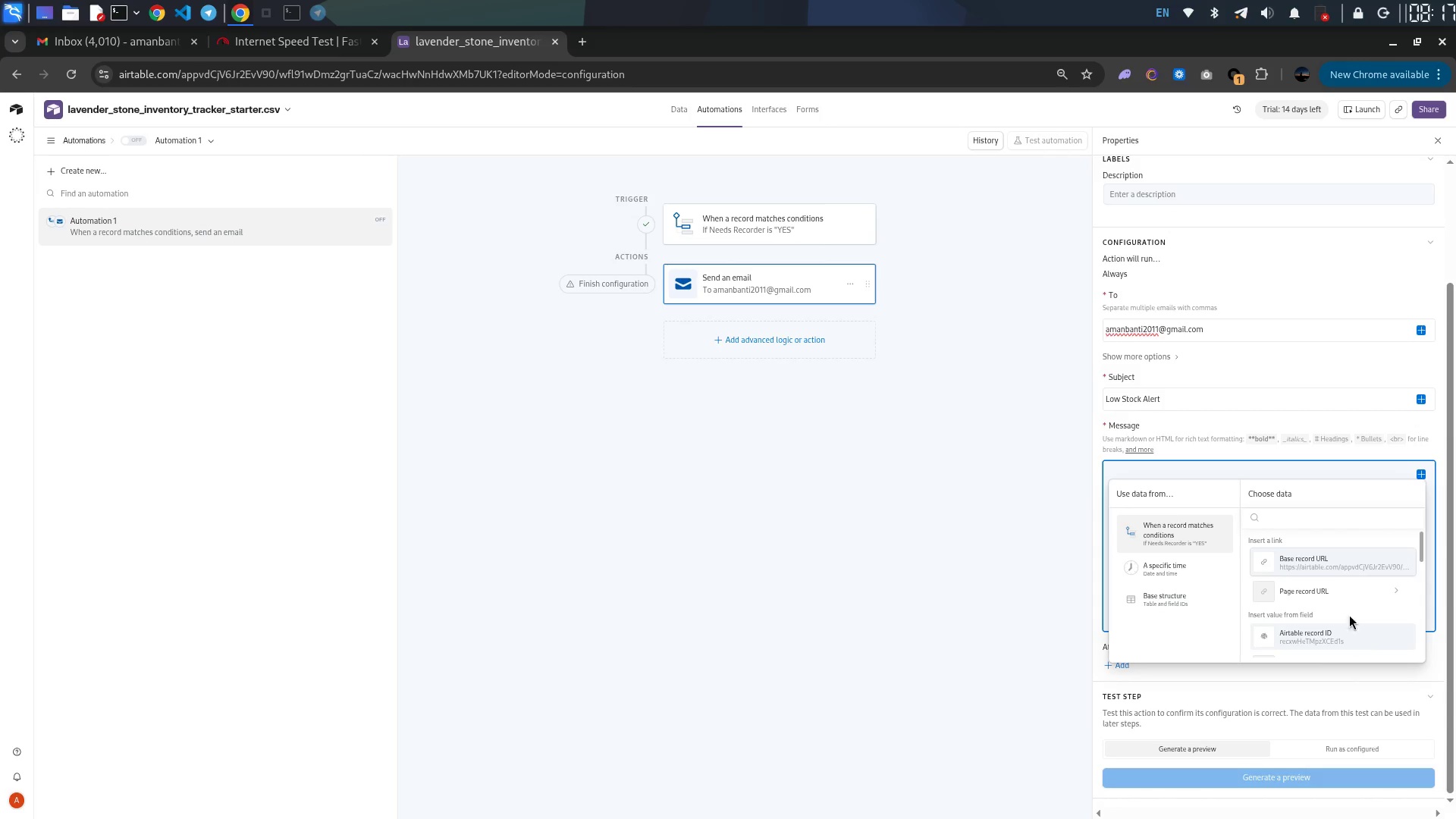 
scroll: coordinate [1344, 604], scroll_direction: down, amount: 1.0
 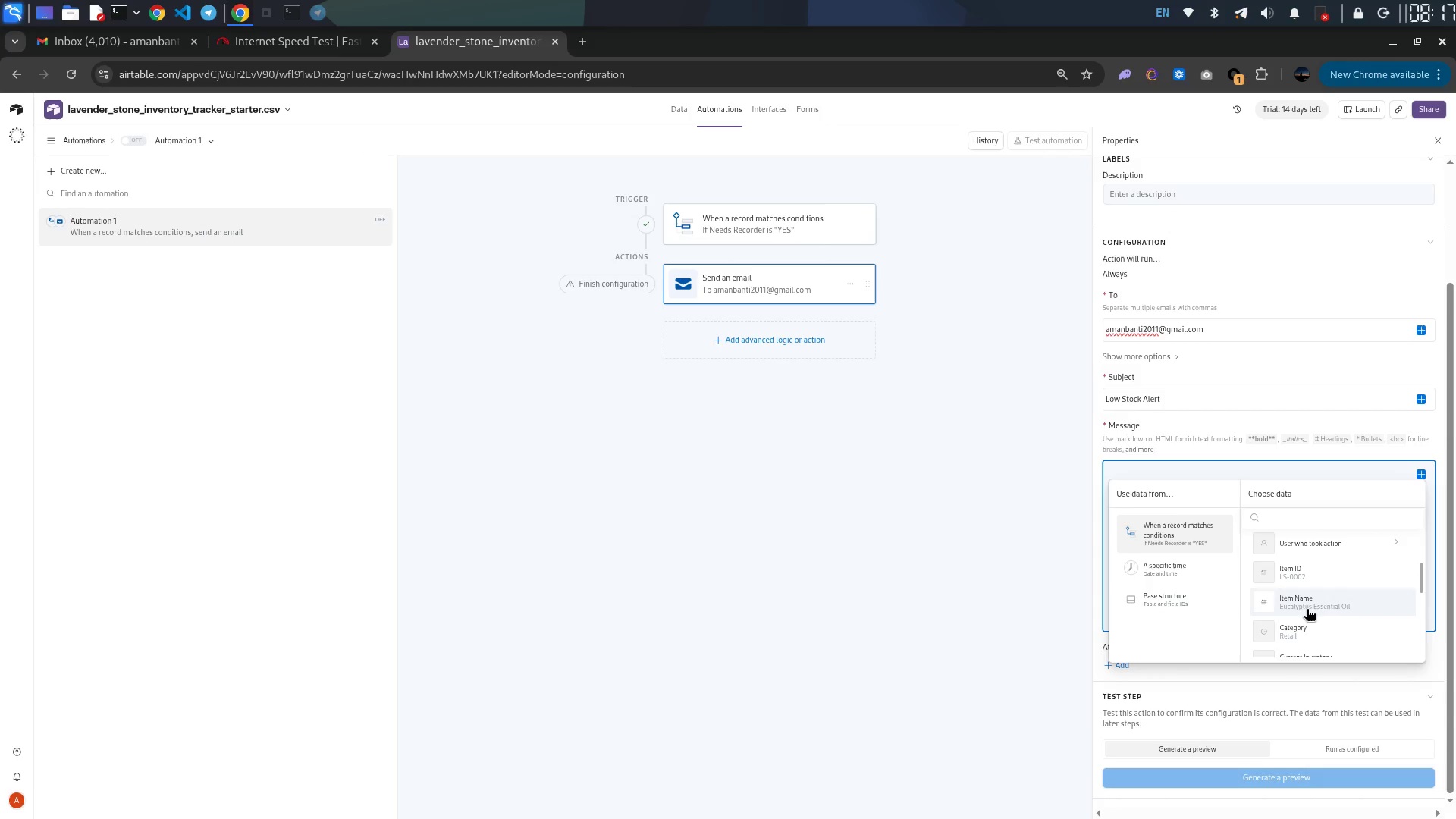 
left_click([1307, 608])
 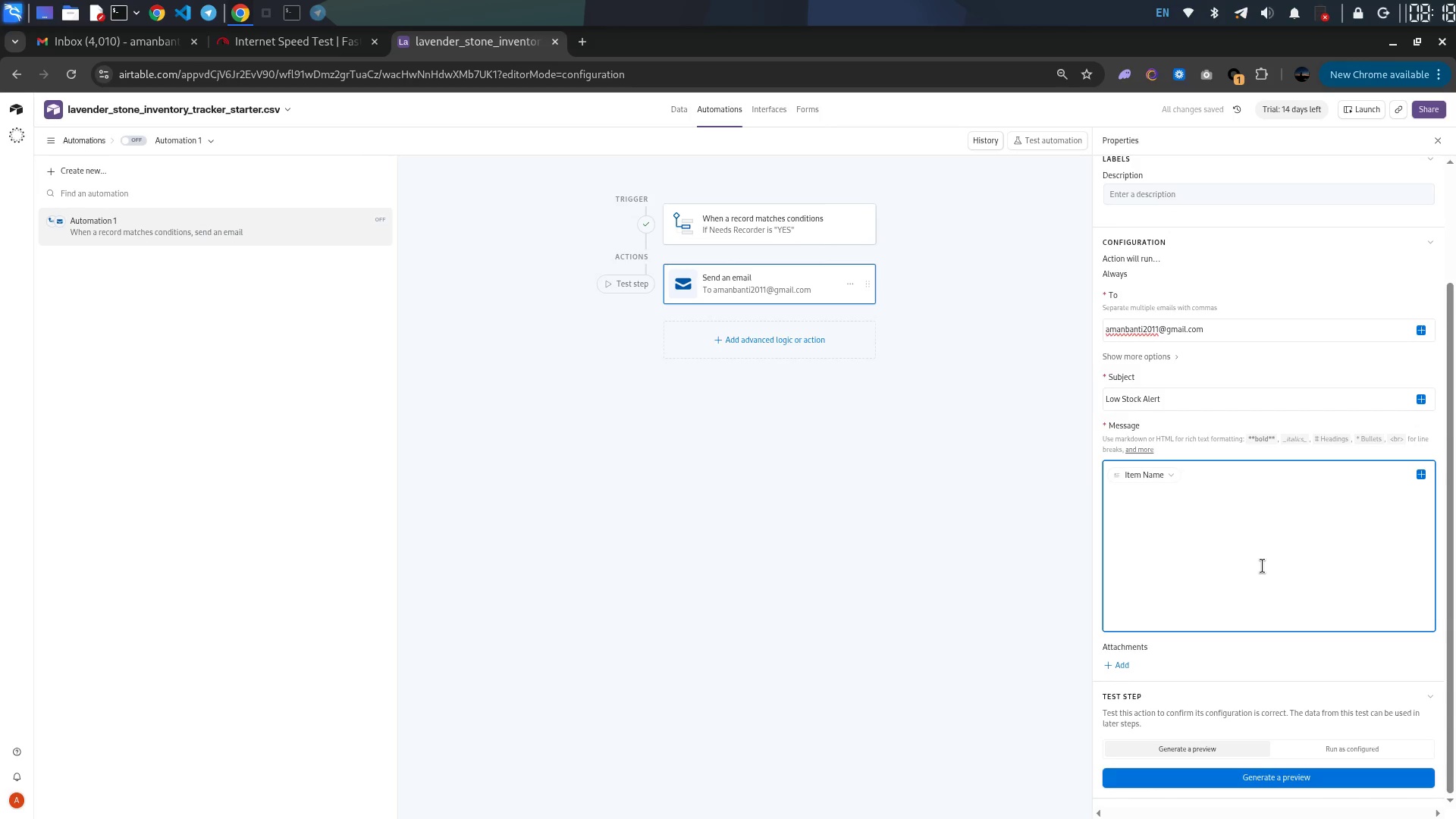 
wait(9.36)
 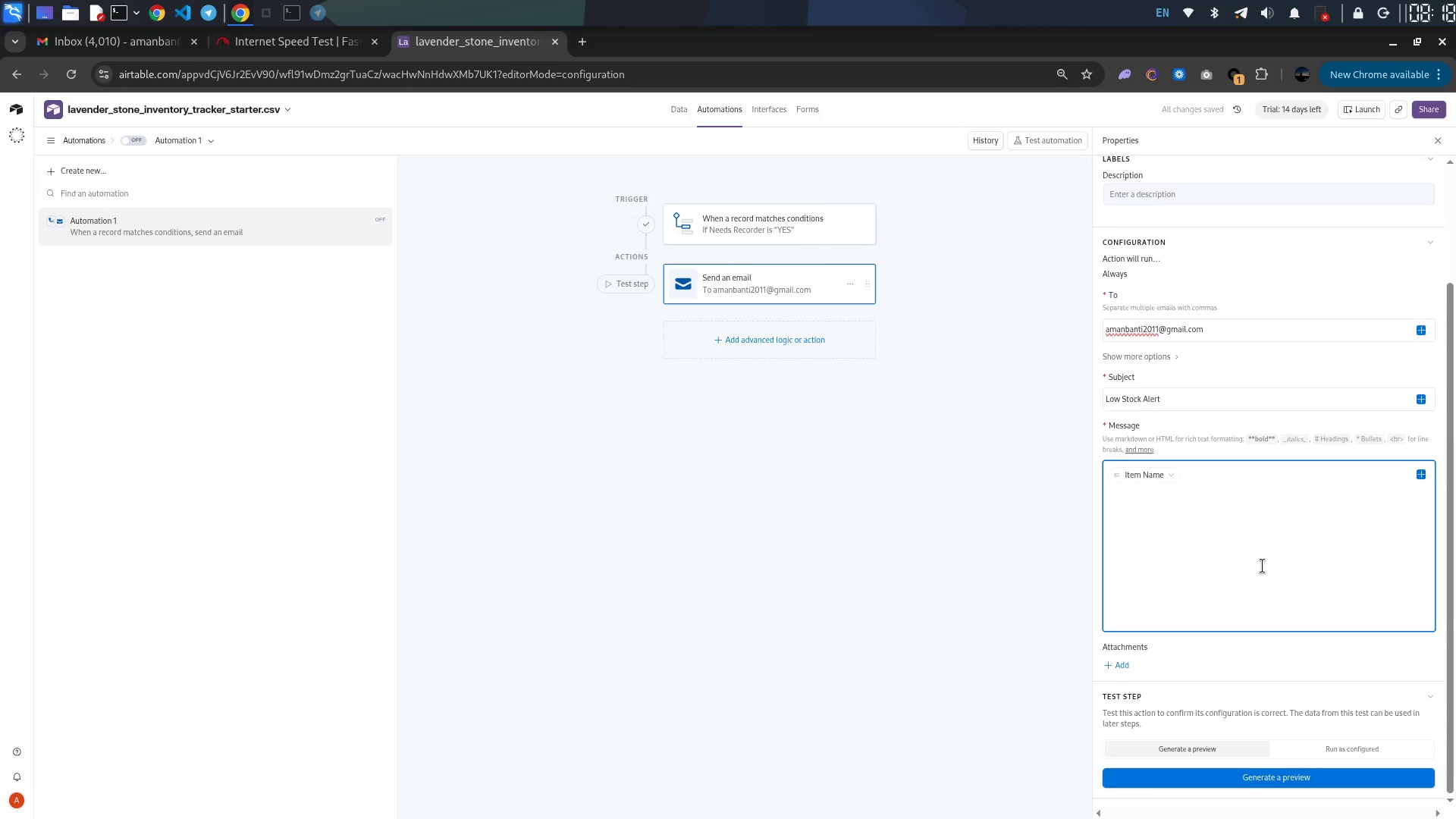 
type(is below reorder threshoi)
key(Backspace)
type(ld hhk )
key(Backspace)
key(Backspace)
key(Backspace)
key(Backspace)
type(.)
key(Backspace)
key(Backspace)
type(.)
 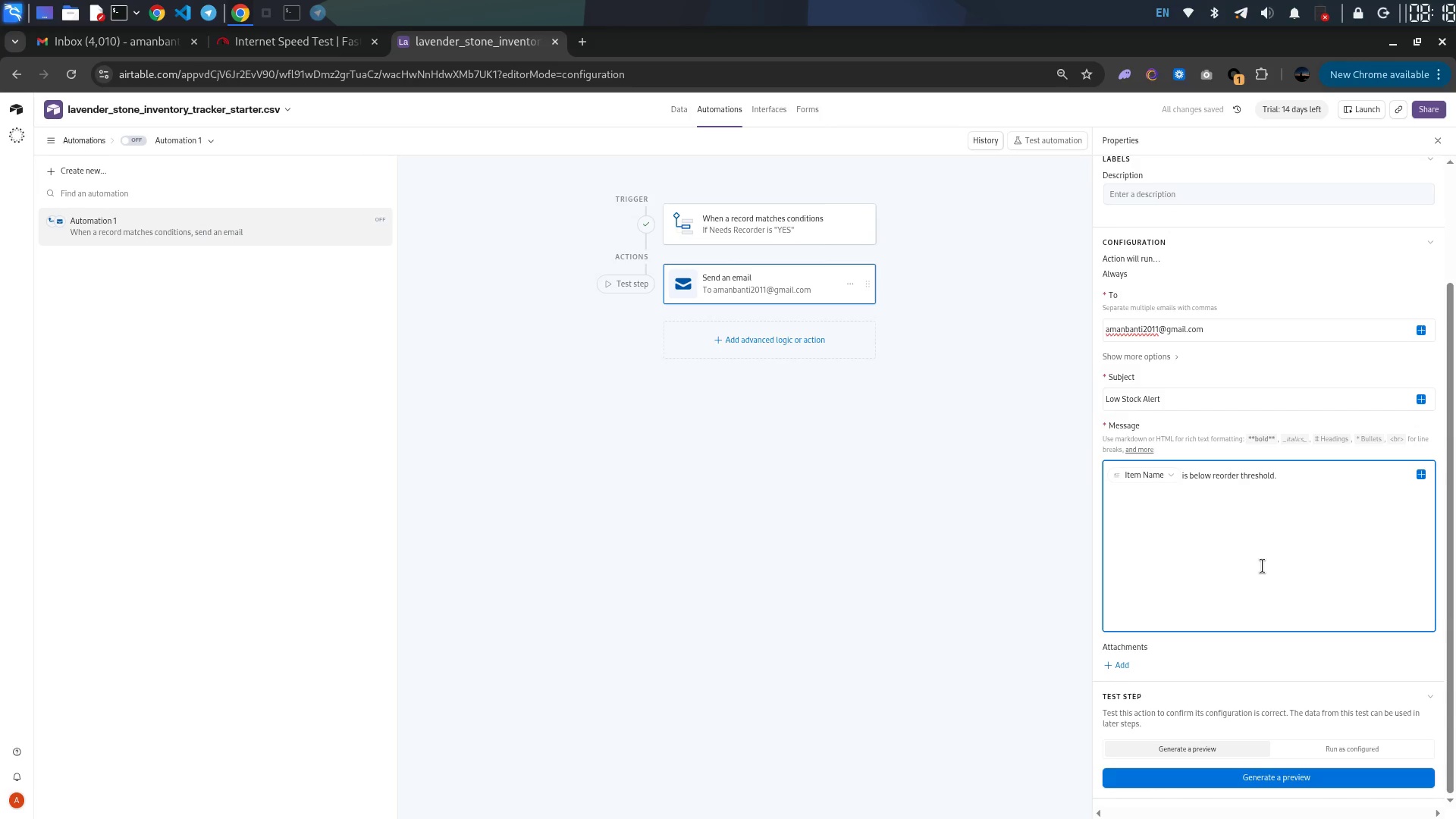 
wait(8.07)
 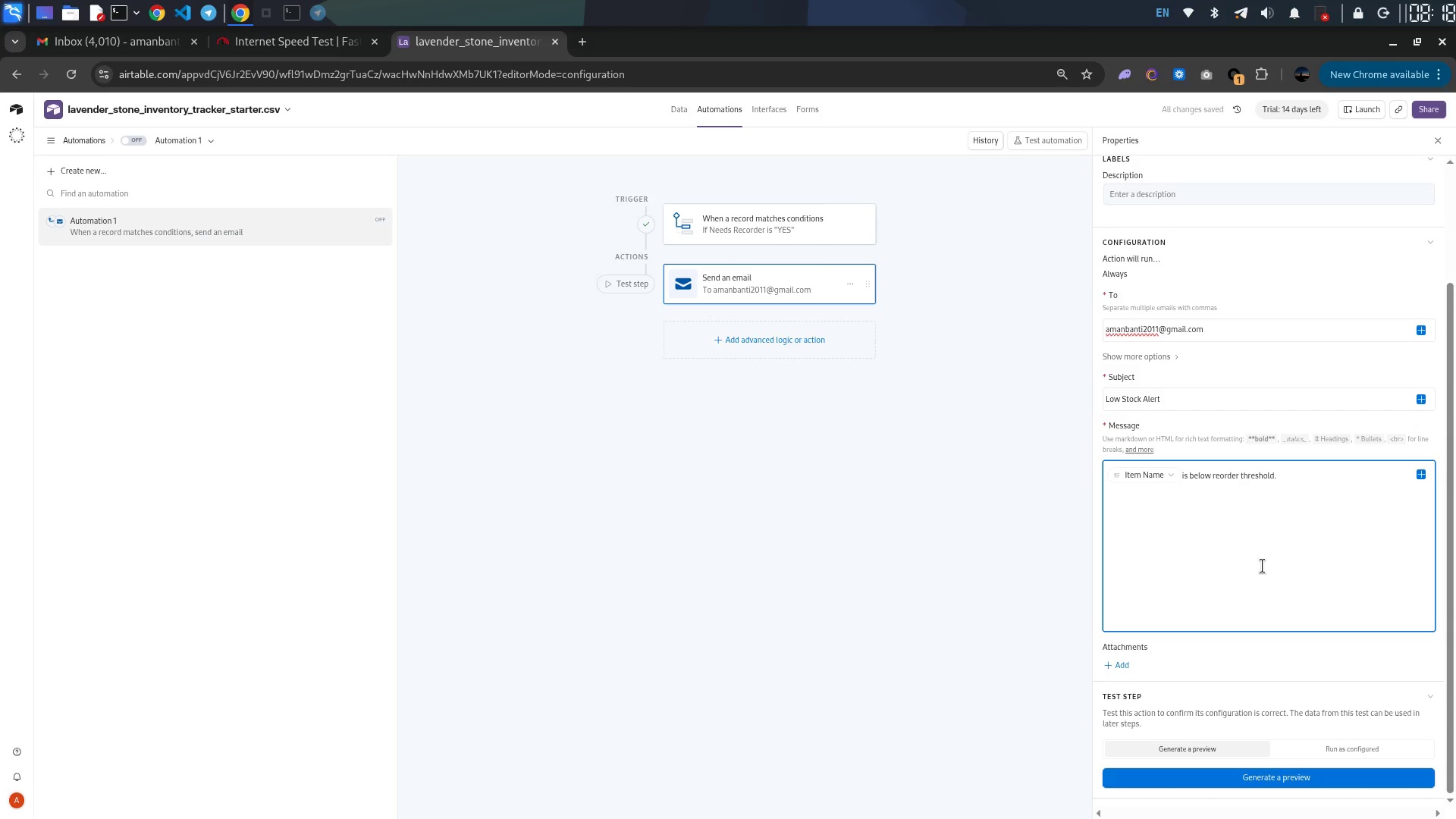 
key(Shift+Enter)
 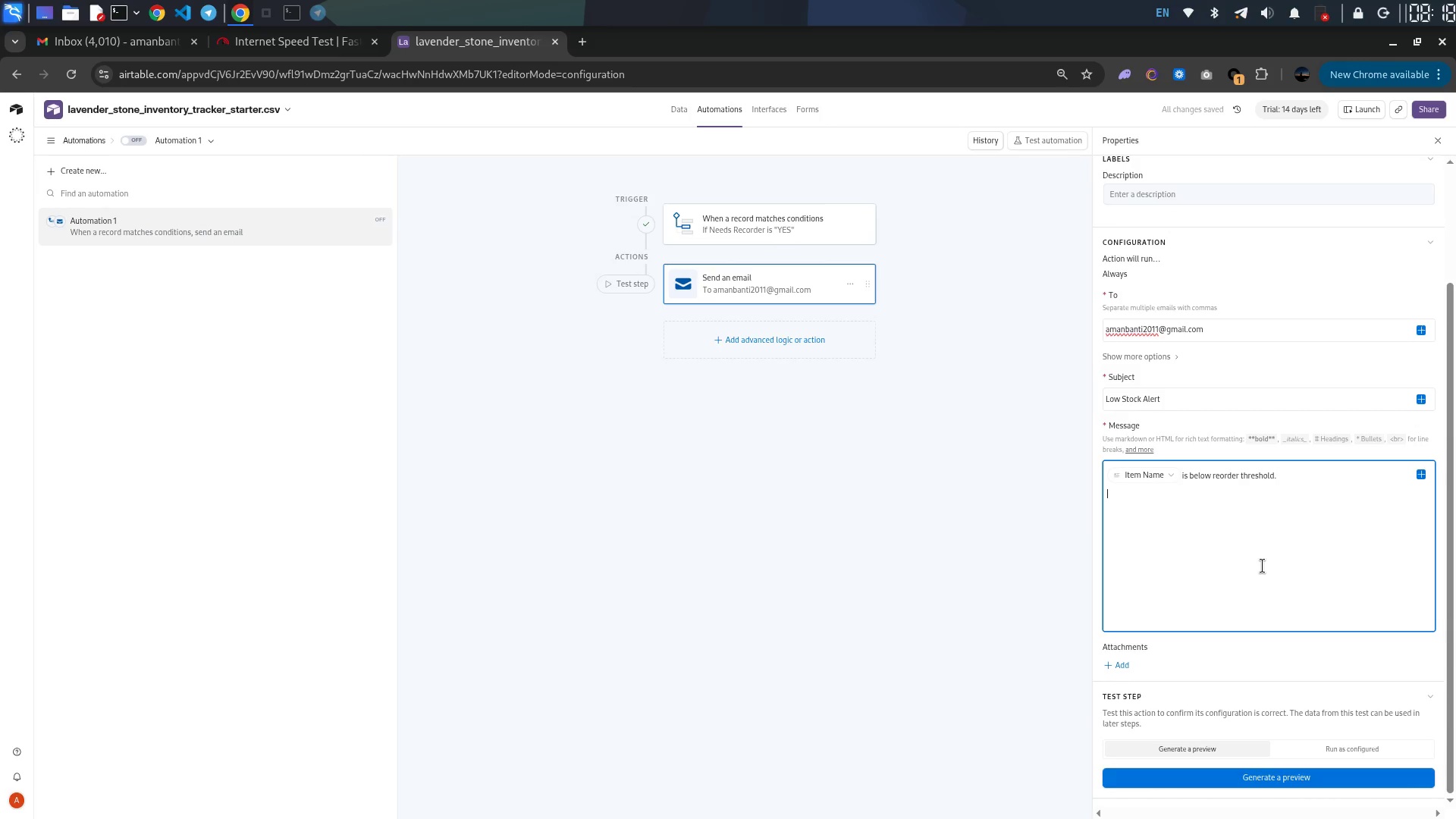 
type(Current stock>)
key(Backspace)
type(.)
key(Backspace)
type(/)
key(Backspace)
type(=)
key(Backspace)
type(-)
key(Backspace)
type(0)
key(Backspace)
type(=)
key(Backspace)
type(<,,<>:?)
key(Backspace)
key(Backspace)
key(Backspace)
key(Backspace)
key(Backspace)
key(Backspace)
key(Backspace)
type(")
key(Backspace)
type(?)
key(Backspace)
type(;)
key(Backspace)
type(:)
key(Backspace)
type( L)
key(Backspace)
type(:)
 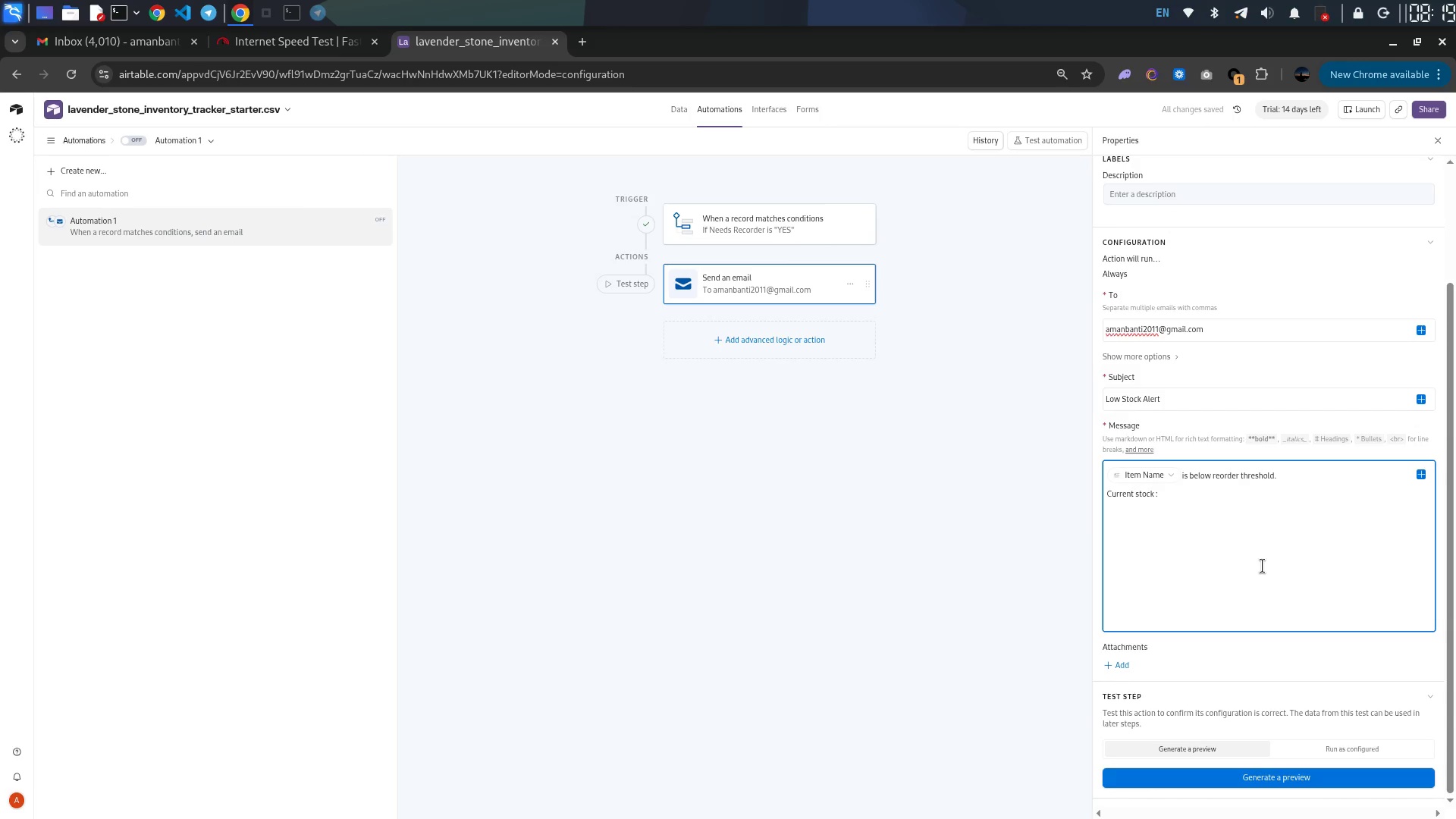 
key(Shift+BracketRight)
 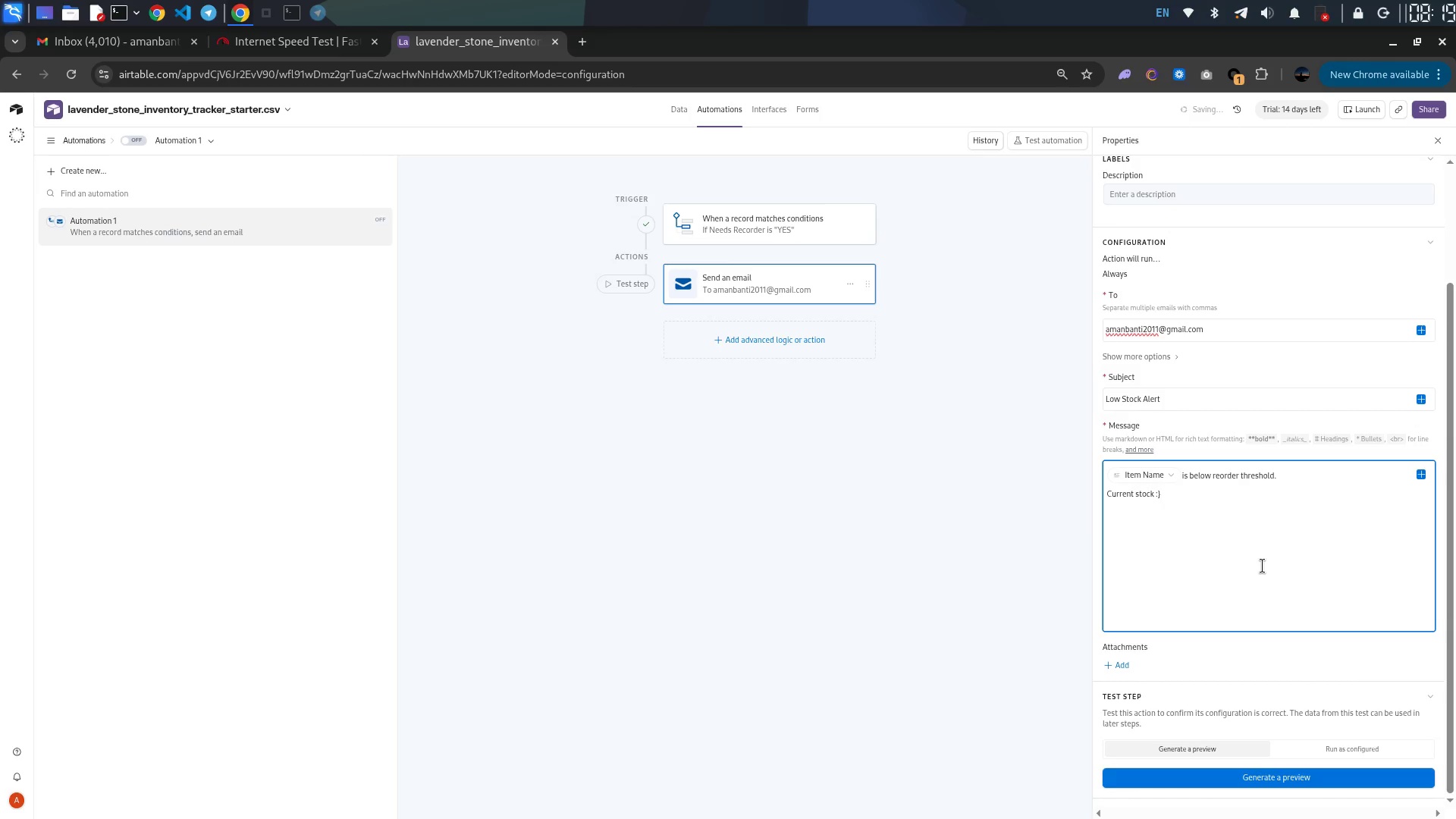 
key(Backspace)
 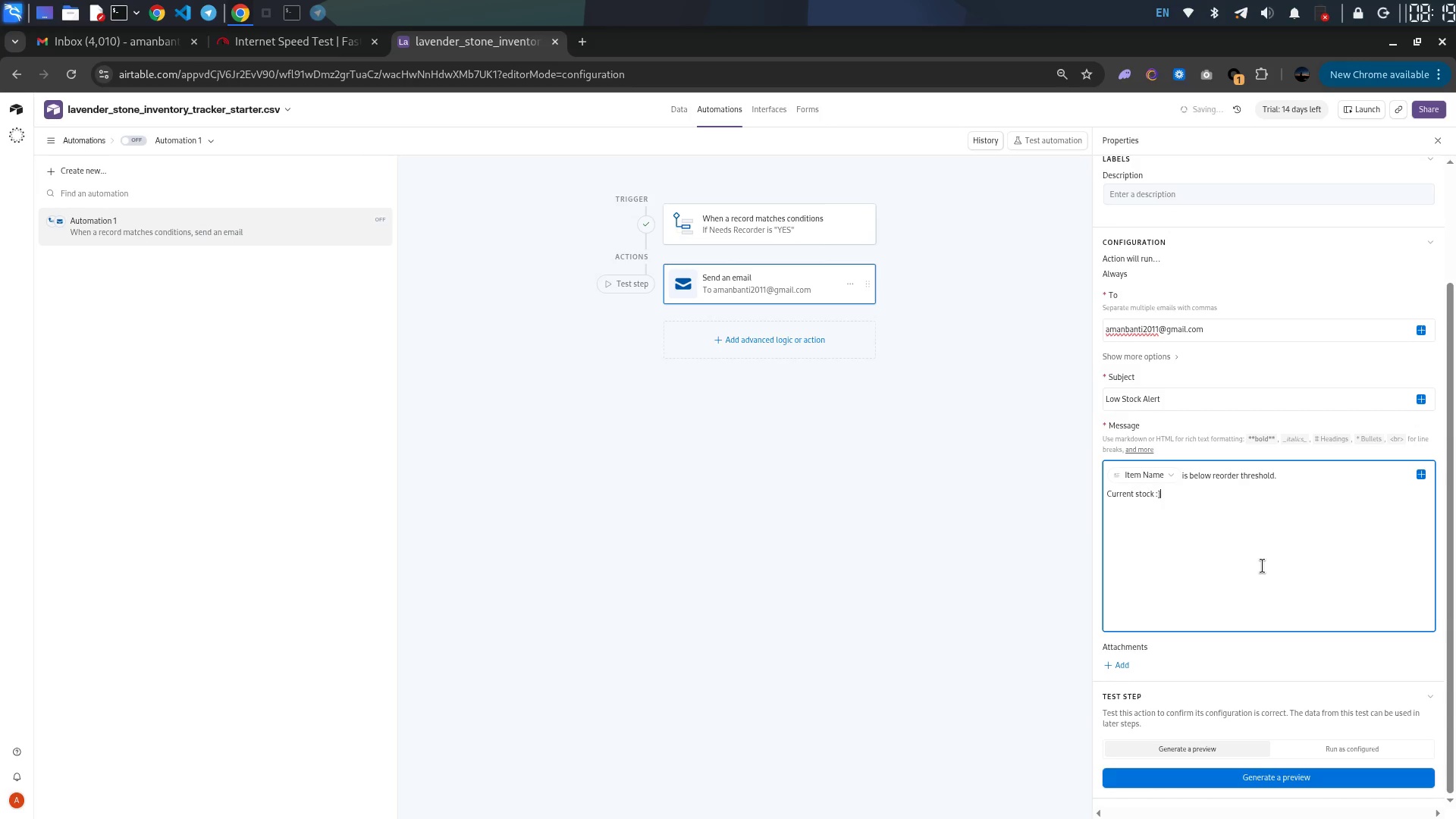 
key(BracketRight)
 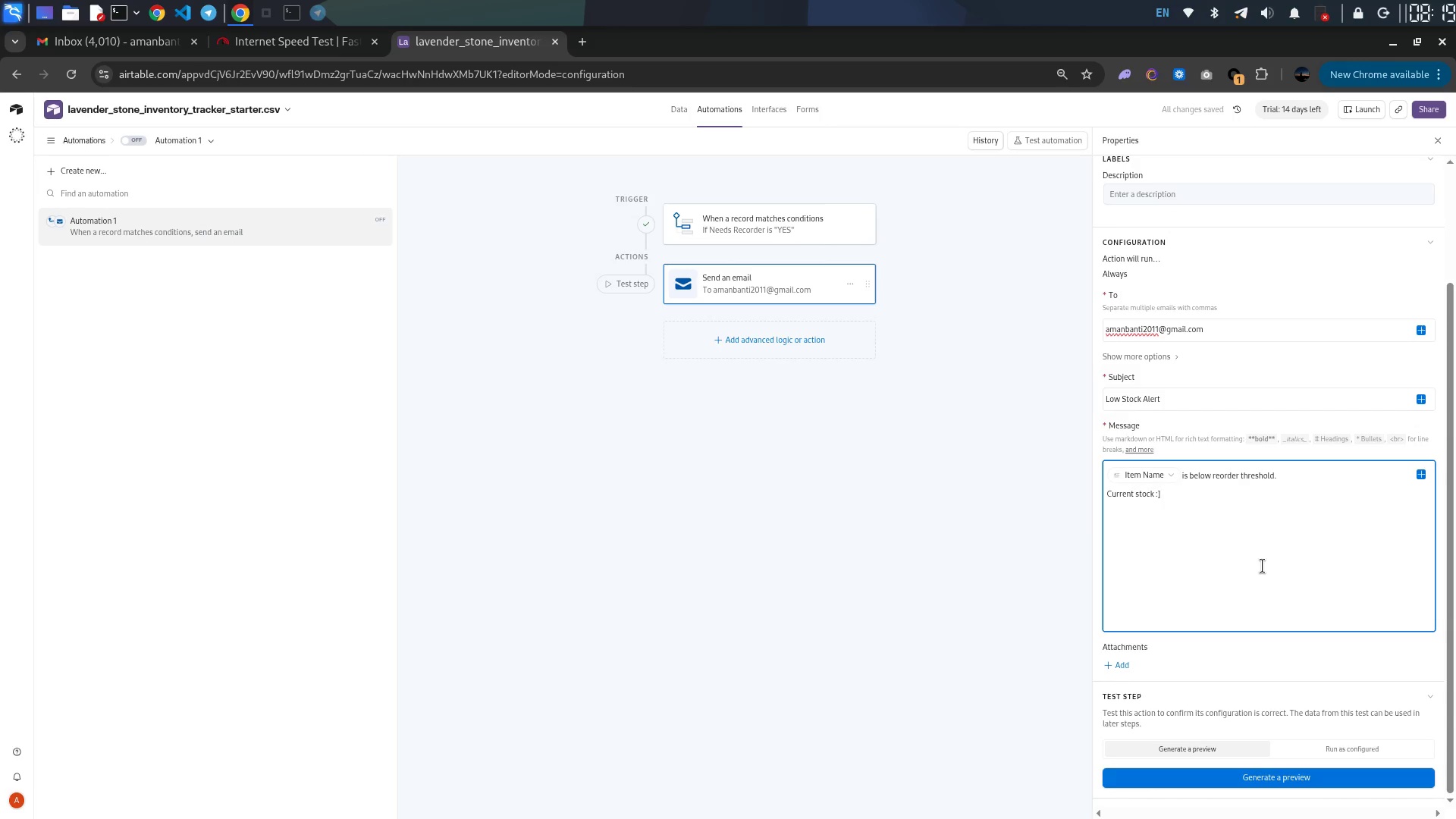 
key(Backspace)
 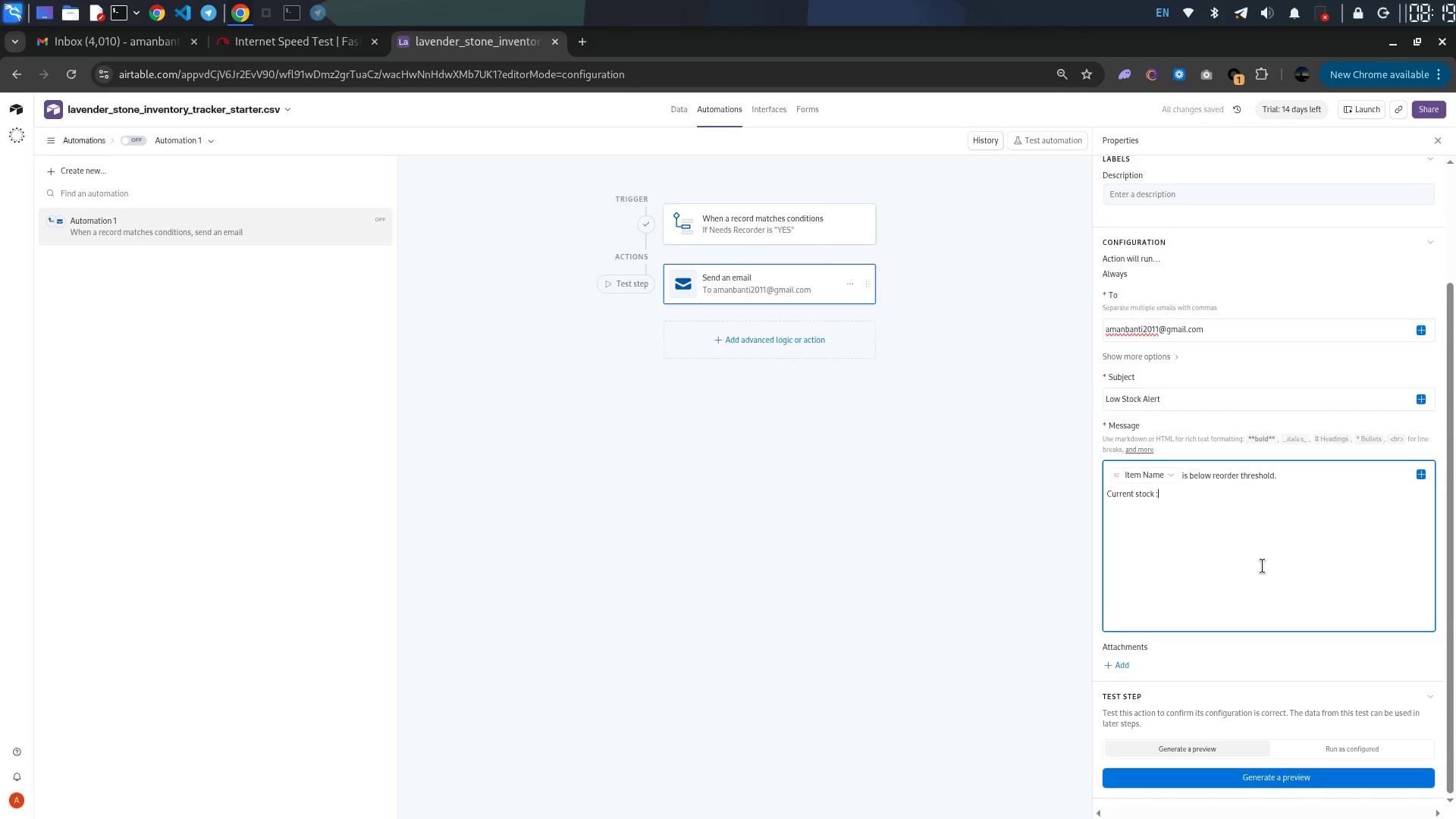 
key(Shift+ShiftLeft)
 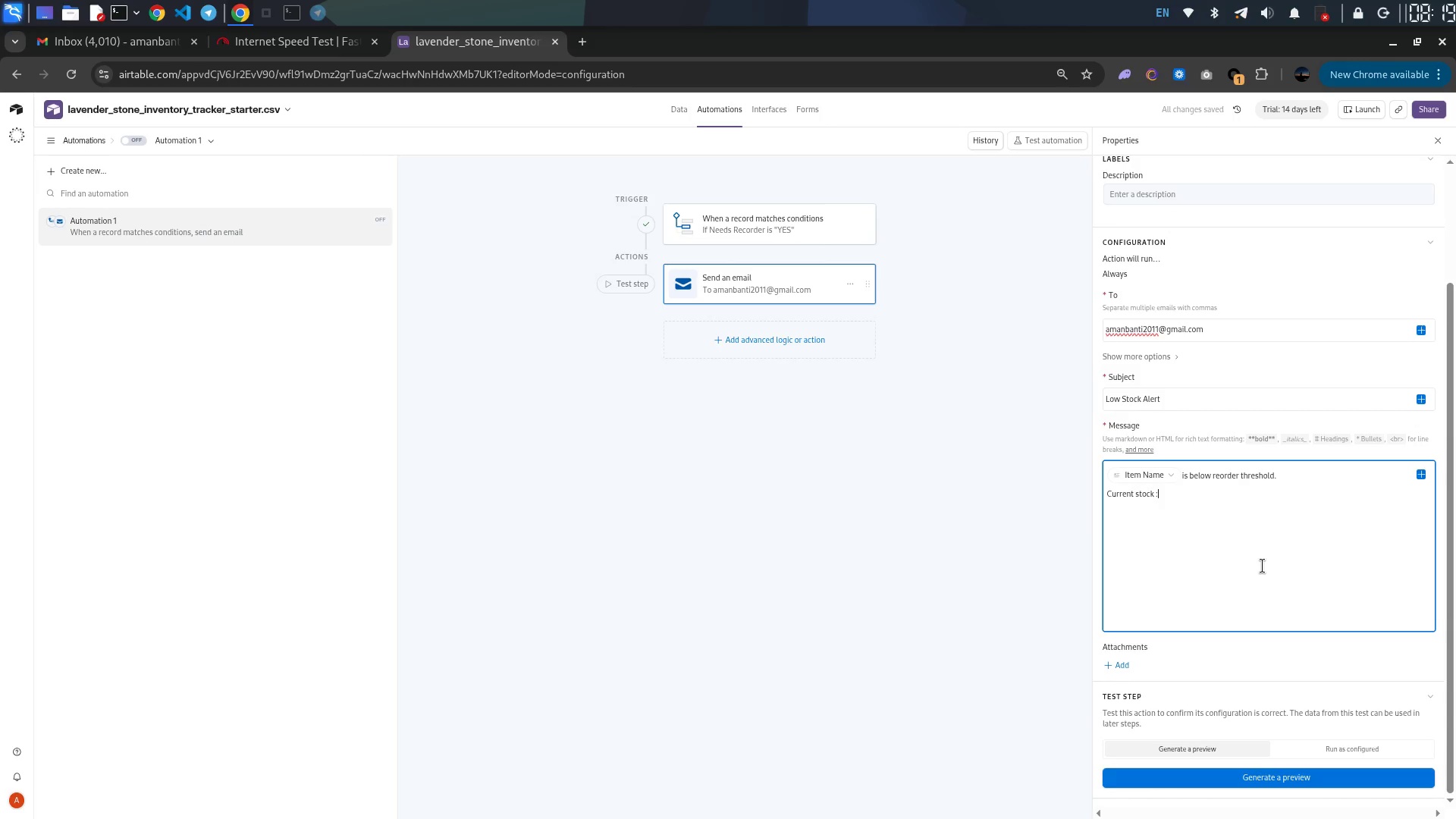 
key(Space)
 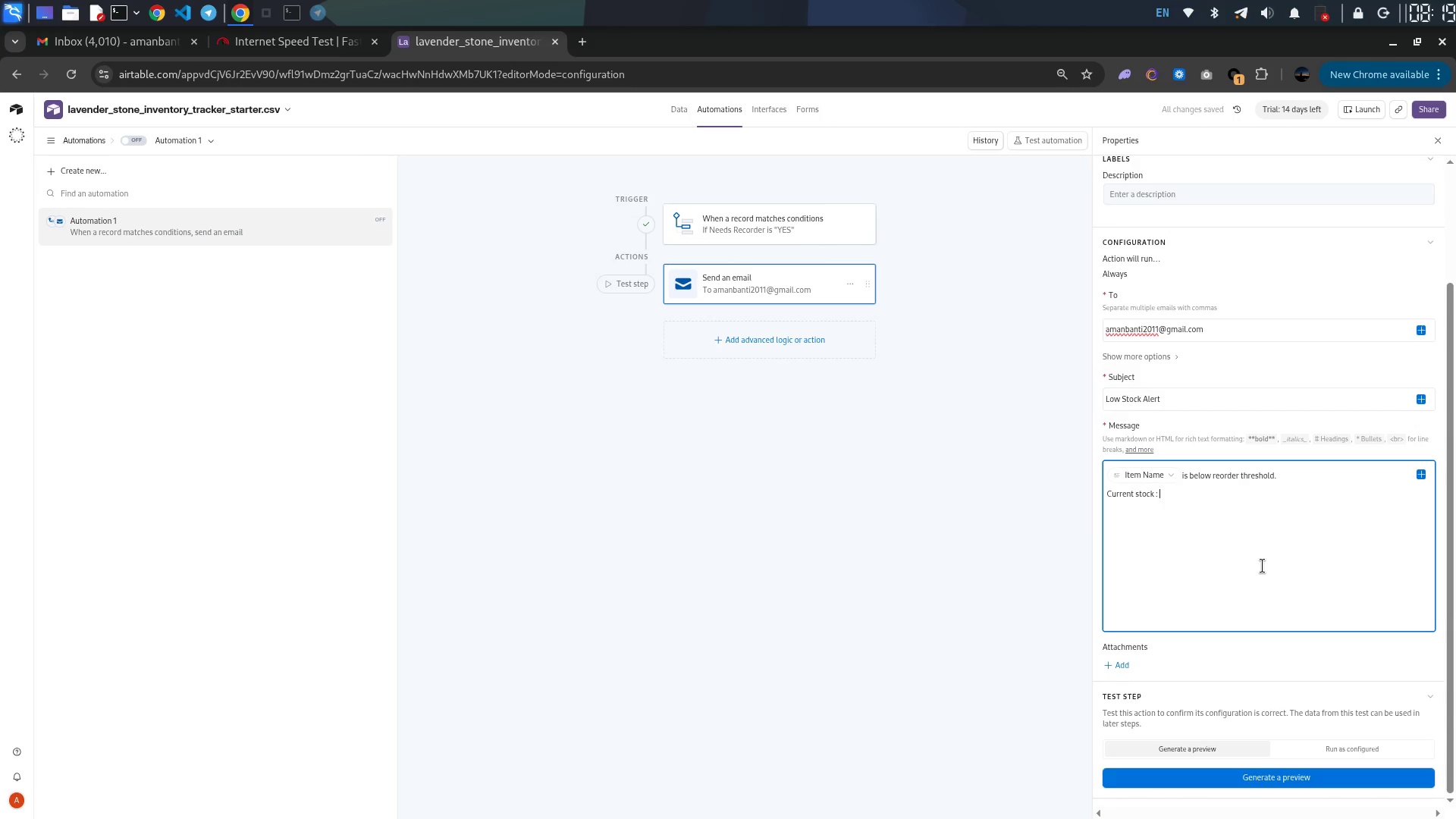 
key(Shift+BracketRight)
 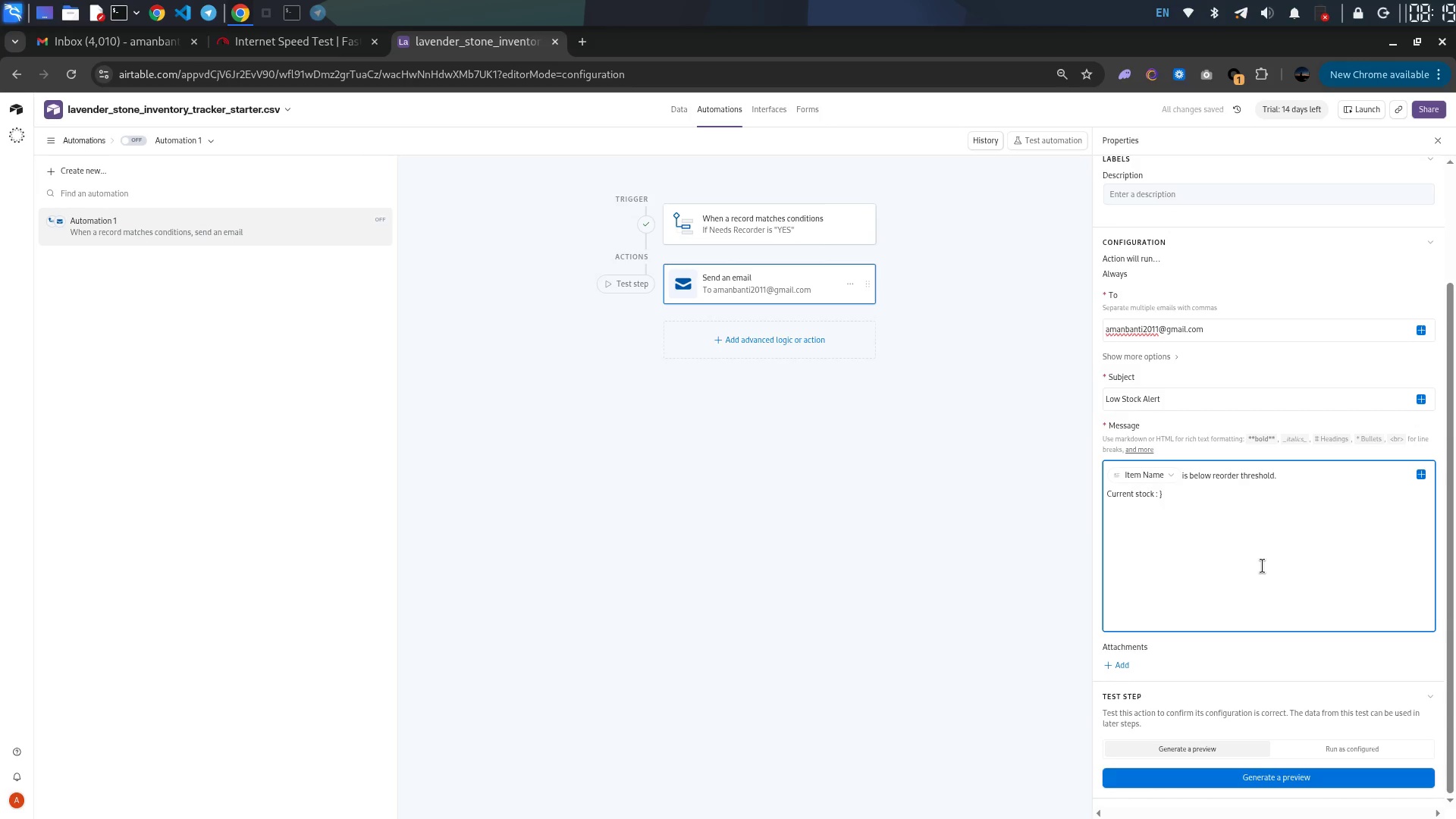 
key(BracketRight)
 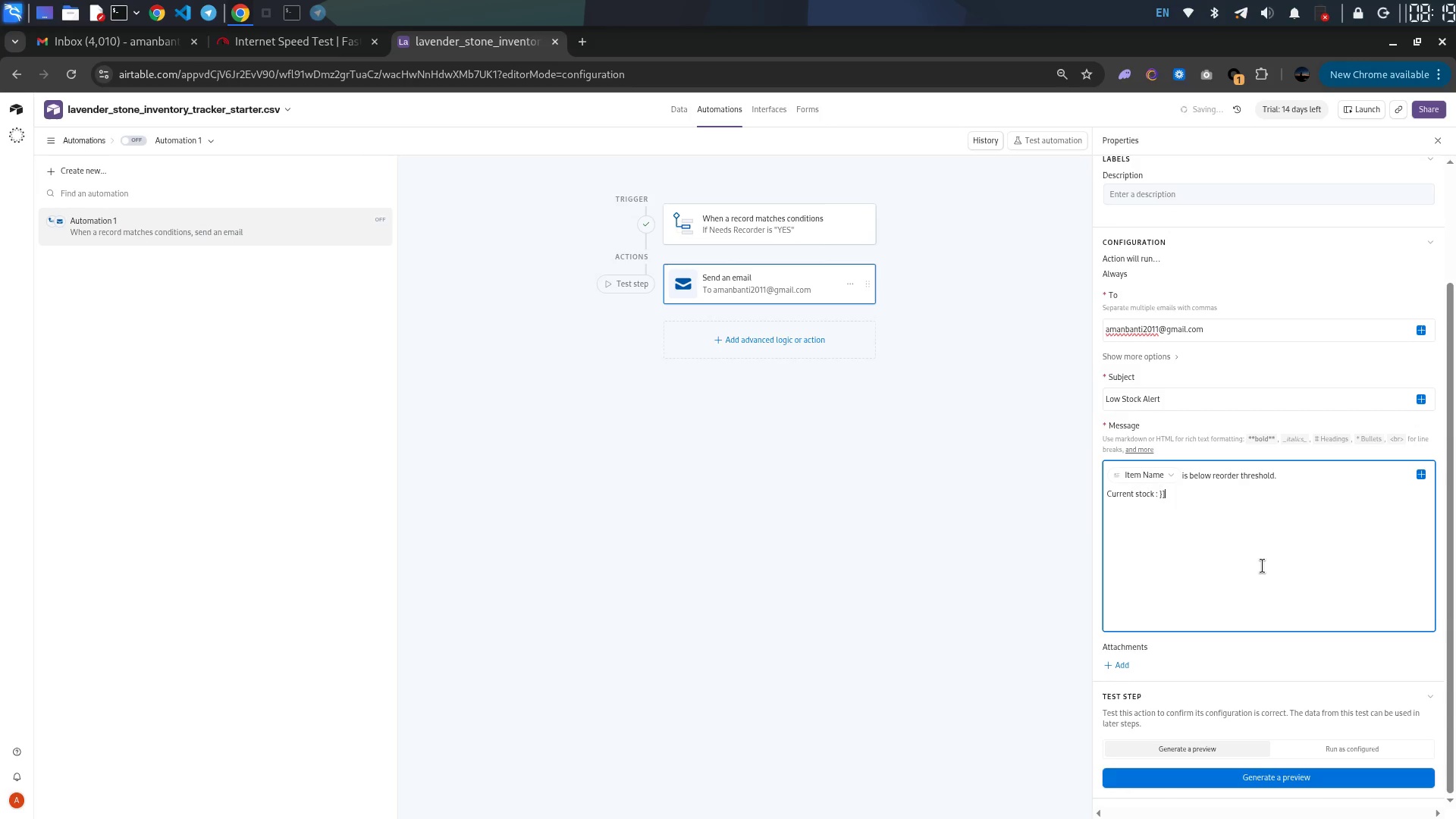 
key(Backspace)
 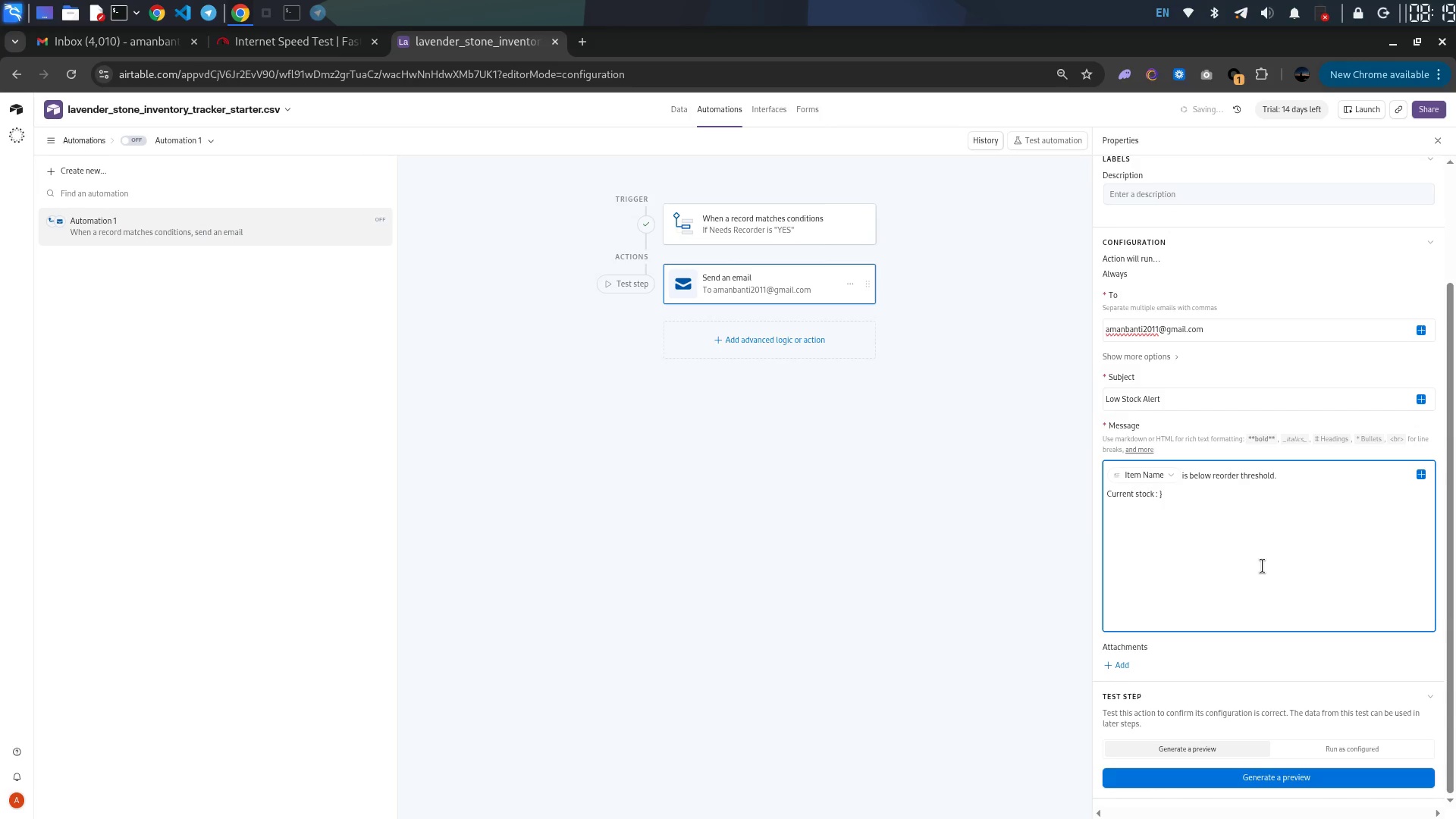 
key(Backspace)
 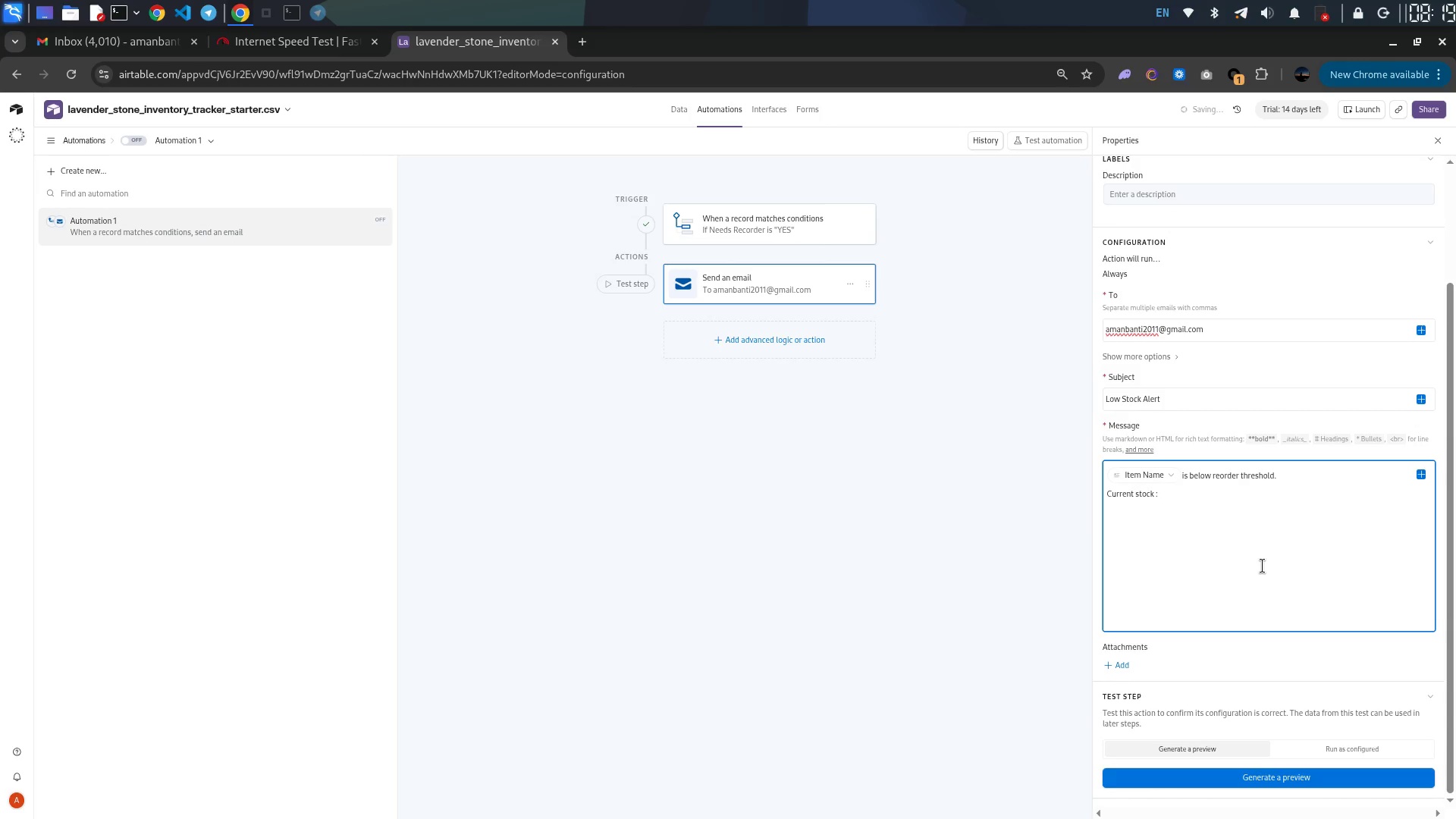 
key(Shift+BracketLeft)
 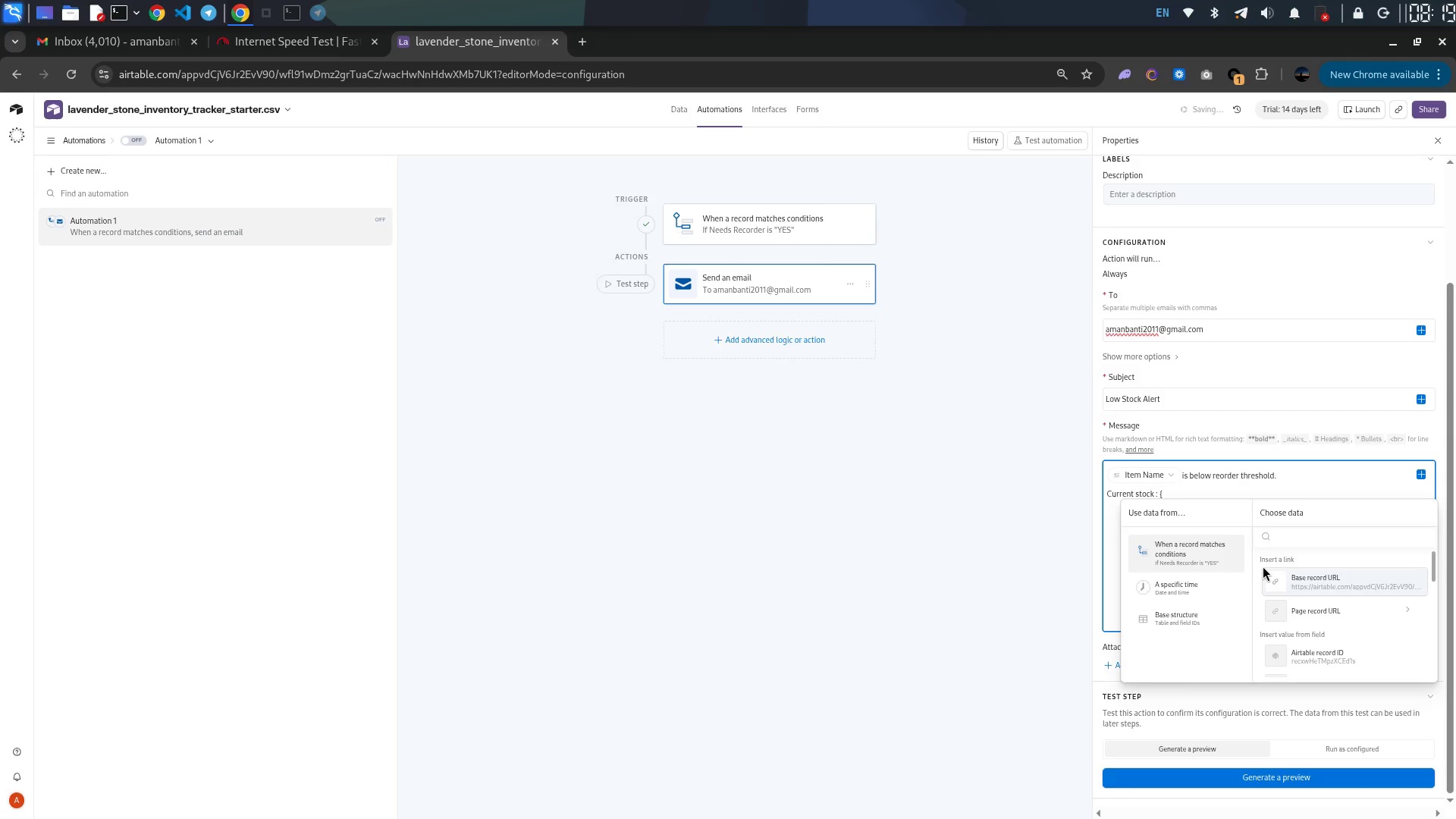 
key(Shift+BracketRight)
 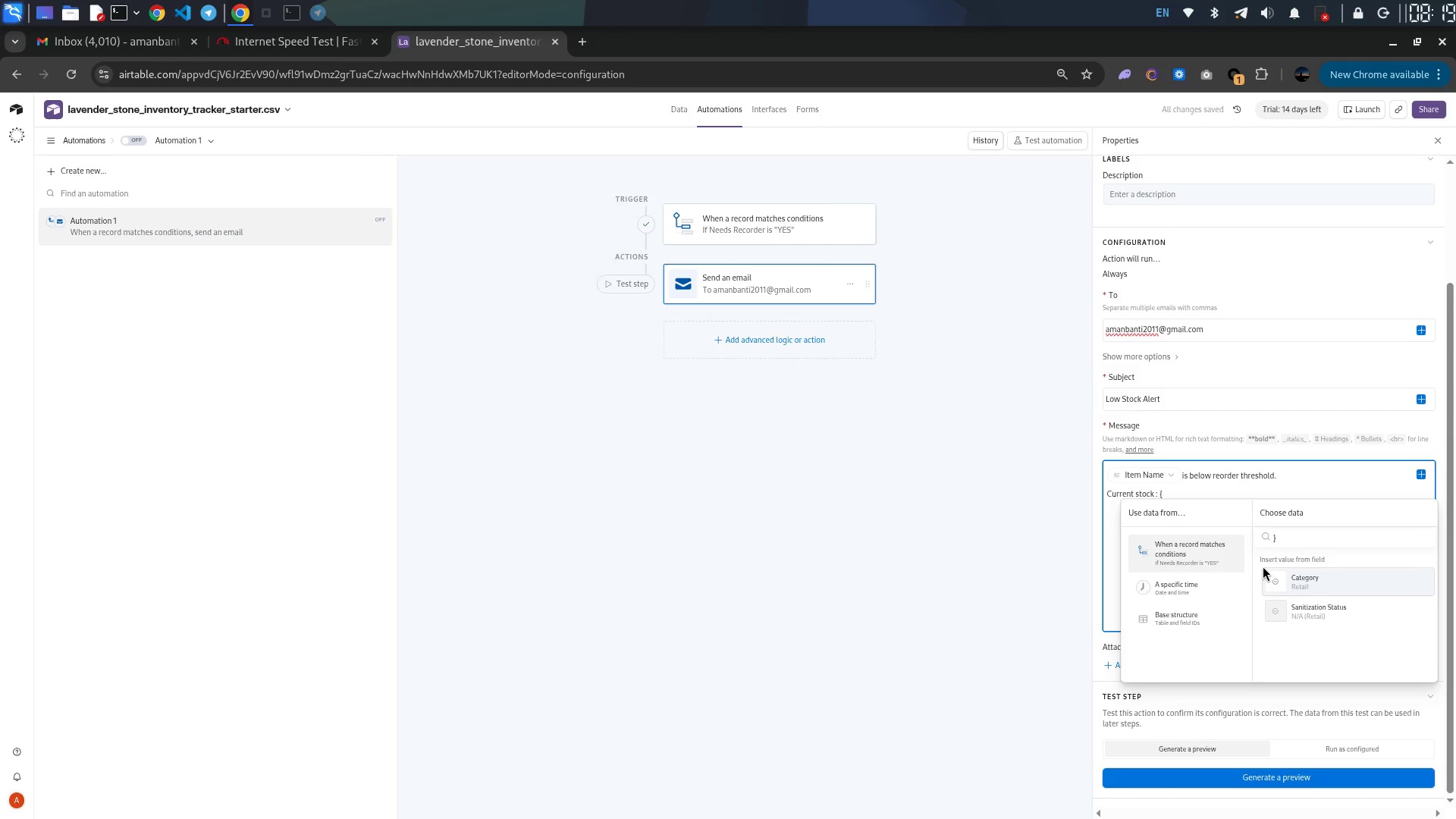 
key(Backspace)
 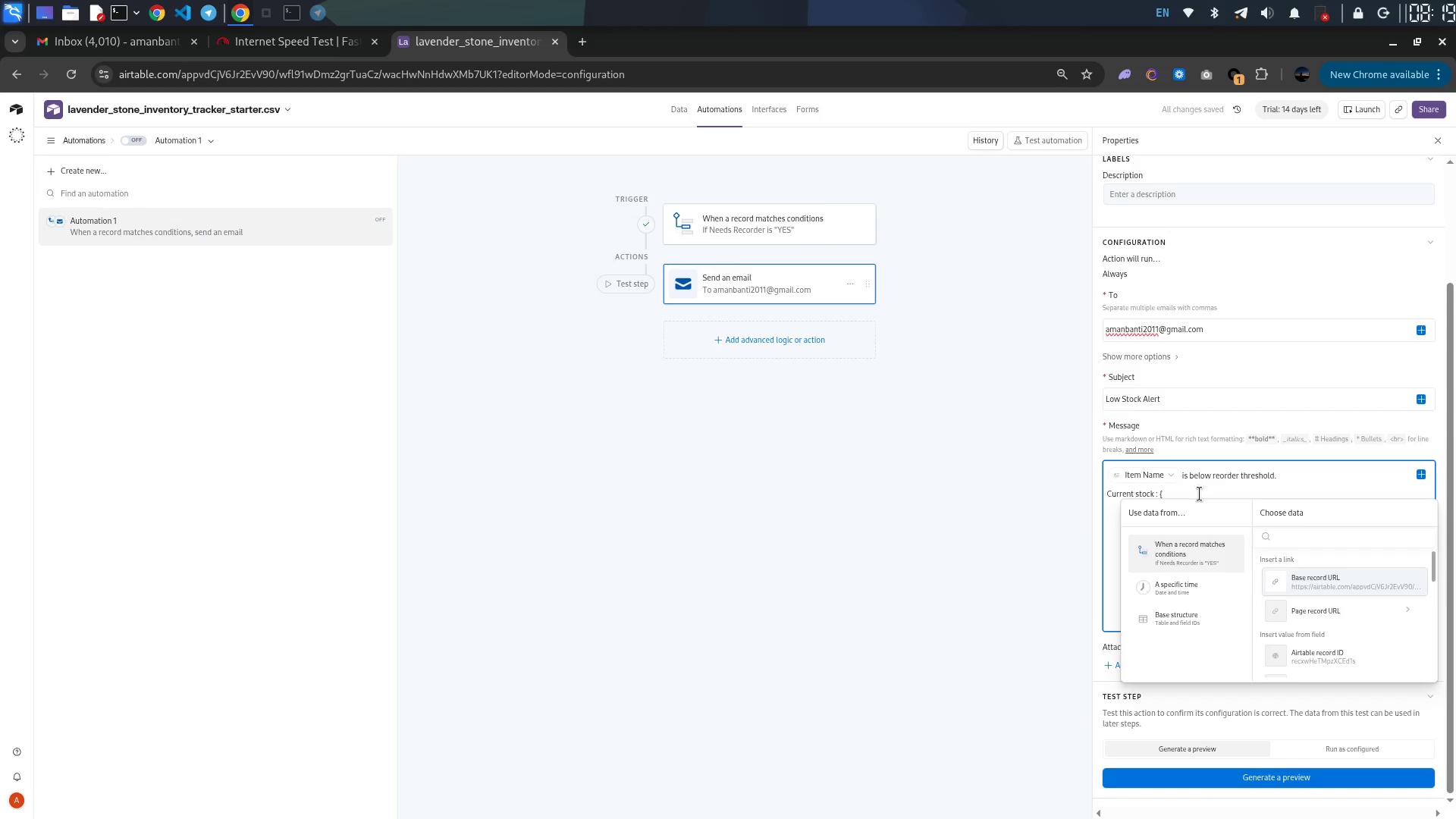 
left_click([1200, 494])
 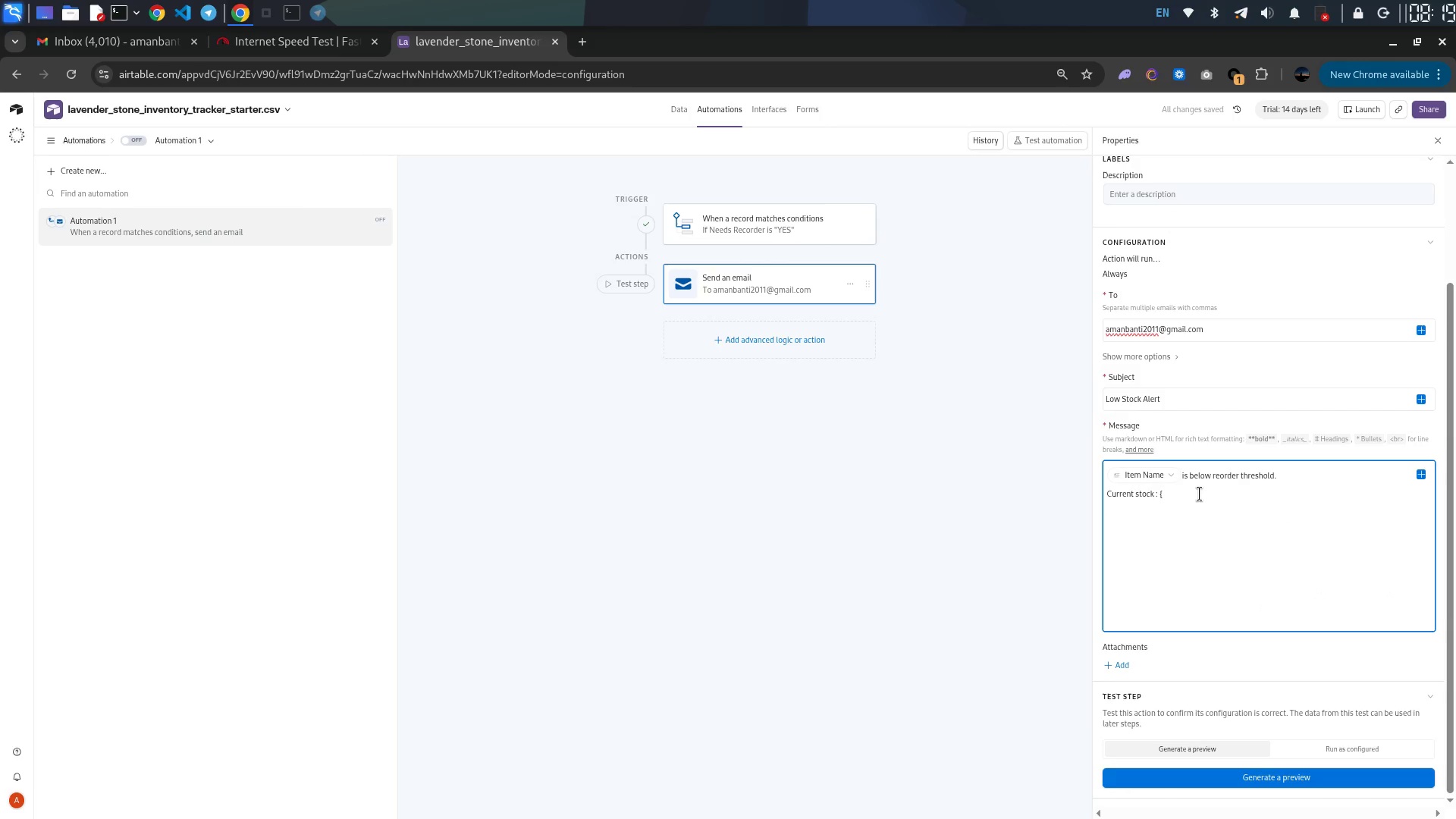 
key(Backspace)
 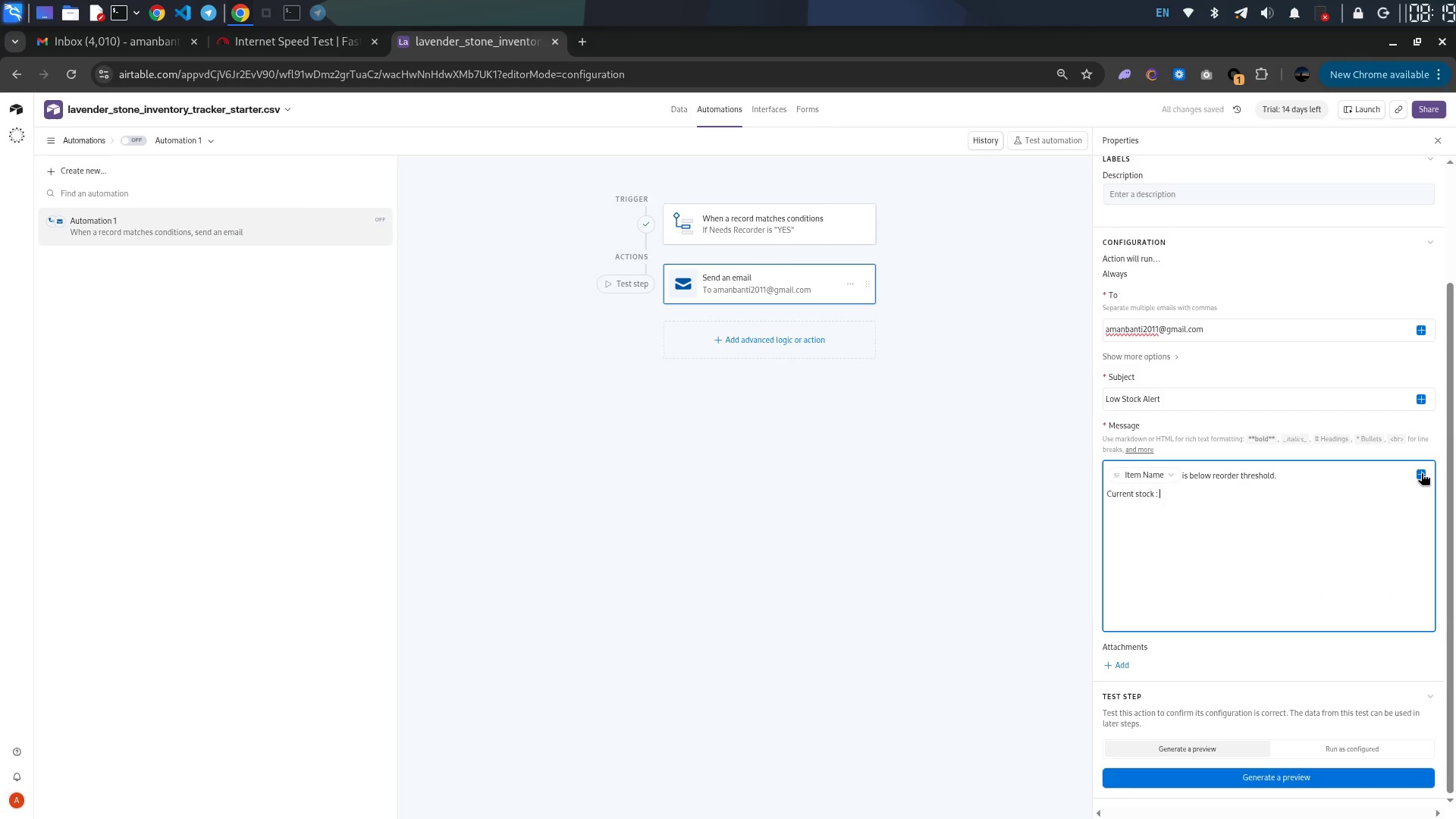 
left_click([1423, 474])
 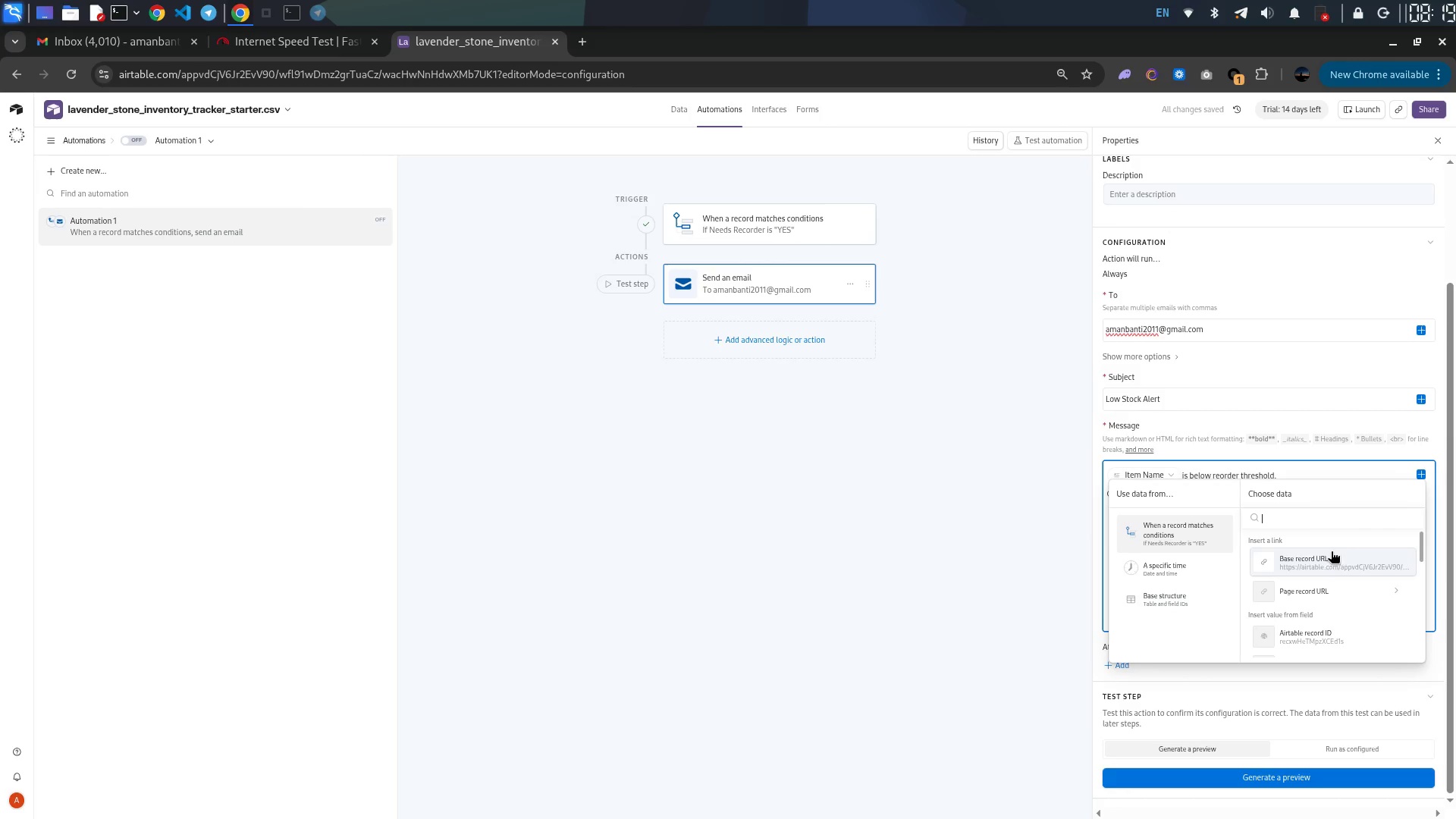 
scroll: coordinate [1316, 586], scroll_direction: down, amount: 3.0
 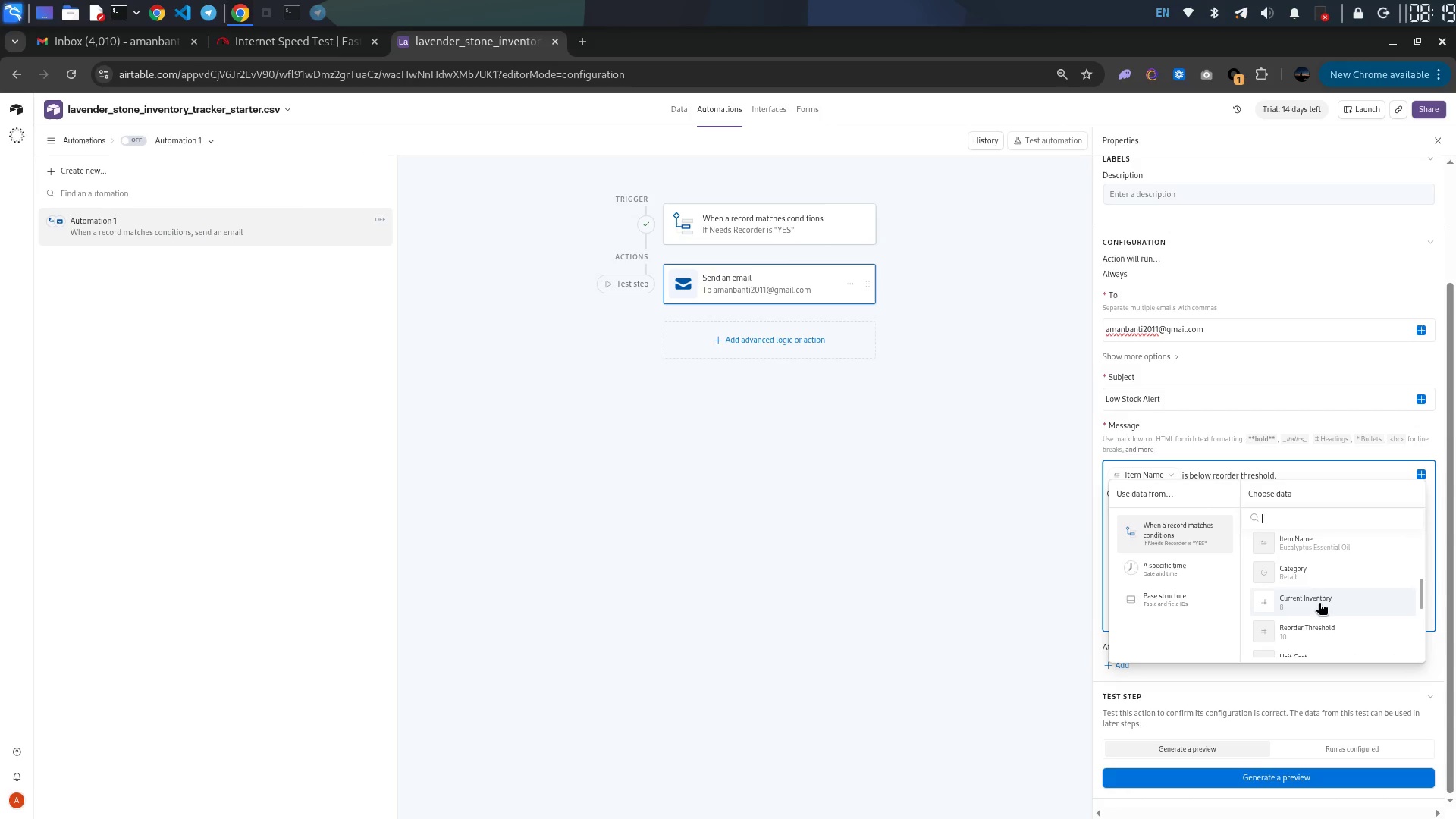 
left_click([1319, 603])
 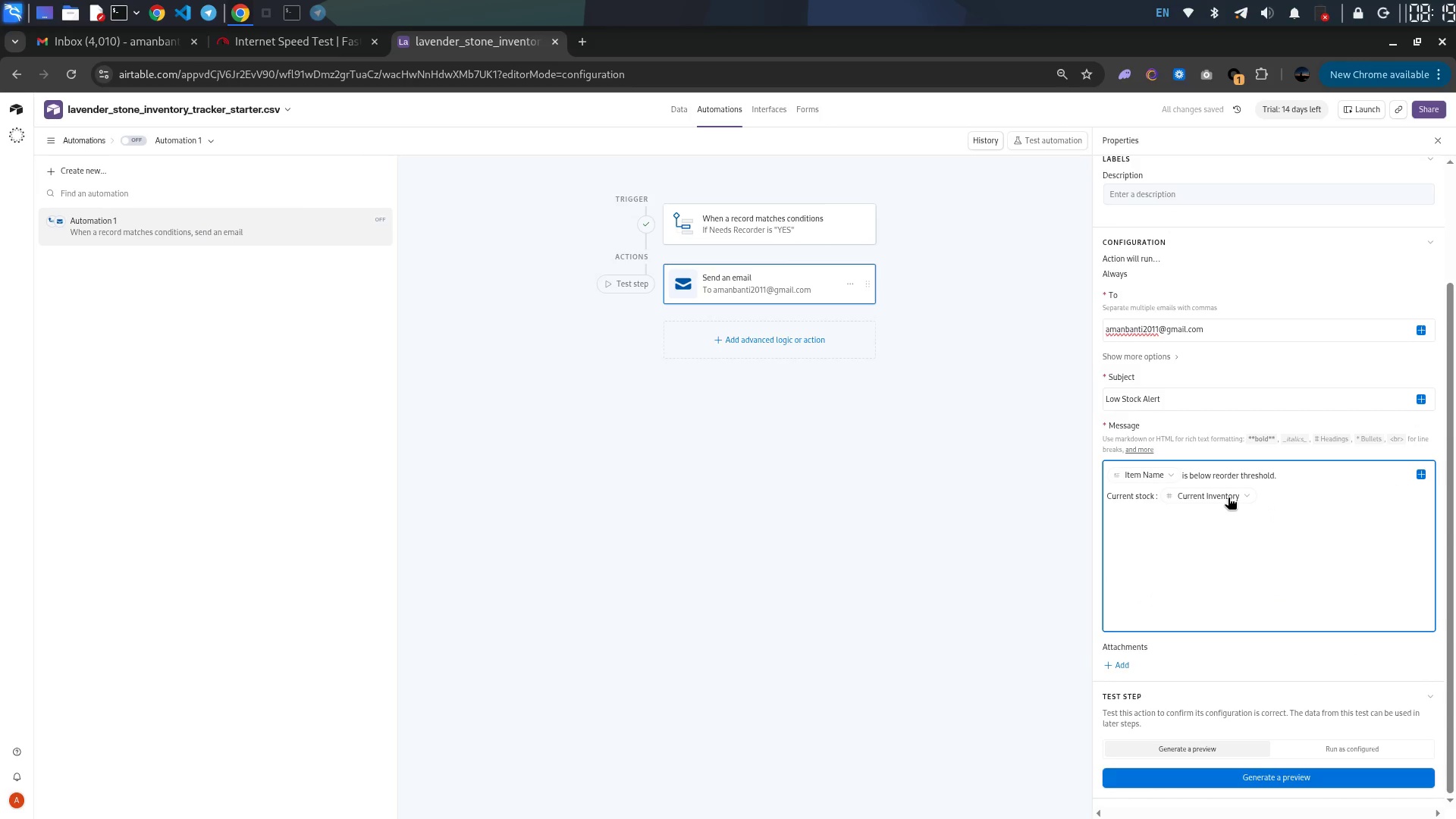 
wait(6.45)
 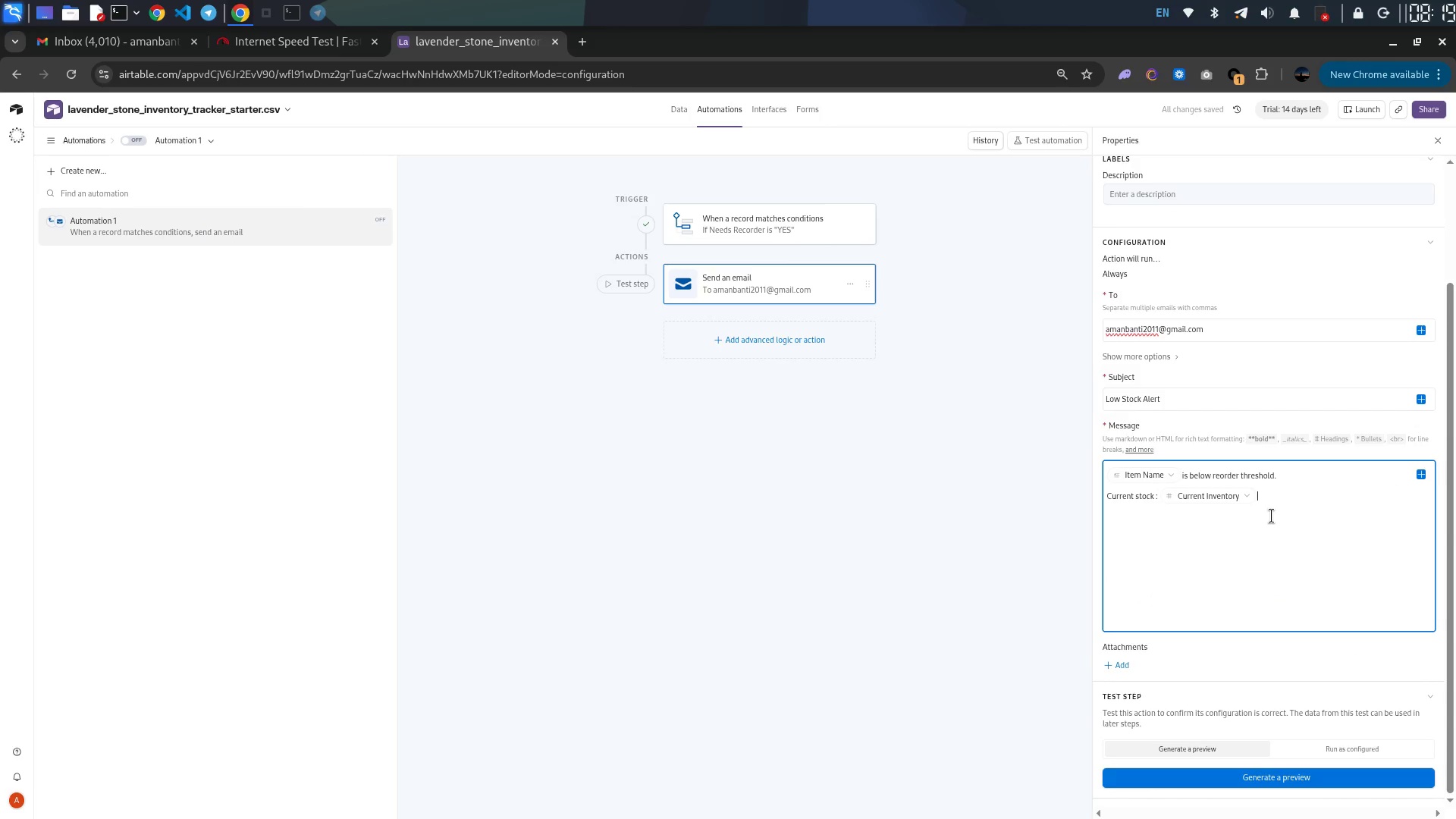 
mouse_move([1213, 504])
 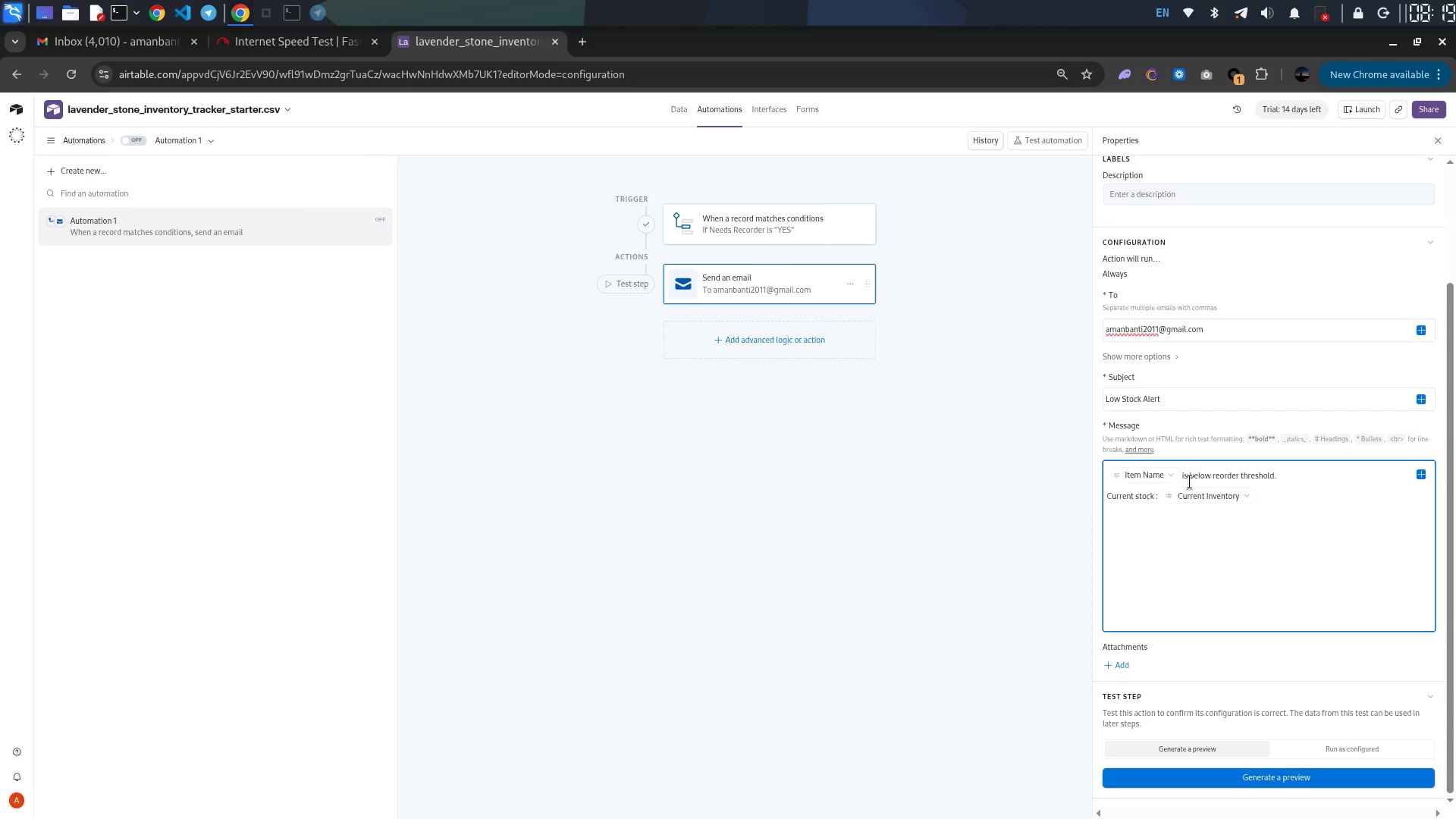 
left_click([1184, 476])
 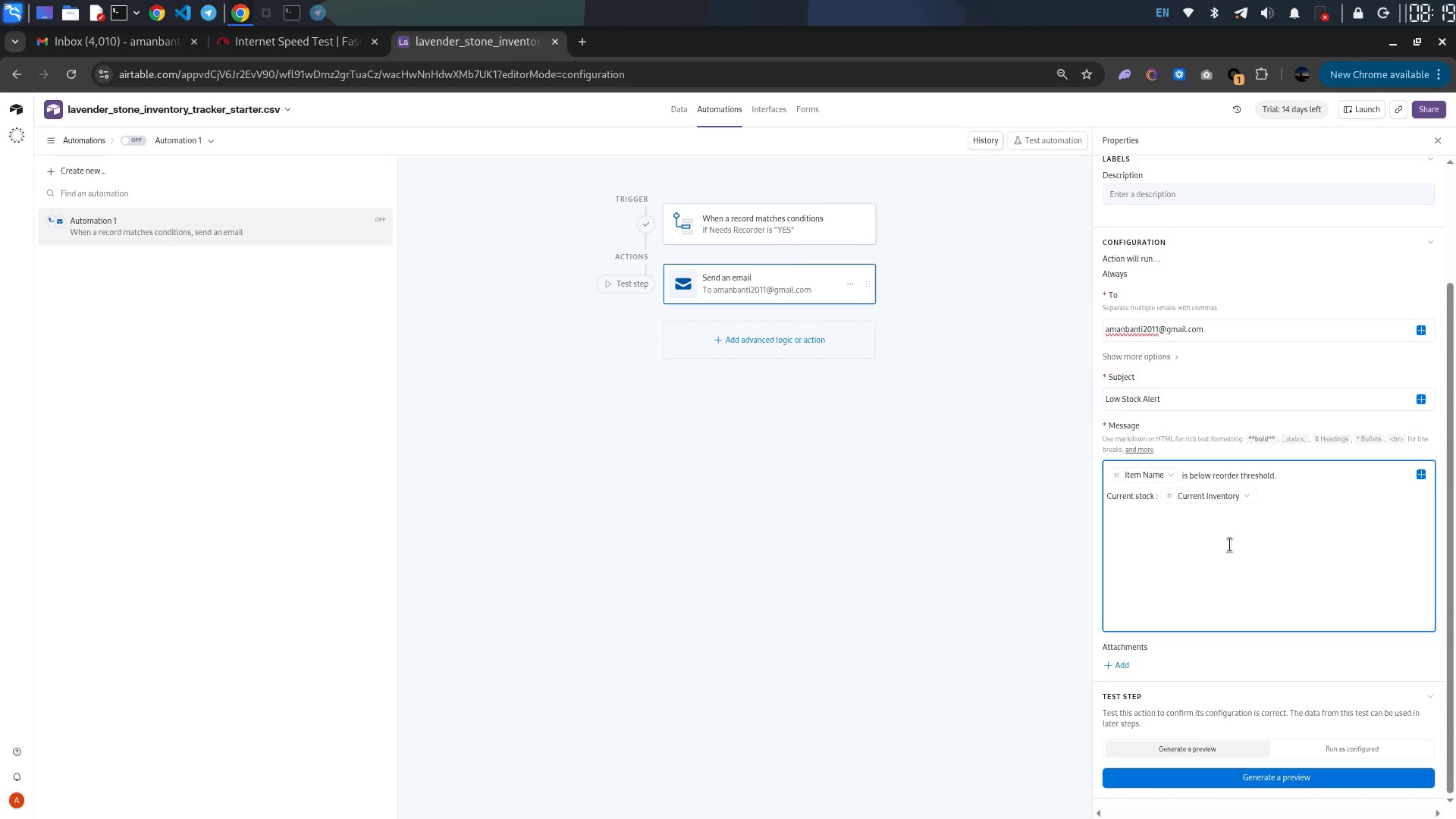 
key(ArrowLeft)
 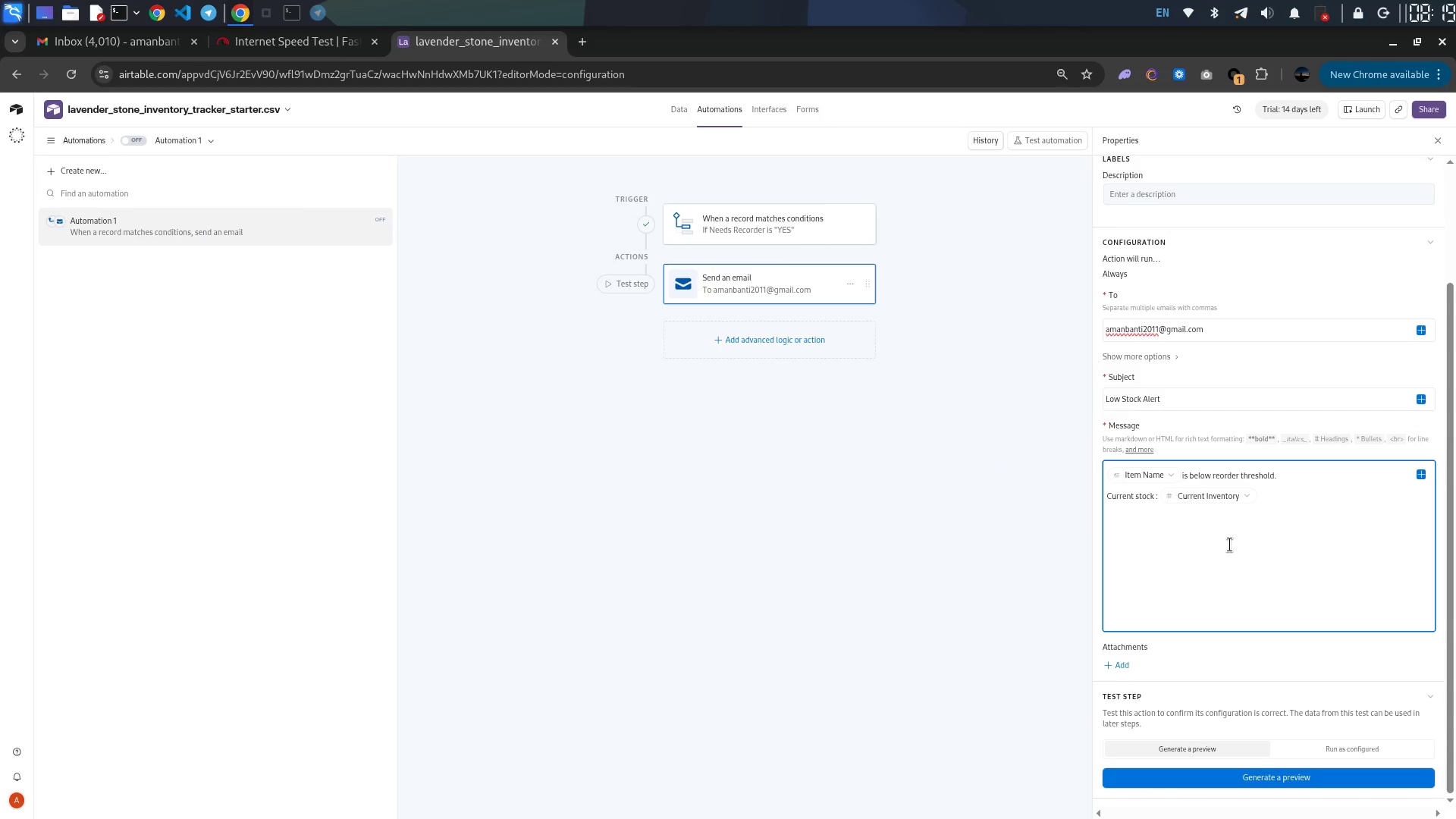 
key(Space)
 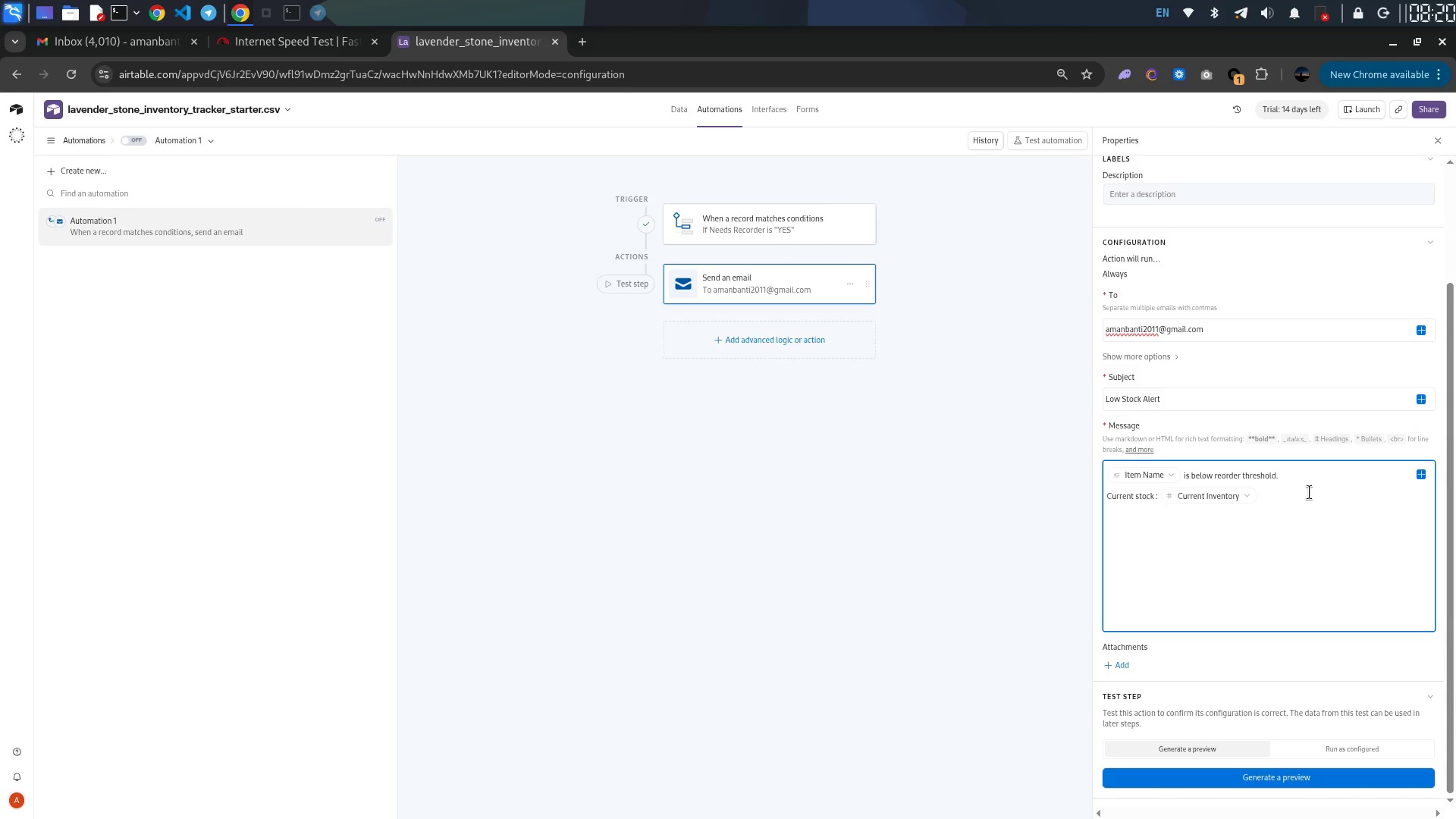 
wait(18.81)
 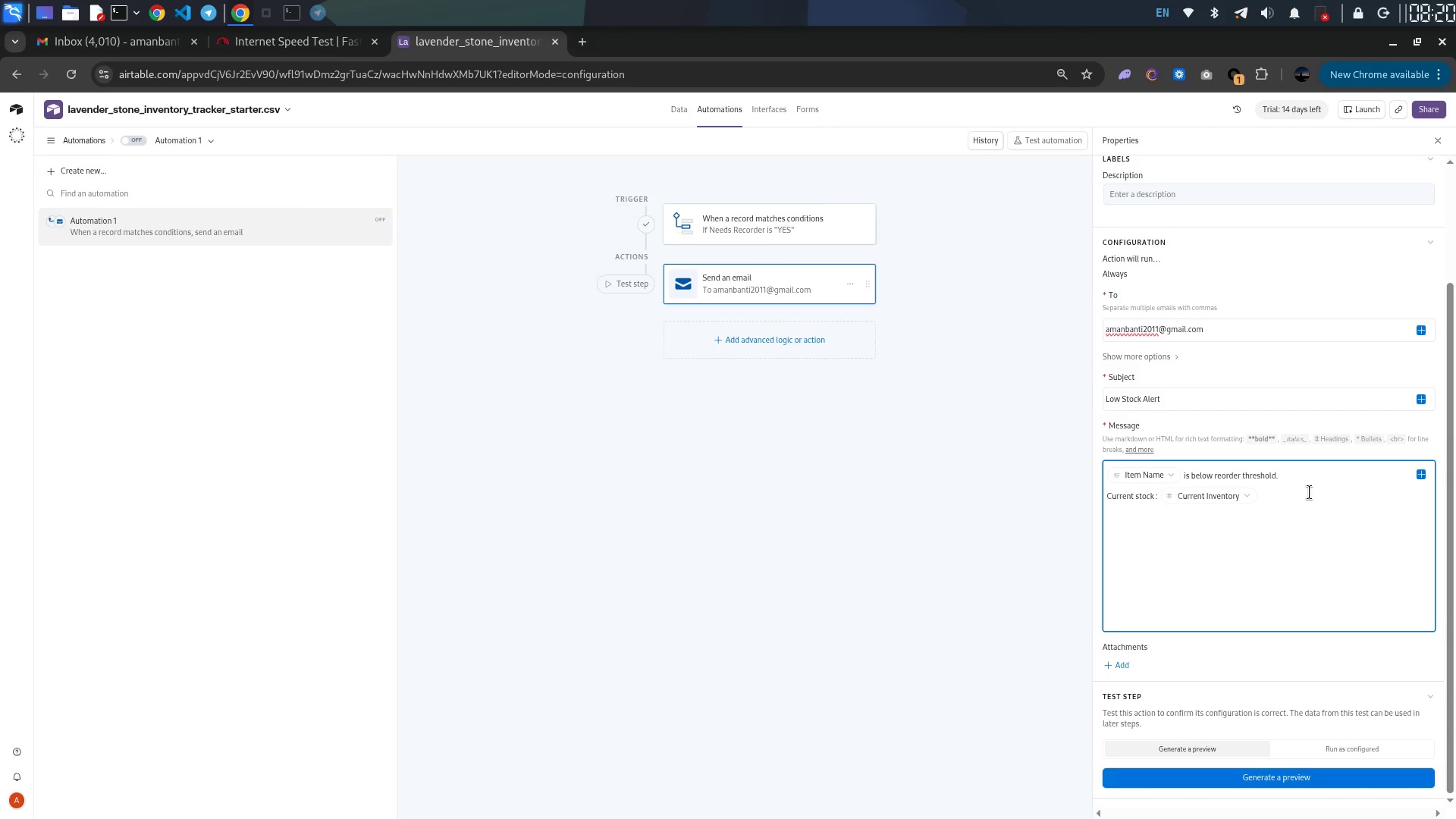 
scroll: coordinate [1258, 586], scroll_direction: down, amount: 3.0
 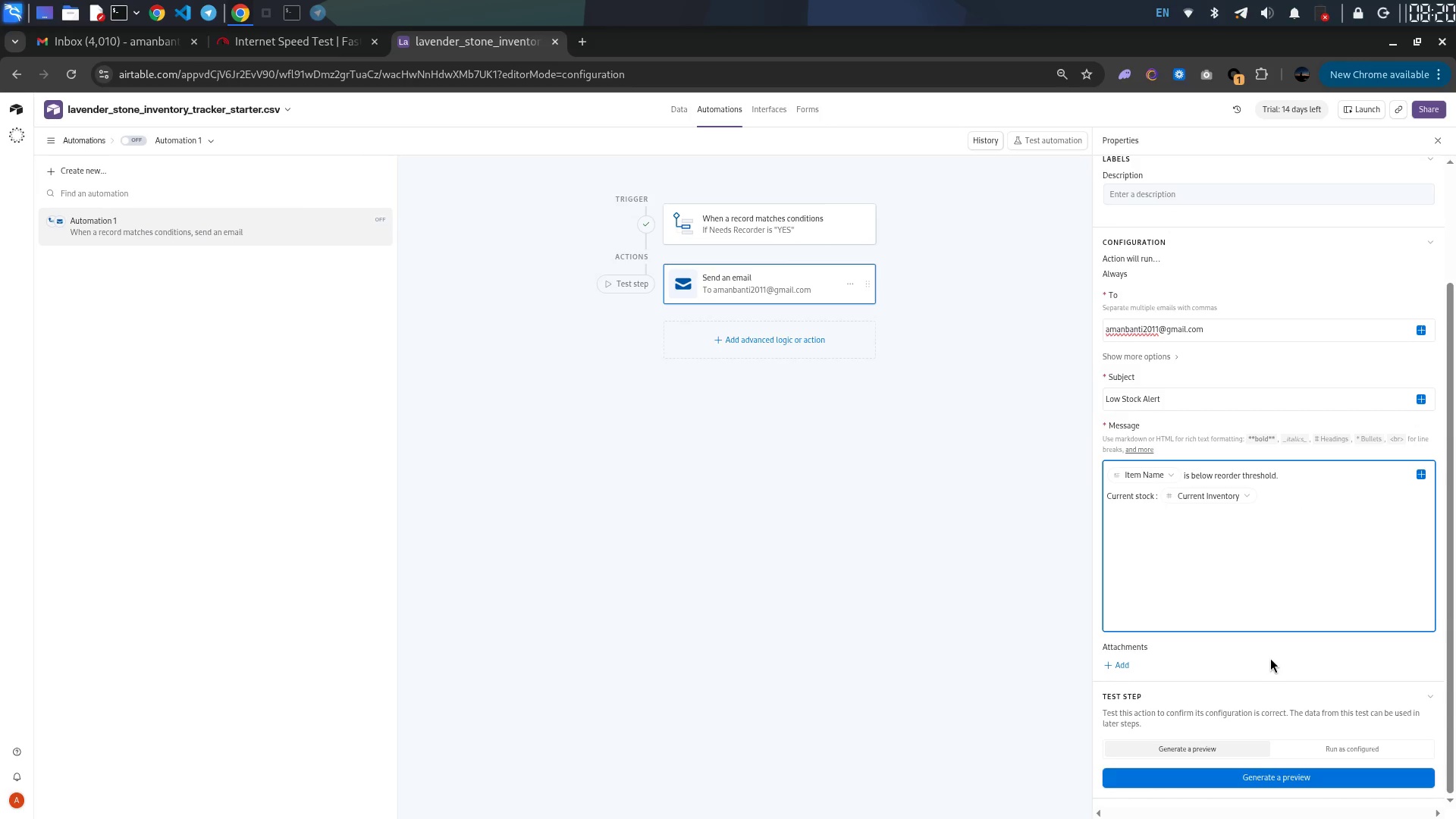 
wait(8.8)
 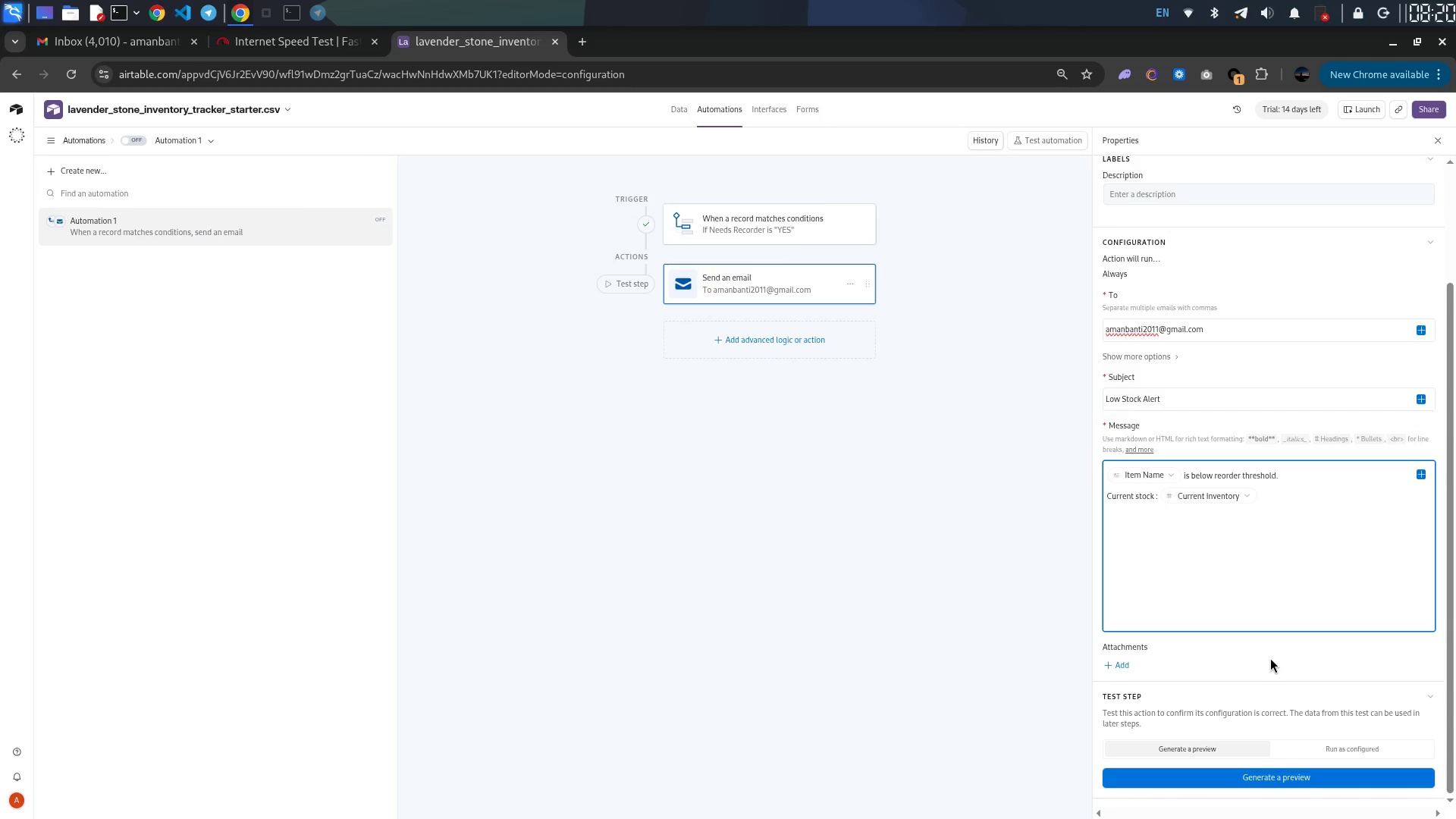 
scroll: coordinate [1303, 632], scroll_direction: down, amount: 5.0
 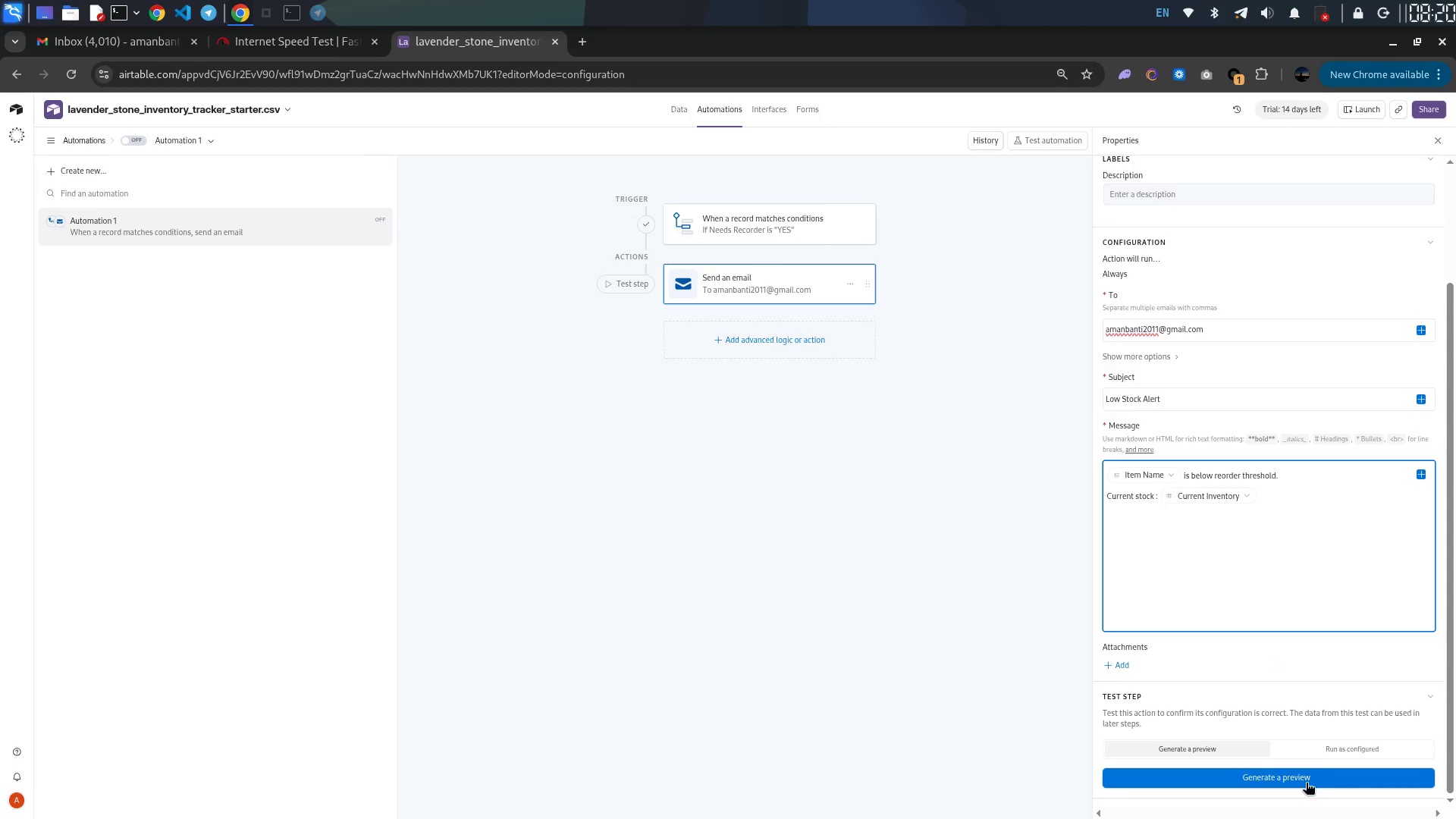 
left_click([1306, 783])
 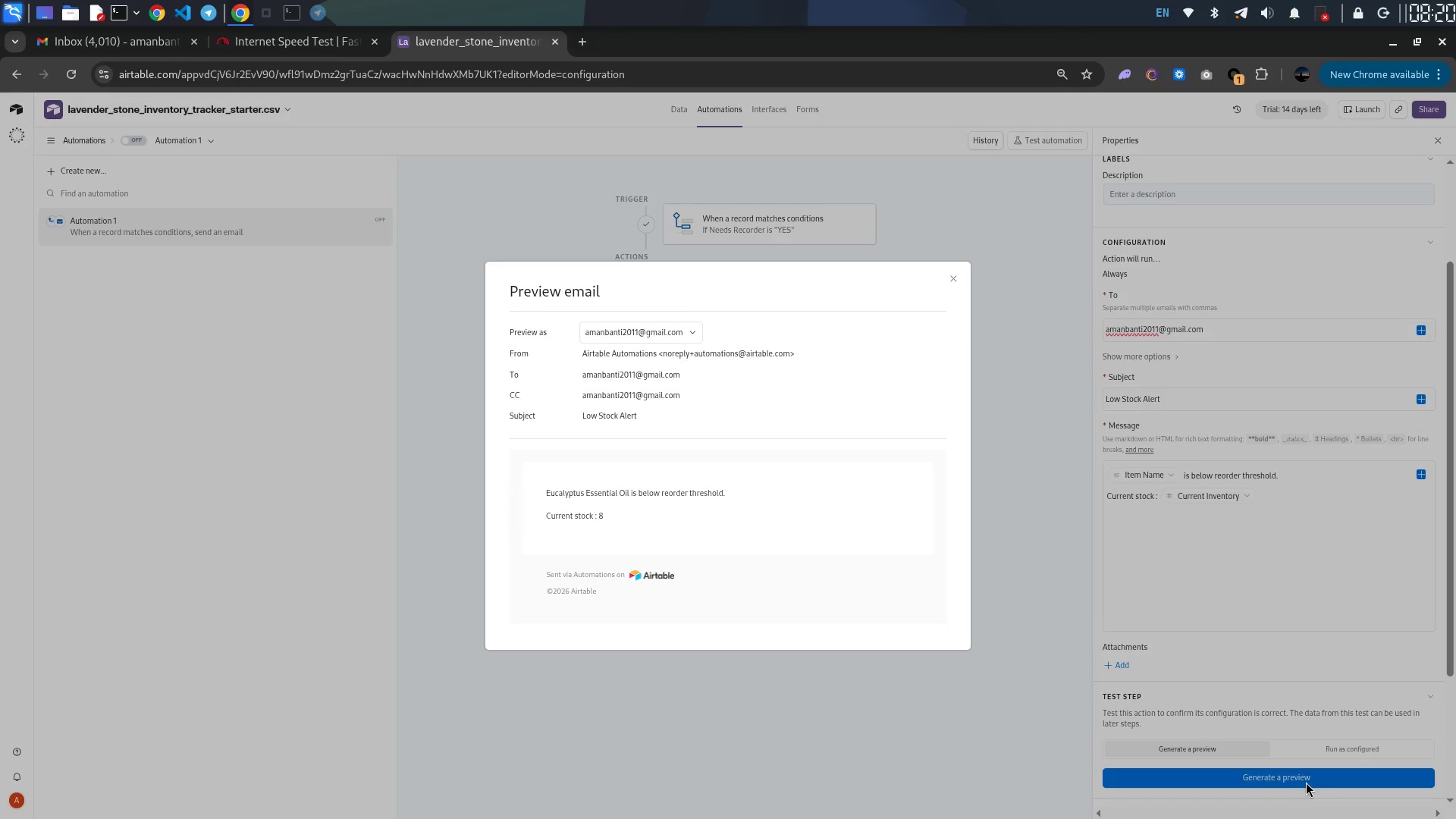 
wait(13.53)
 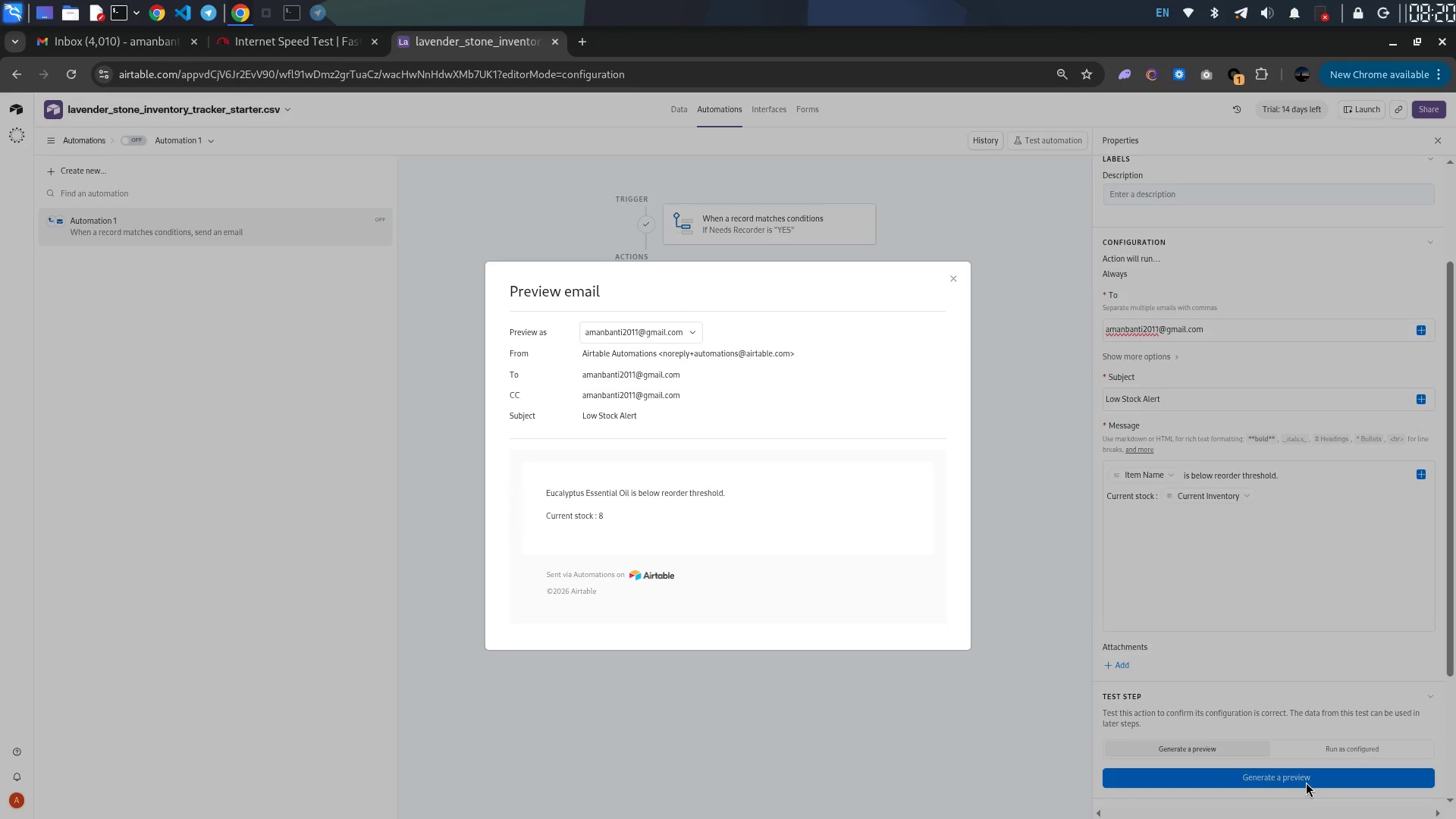 
left_click([1066, 647])
 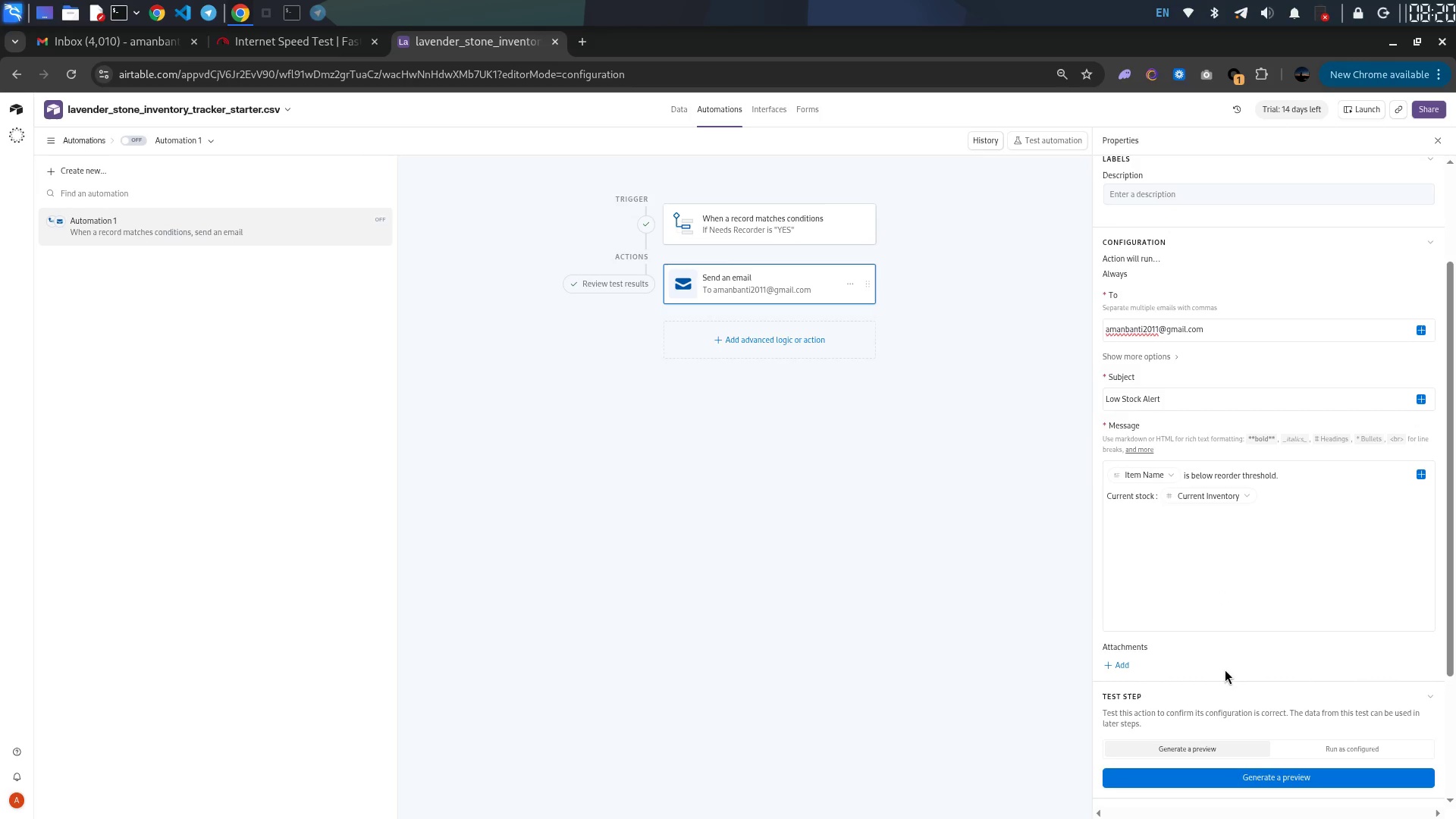 
scroll: coordinate [1273, 688], scroll_direction: down, amount: 18.0
 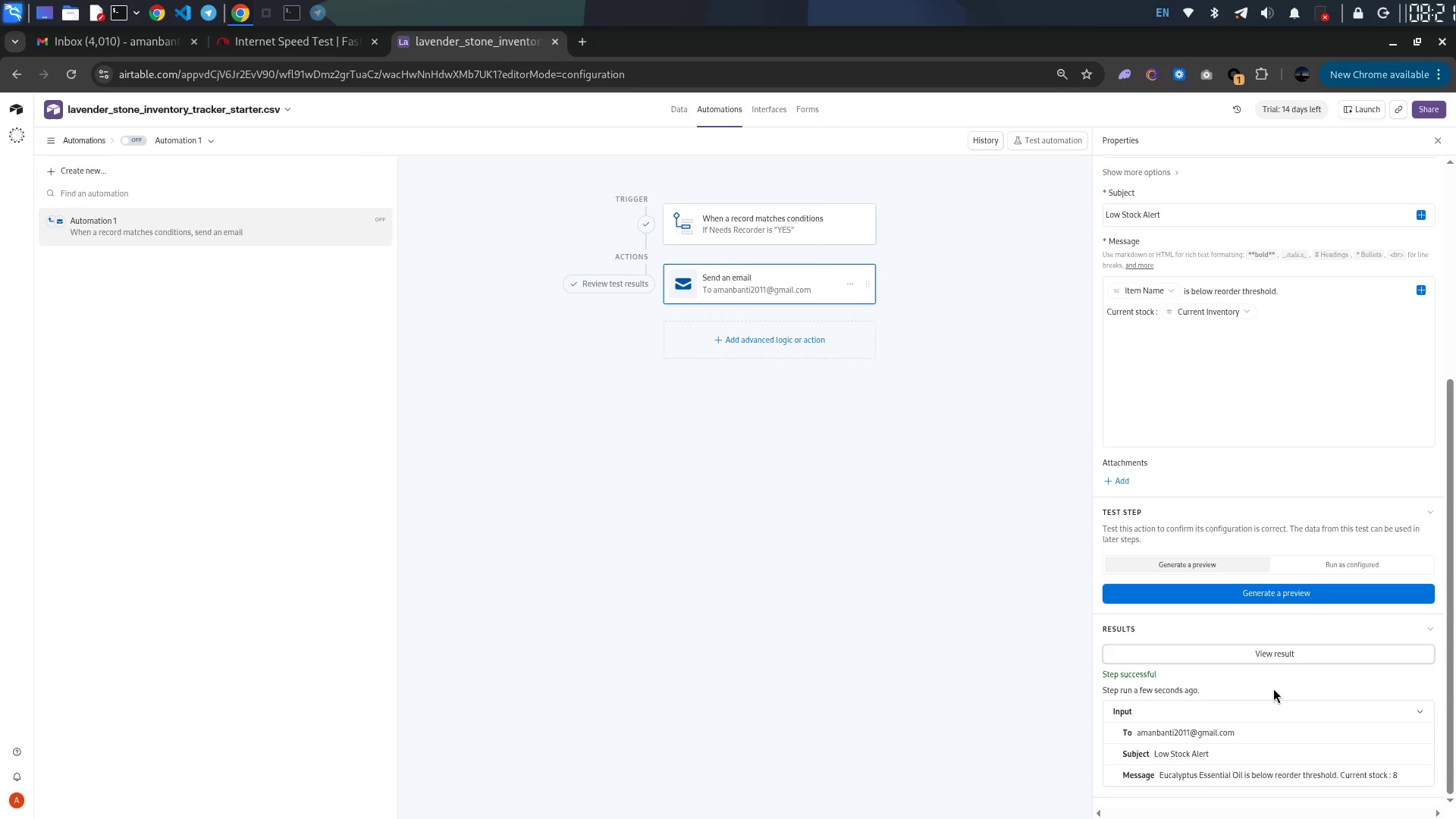 
wait(26.04)
 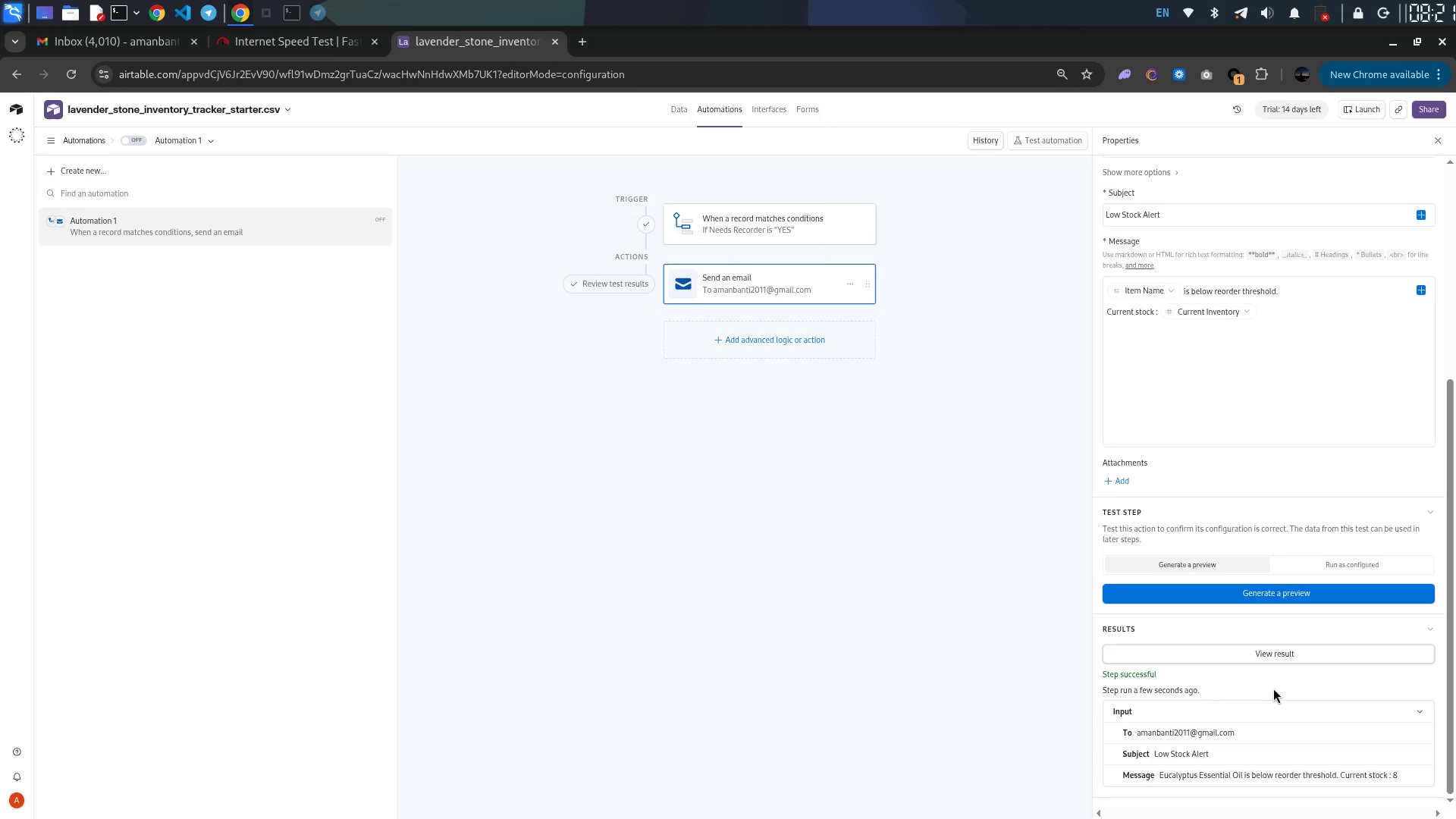 
scroll: coordinate [1289, 629], scroll_direction: down, amount: 5.0
 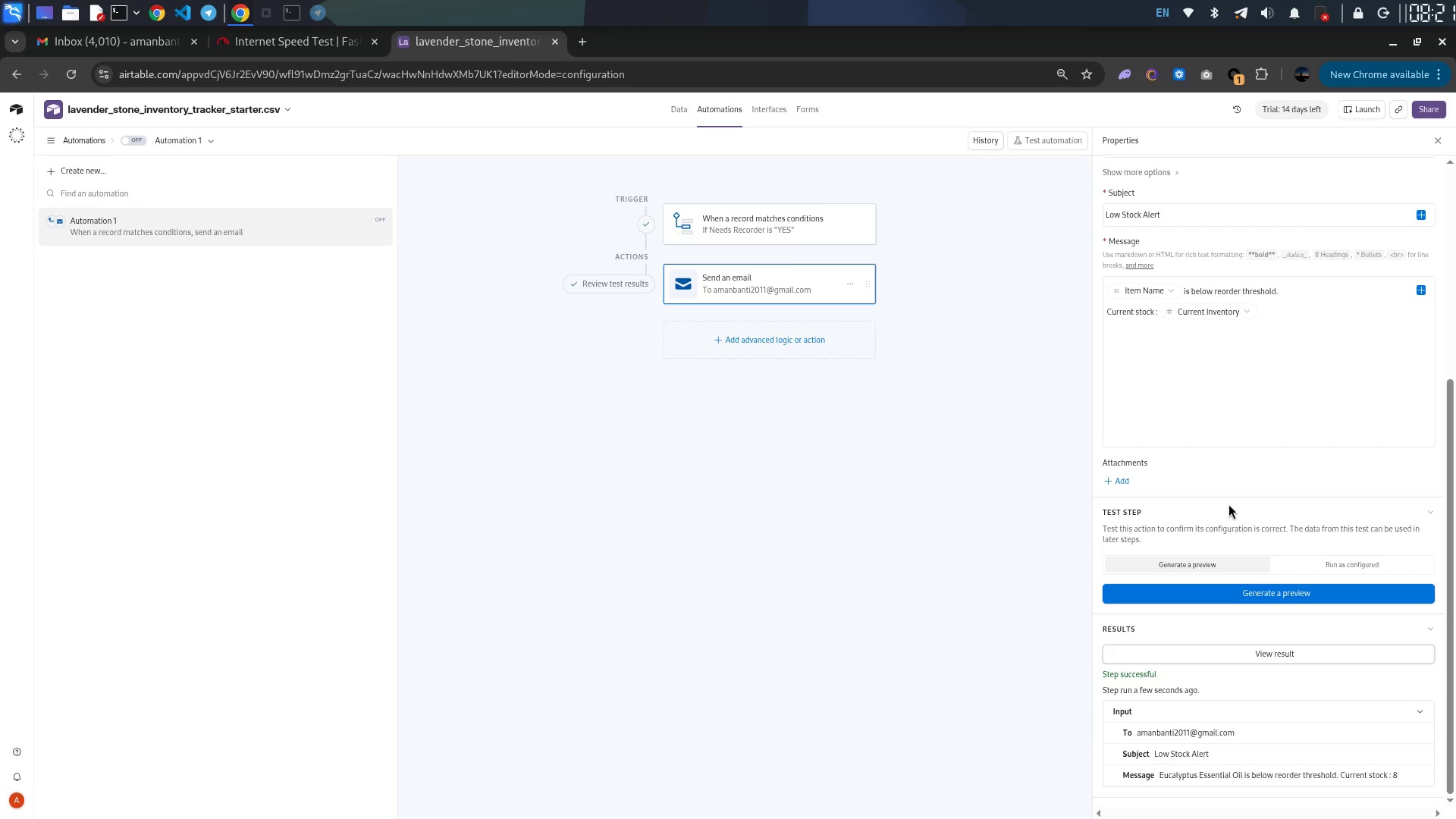 
left_click([1222, 386])
 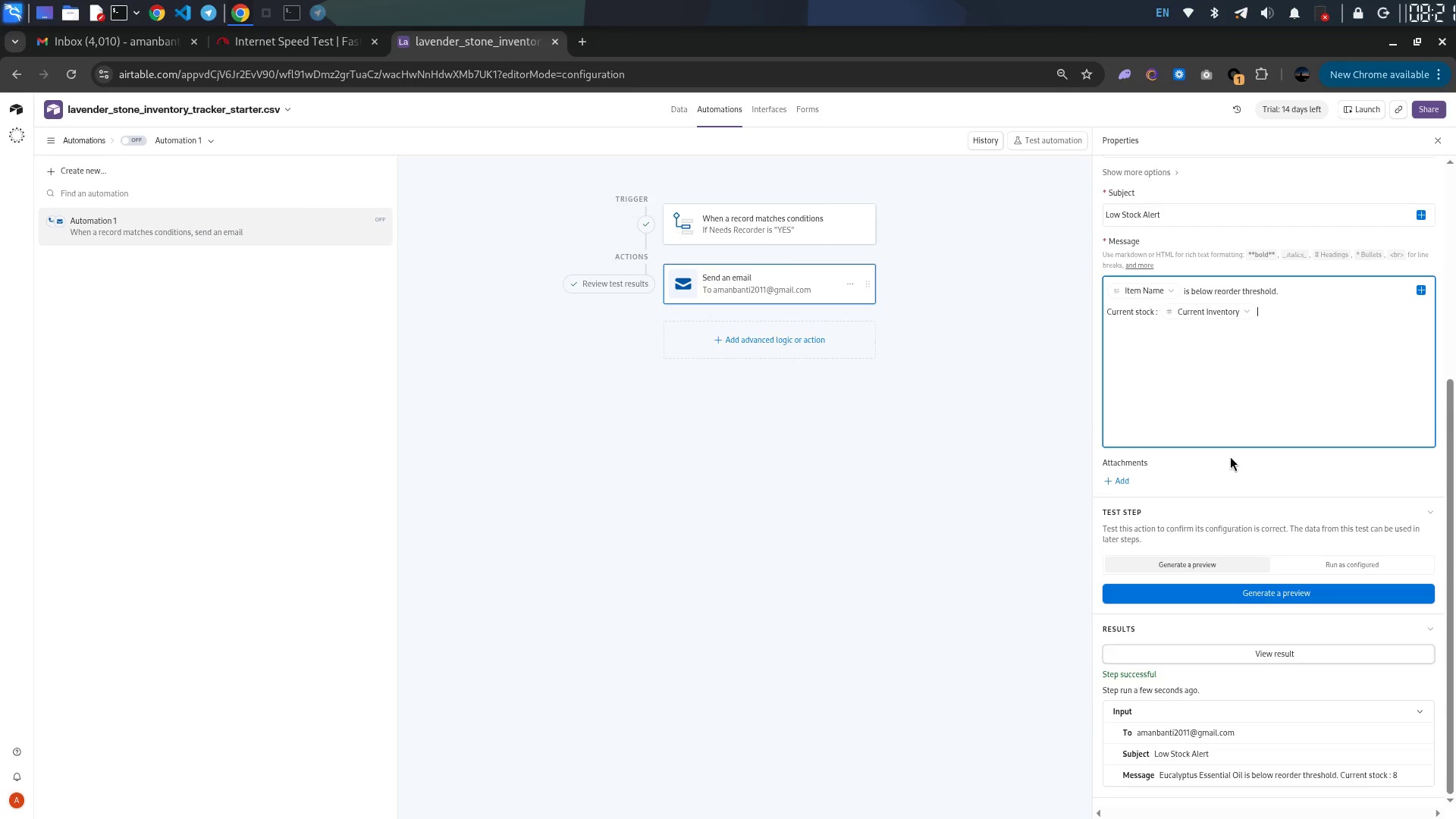 
left_click([1226, 468])
 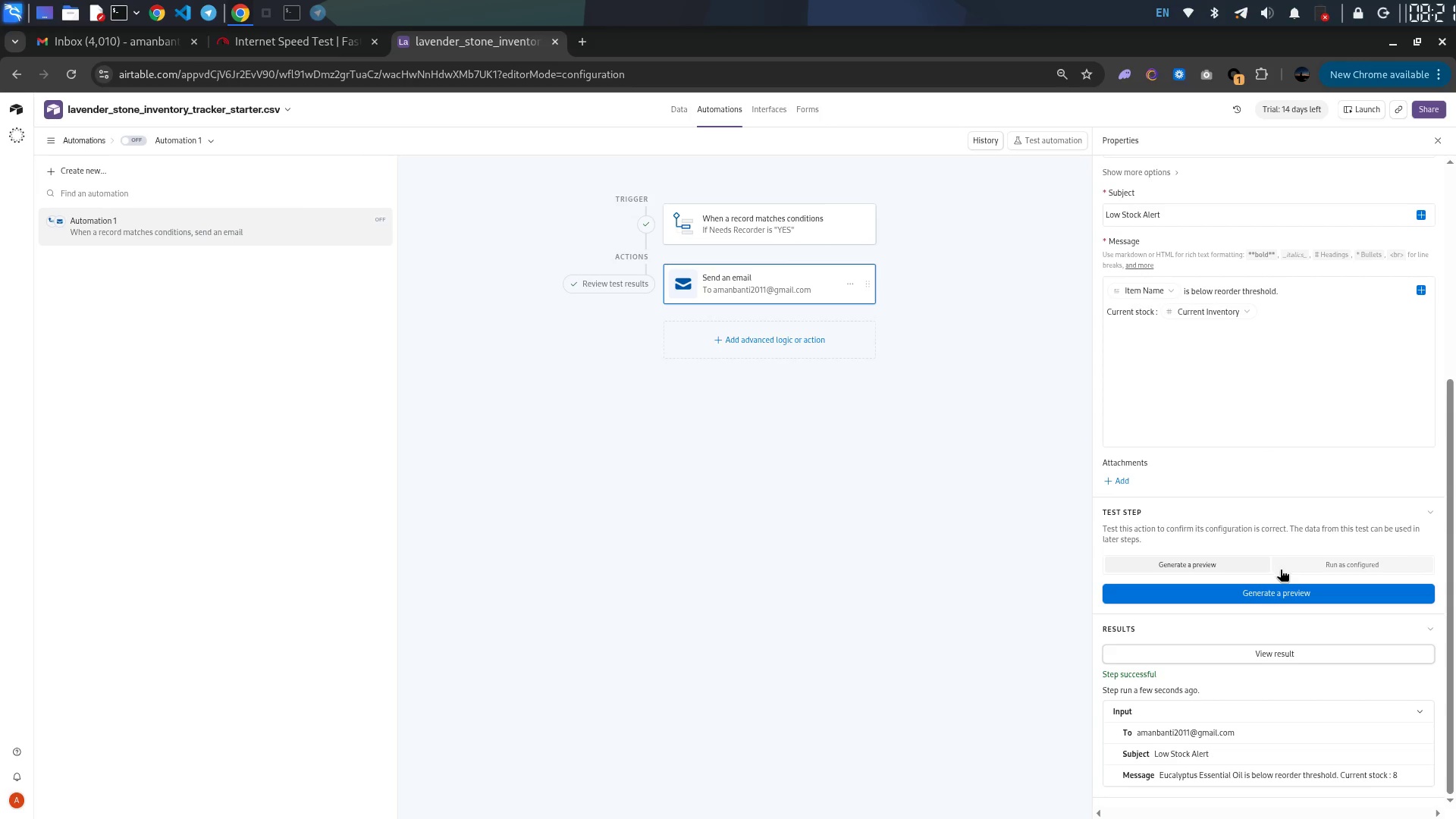 
mouse_move([1290, 559])
 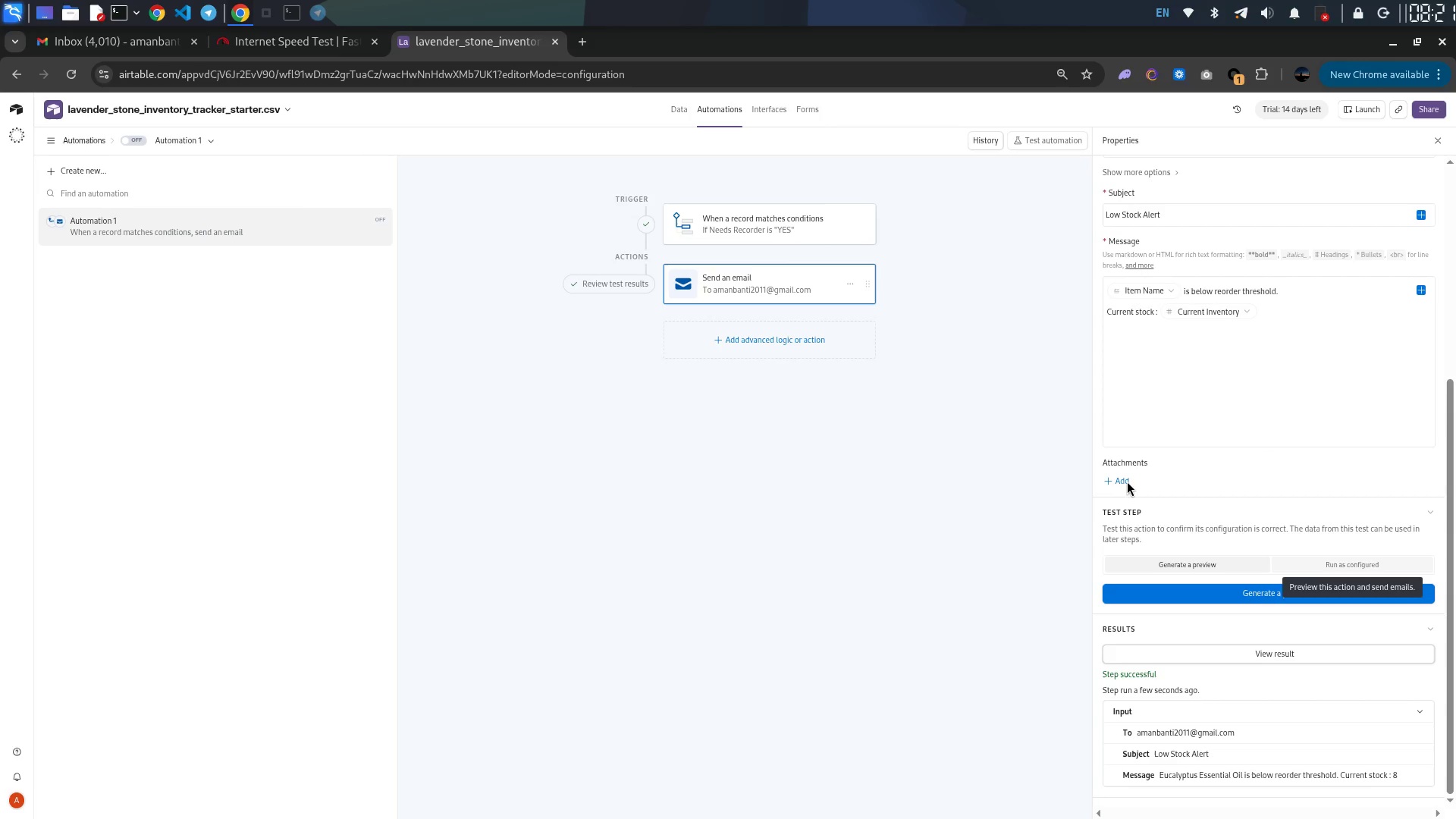 
wait(5.96)
 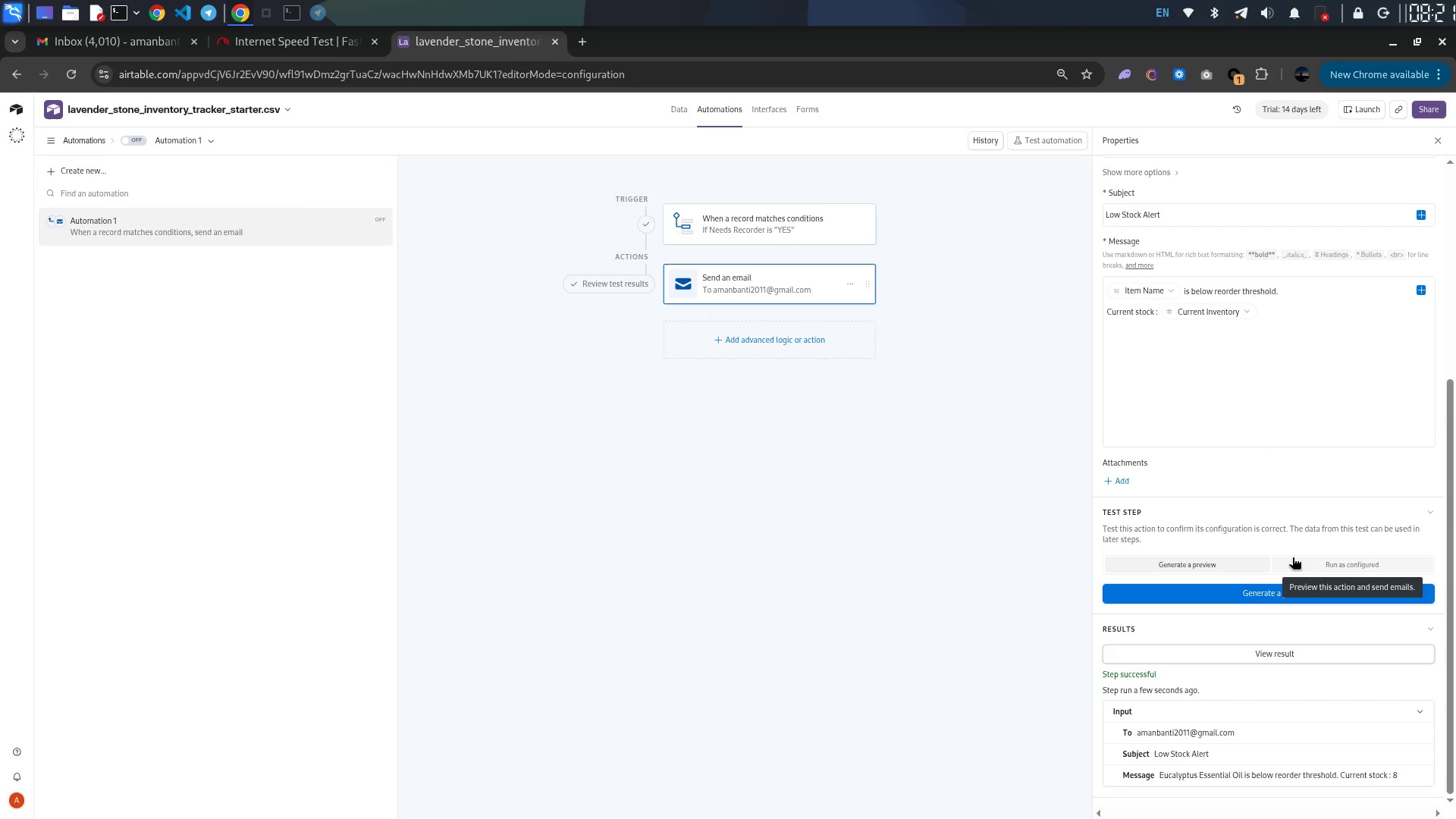 
scroll: coordinate [758, 400], scroll_direction: up, amount: 2.0
 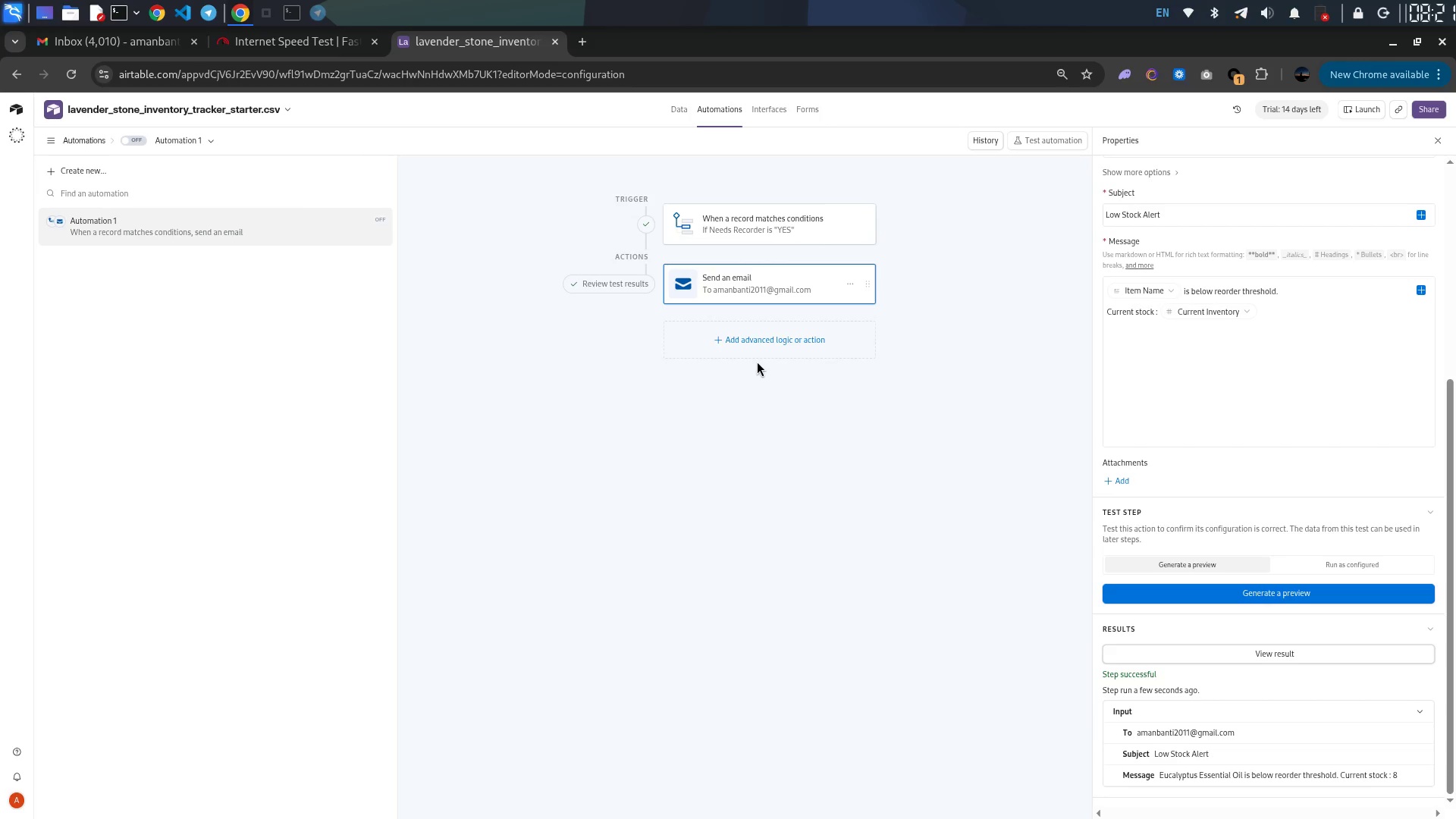 
wait(6.11)
 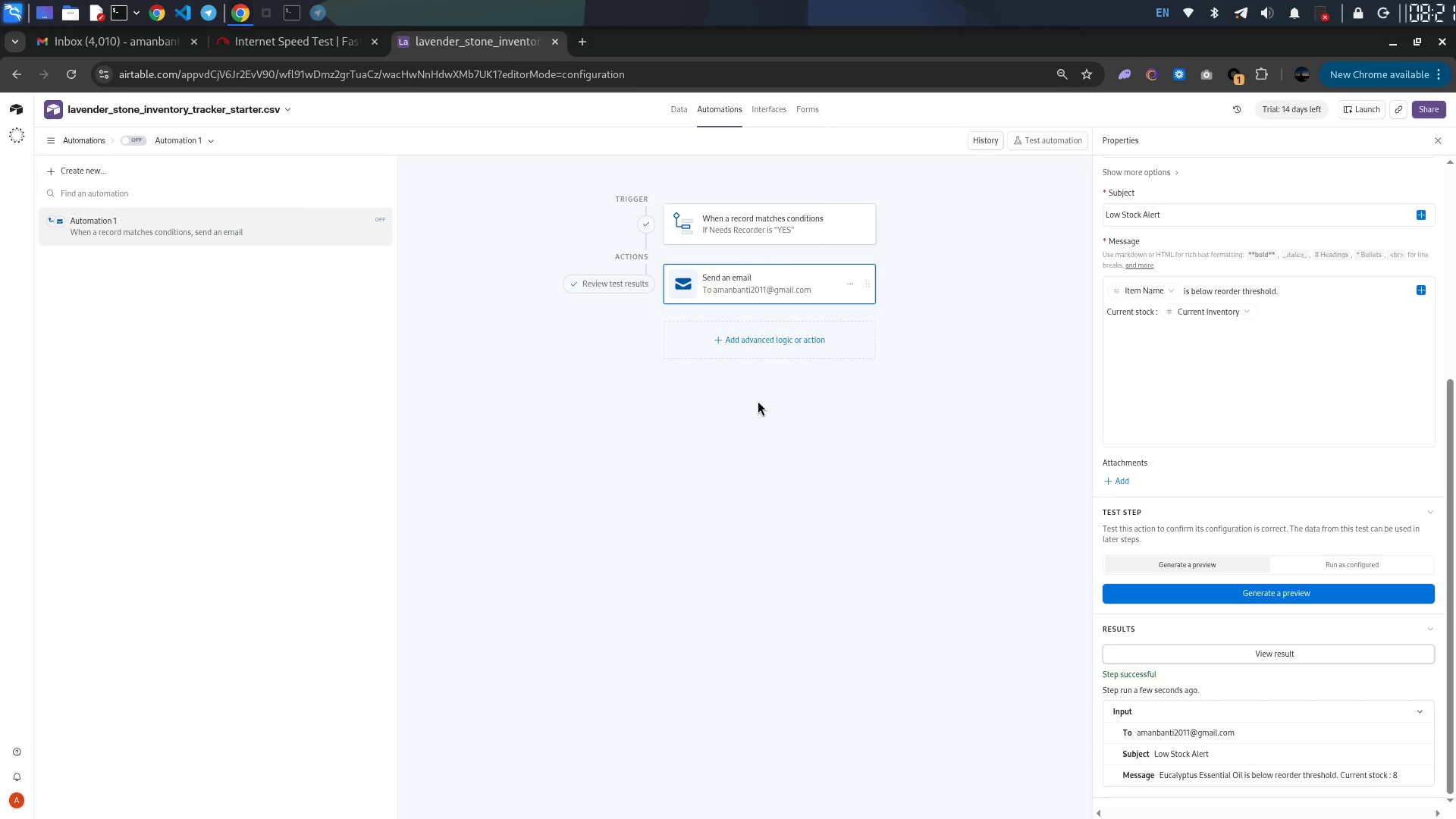 
left_click([1048, 137])
 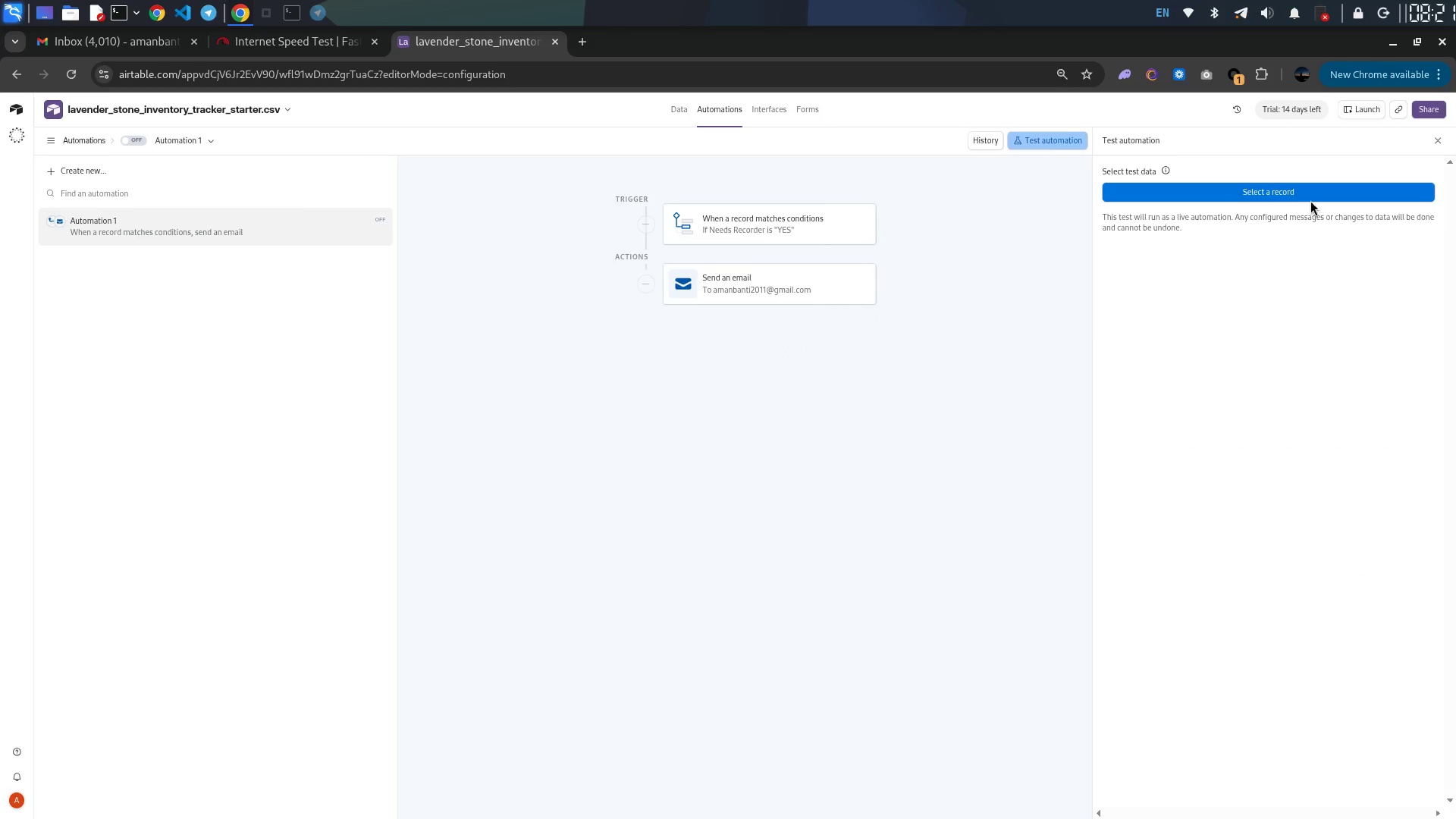 
left_click([1292, 193])
 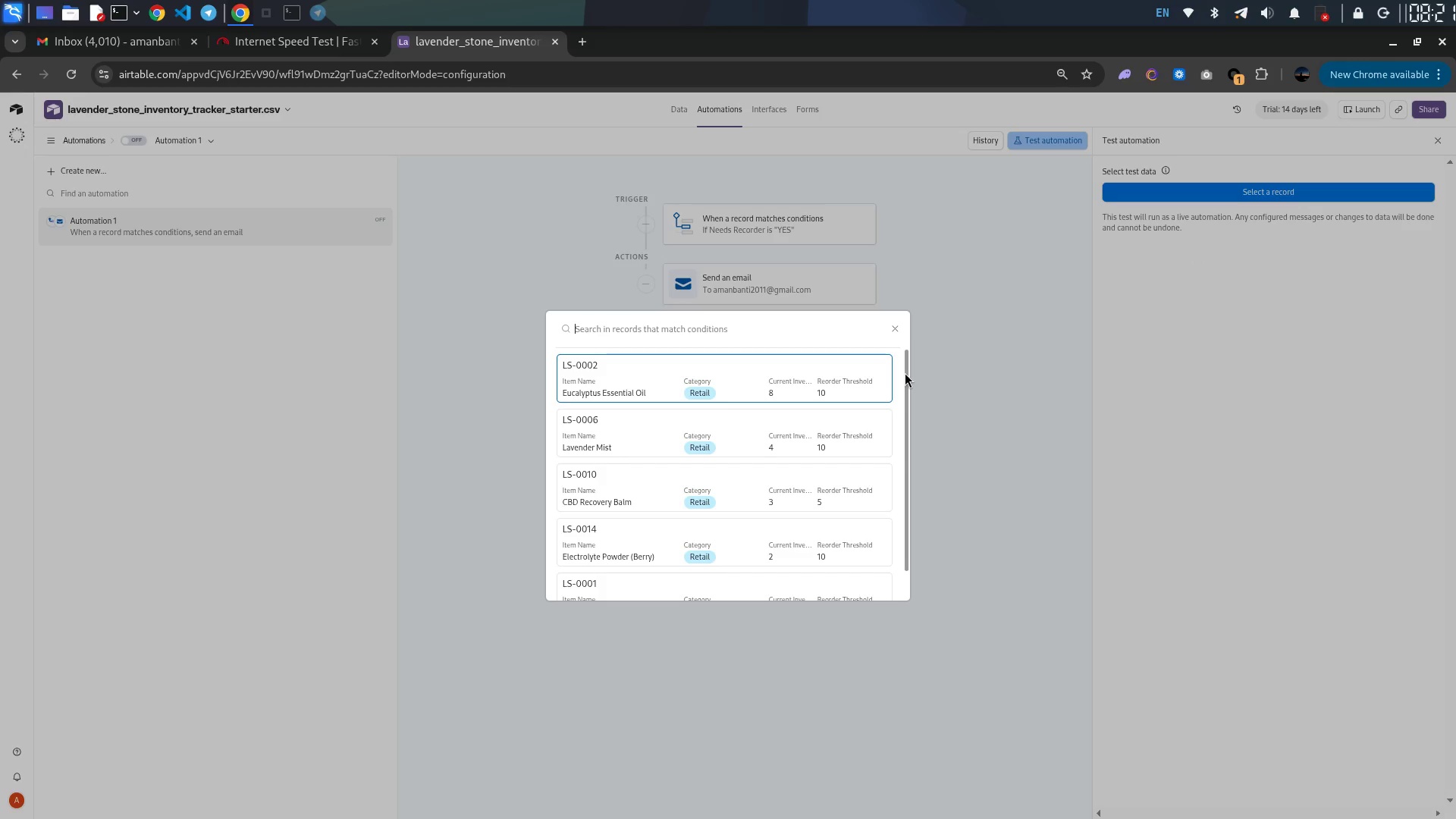 
wait(6.75)
 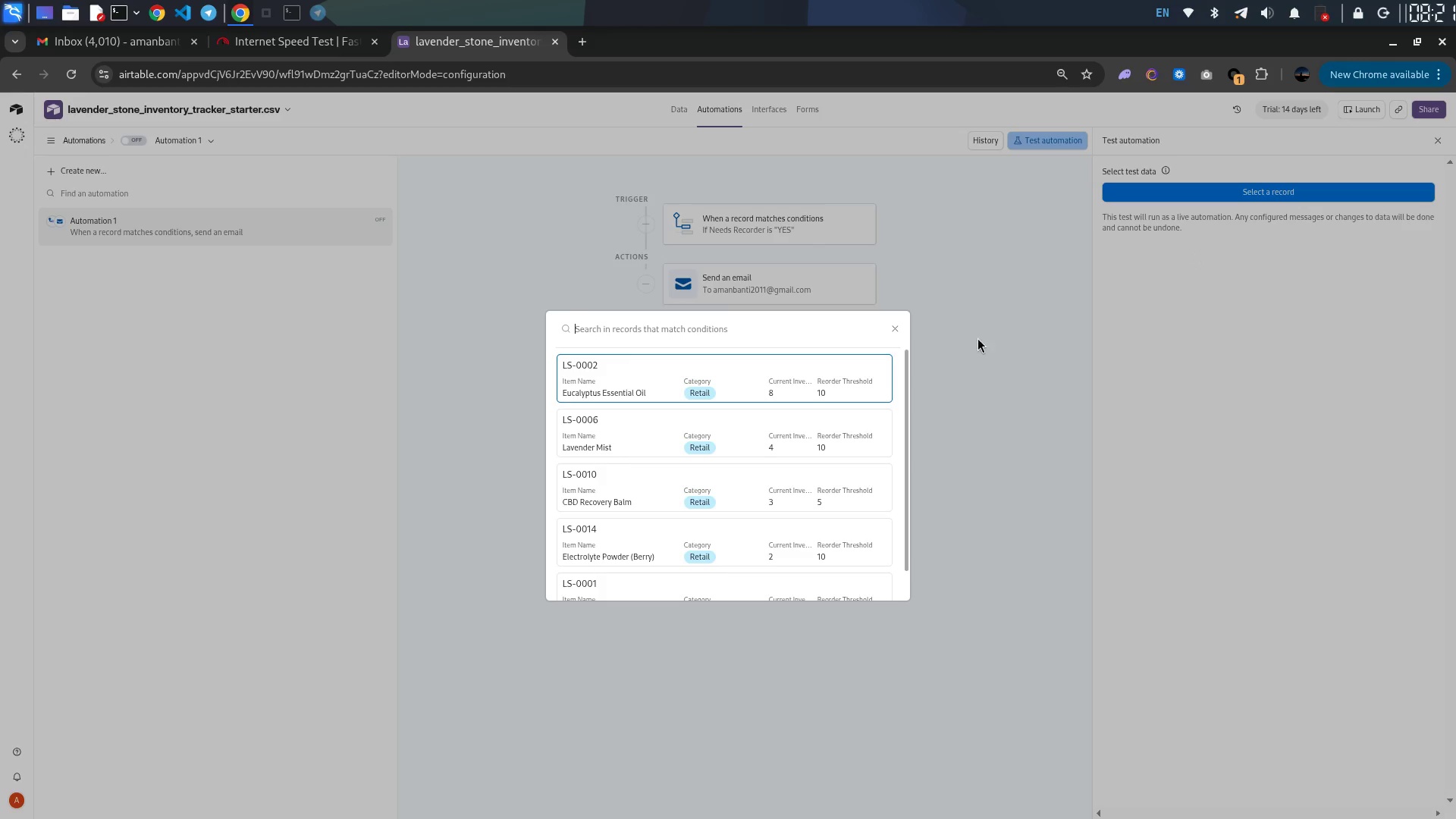 
scroll: coordinate [862, 388], scroll_direction: down, amount: 9.0
 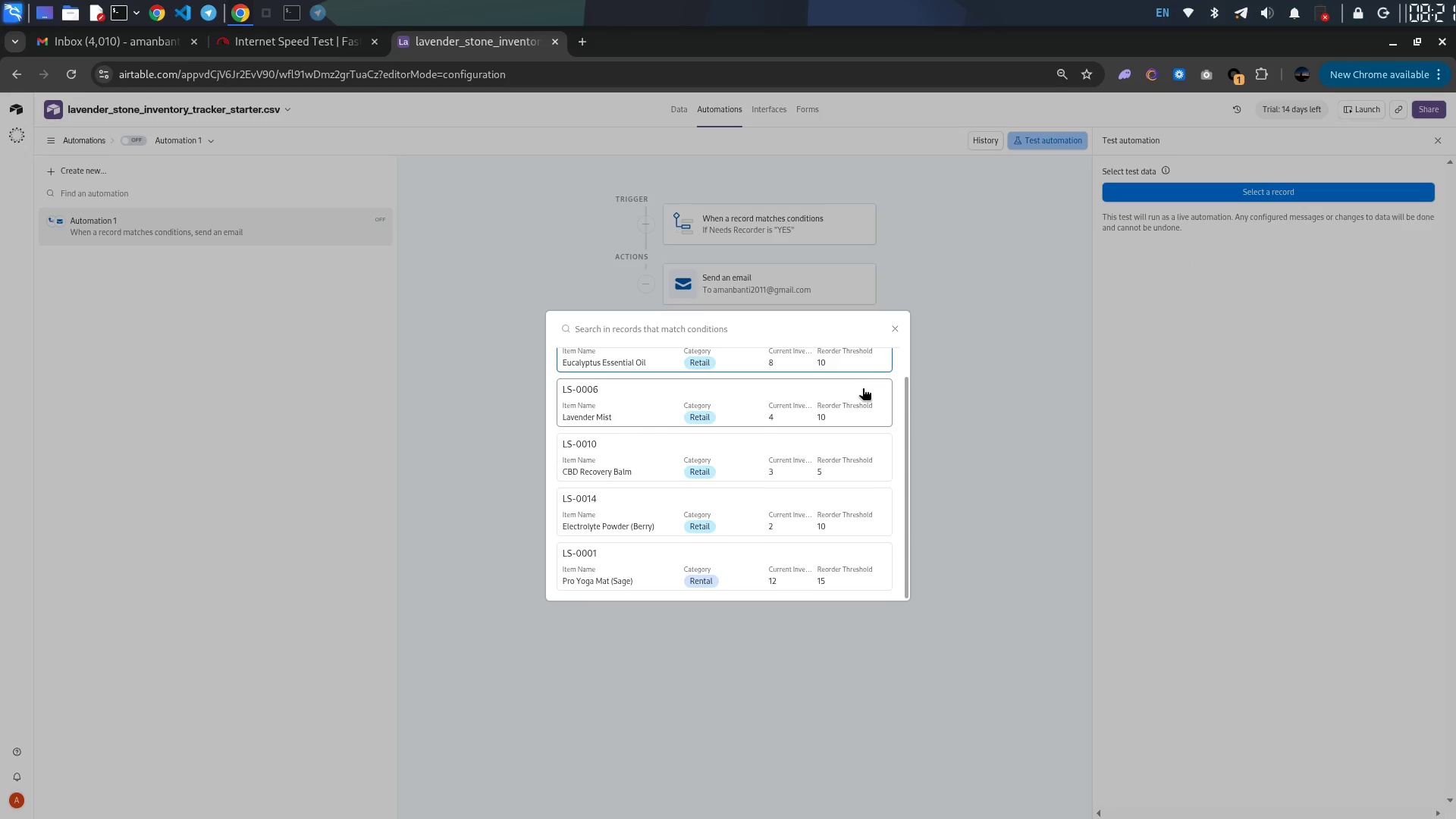 
left_click([859, 382])
 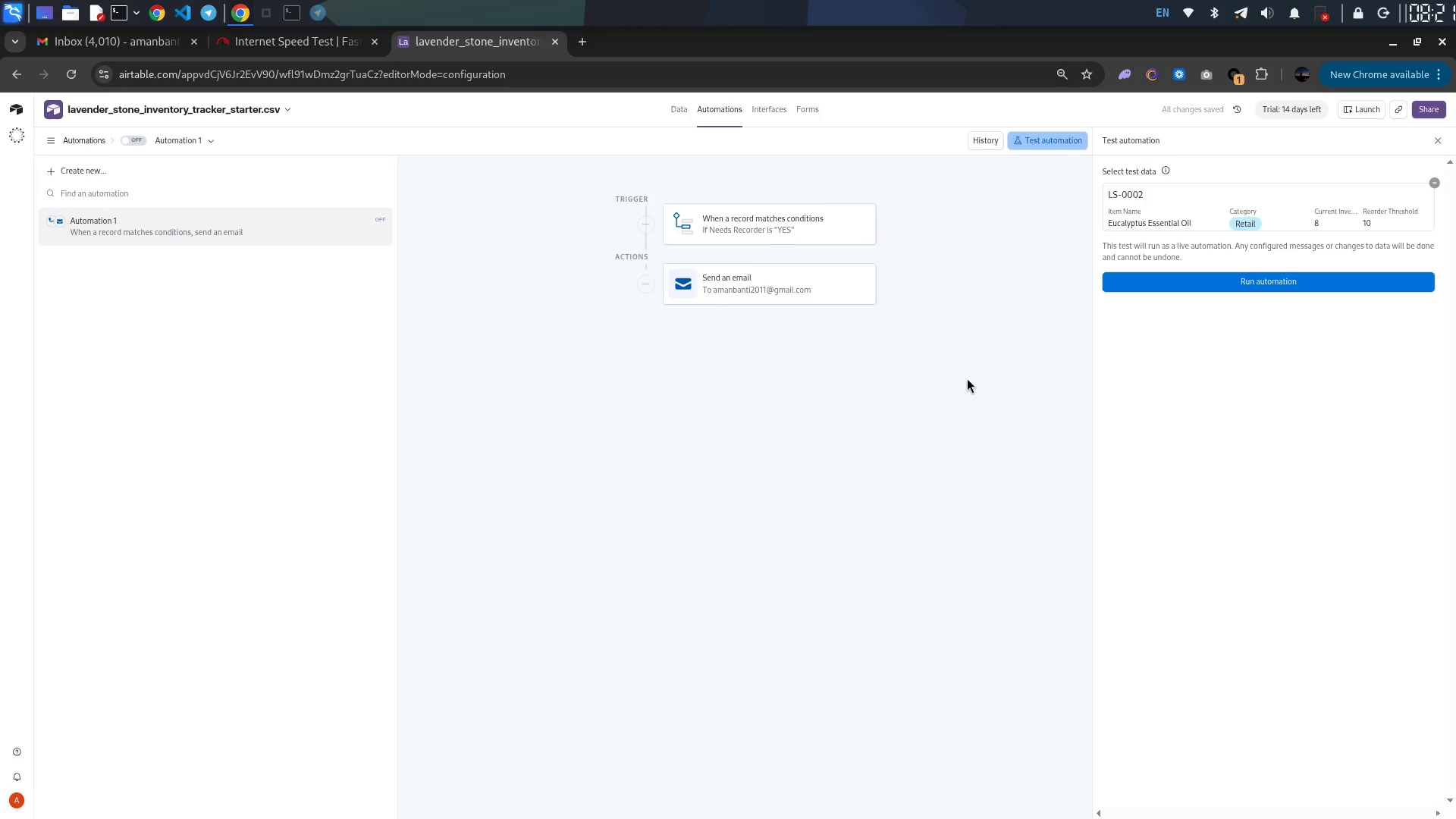 
scroll: coordinate [862, 388], scroll_direction: up, amount: 5.0
 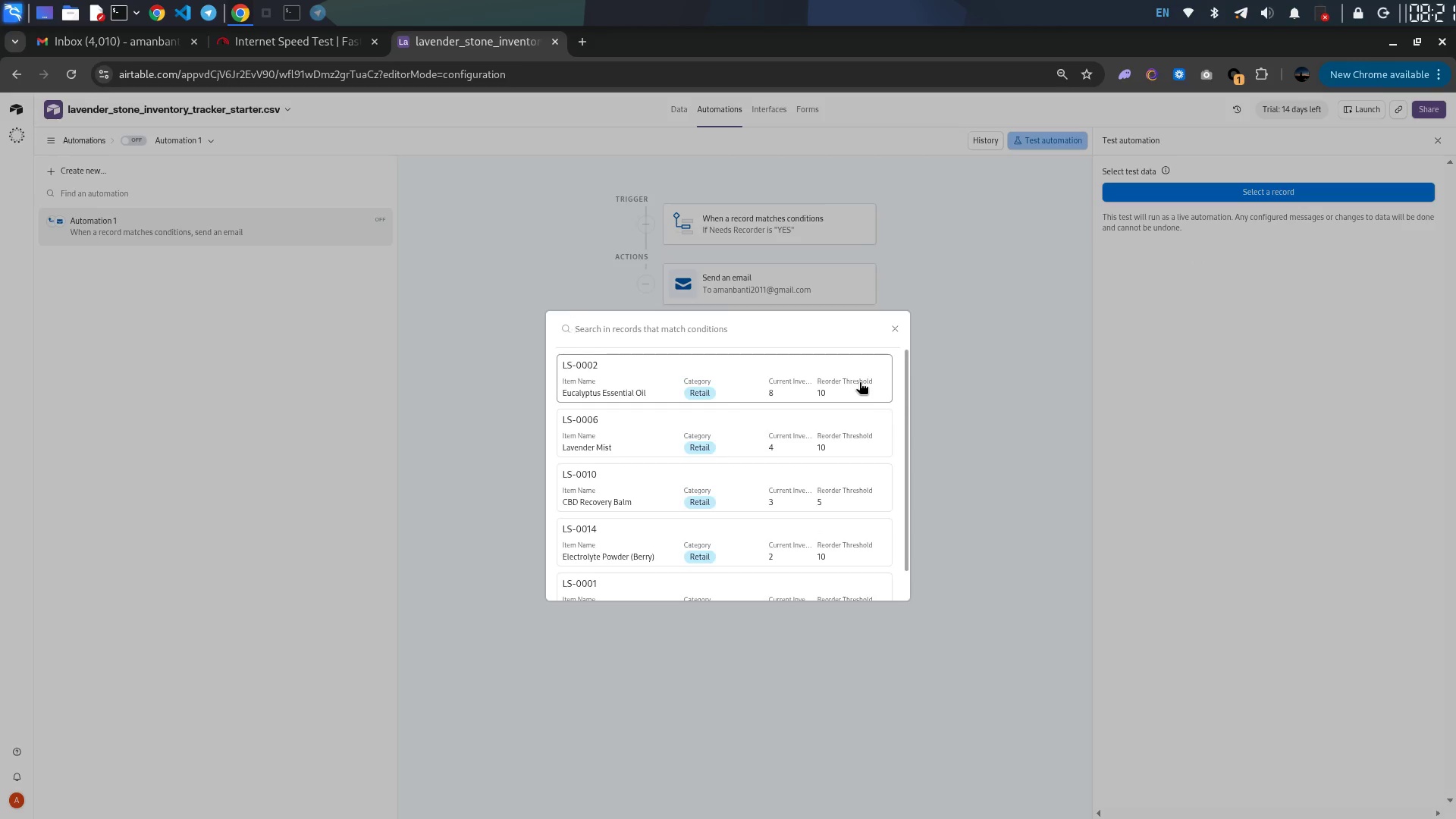 
left_click([1252, 280])
 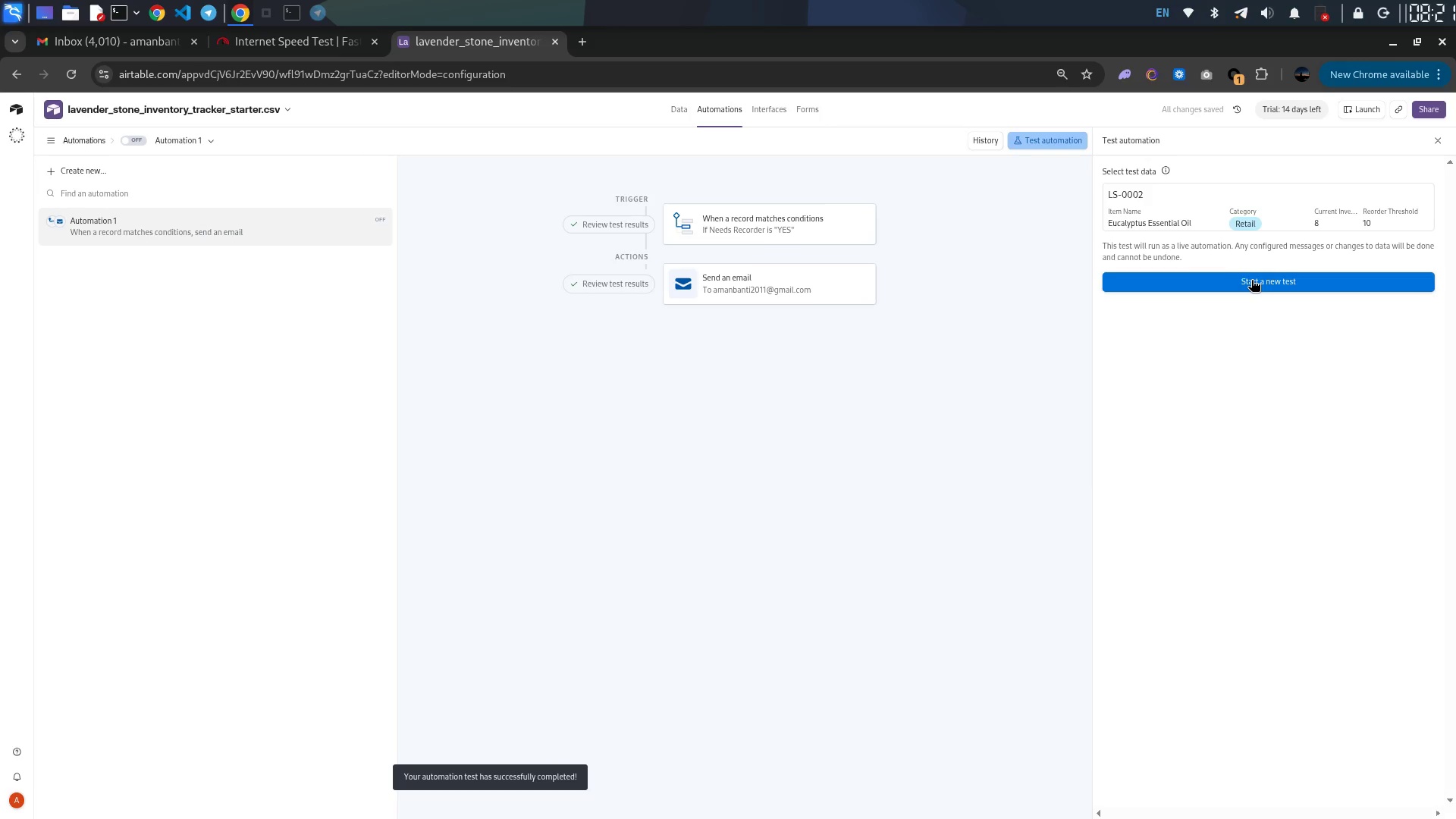 
wait(6.07)
 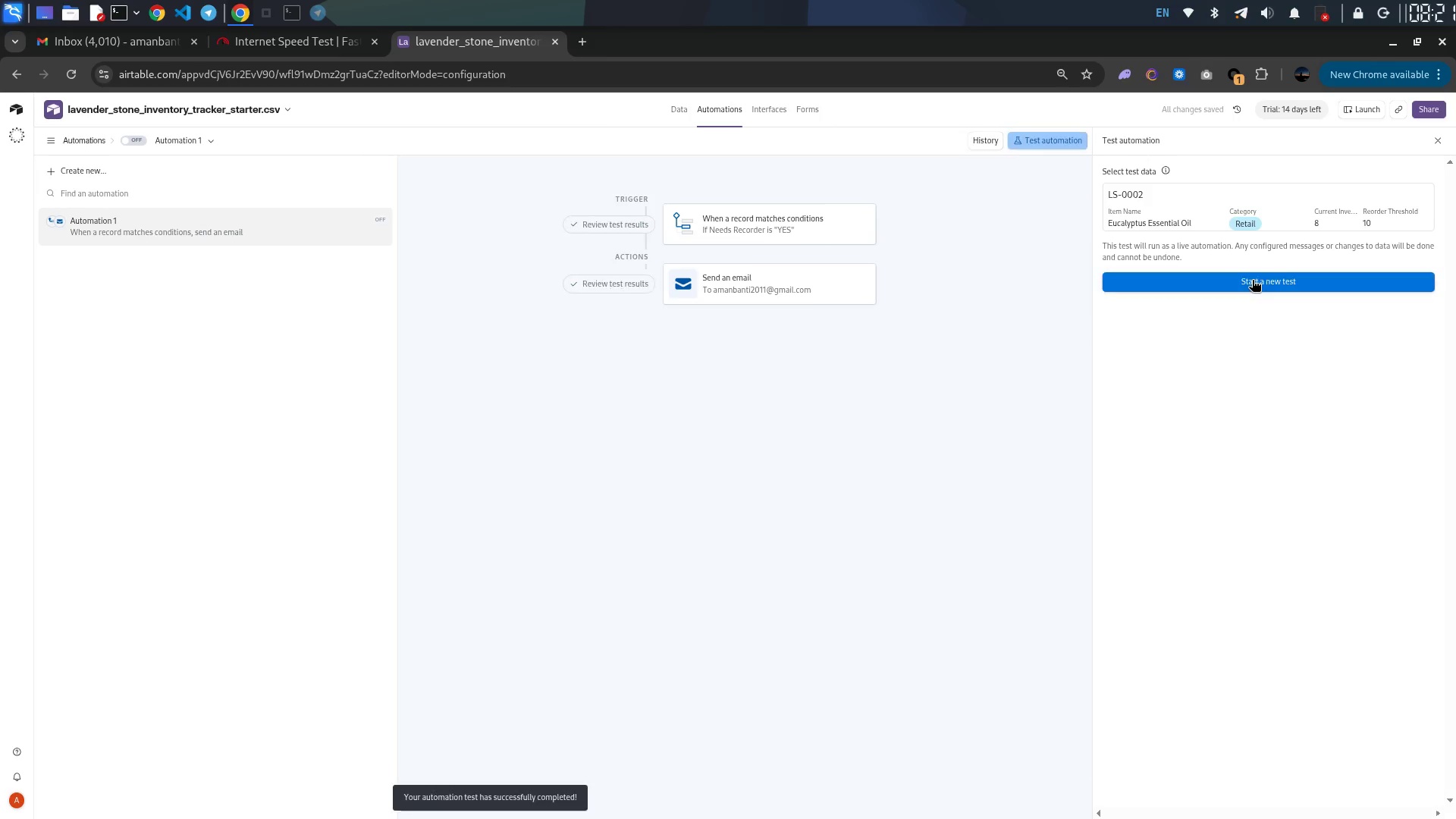 
left_click([984, 140])
 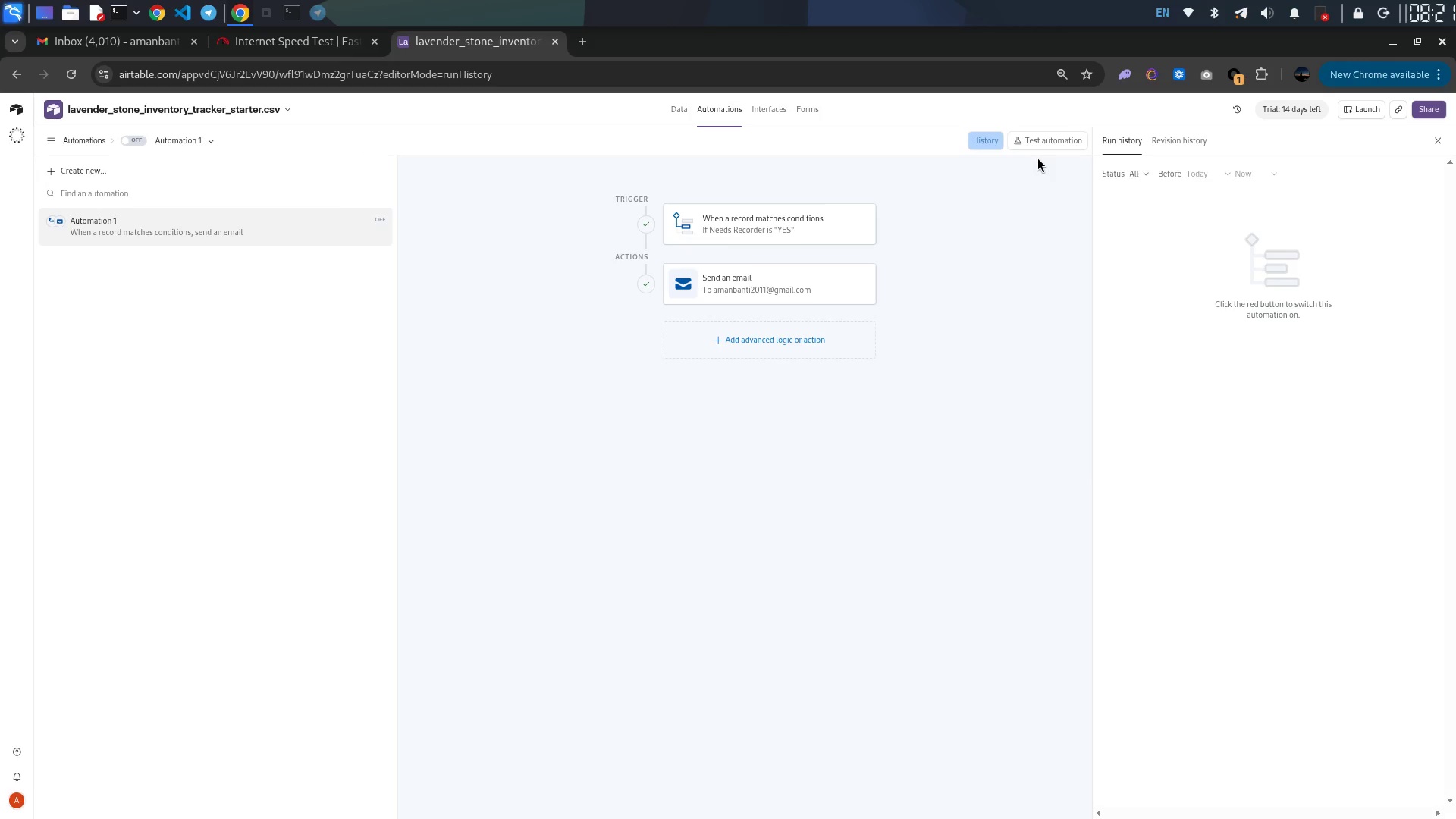 
left_click([1035, 140])
 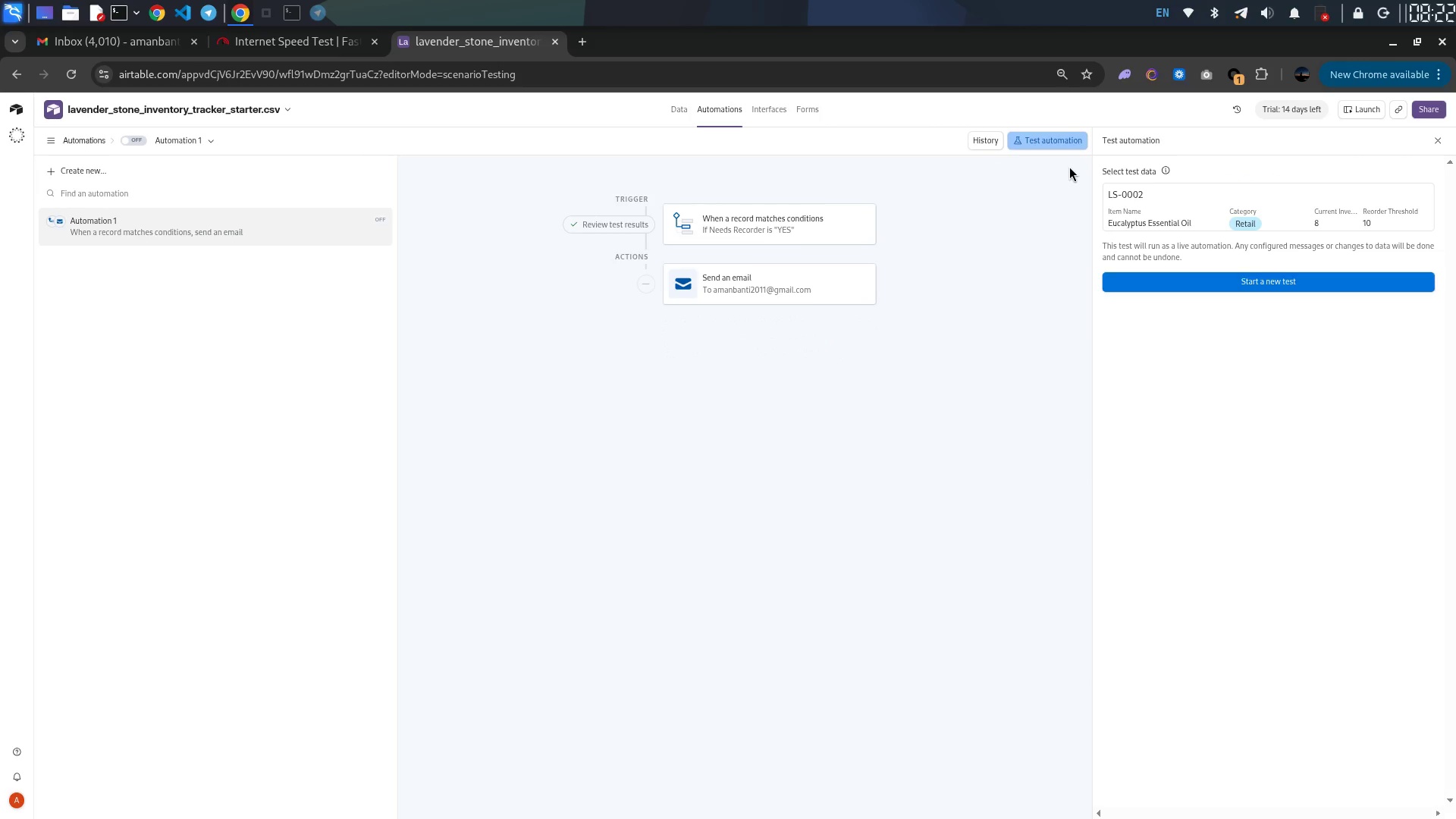 
wait(6.3)
 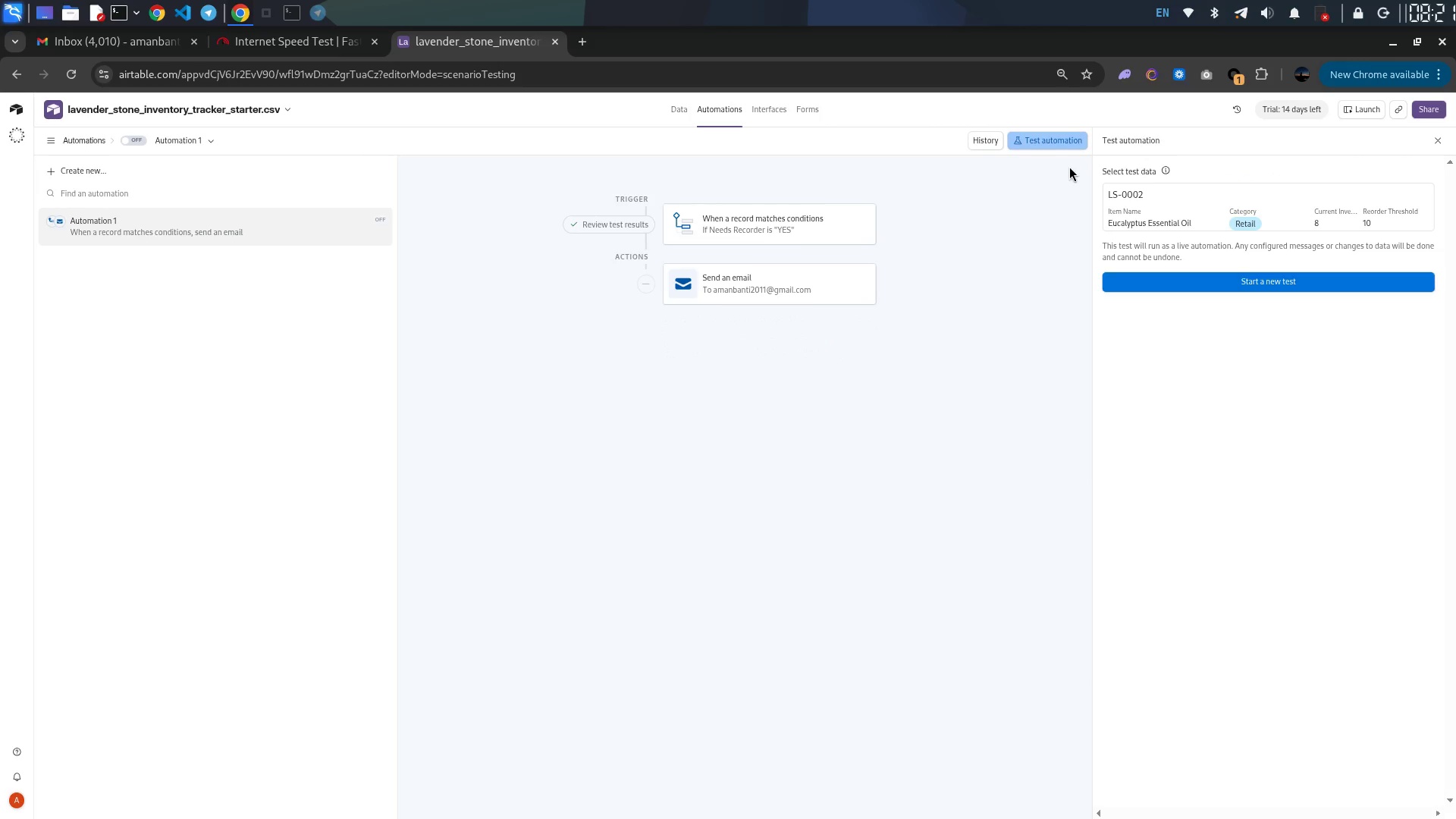 
left_click([736, 287])
 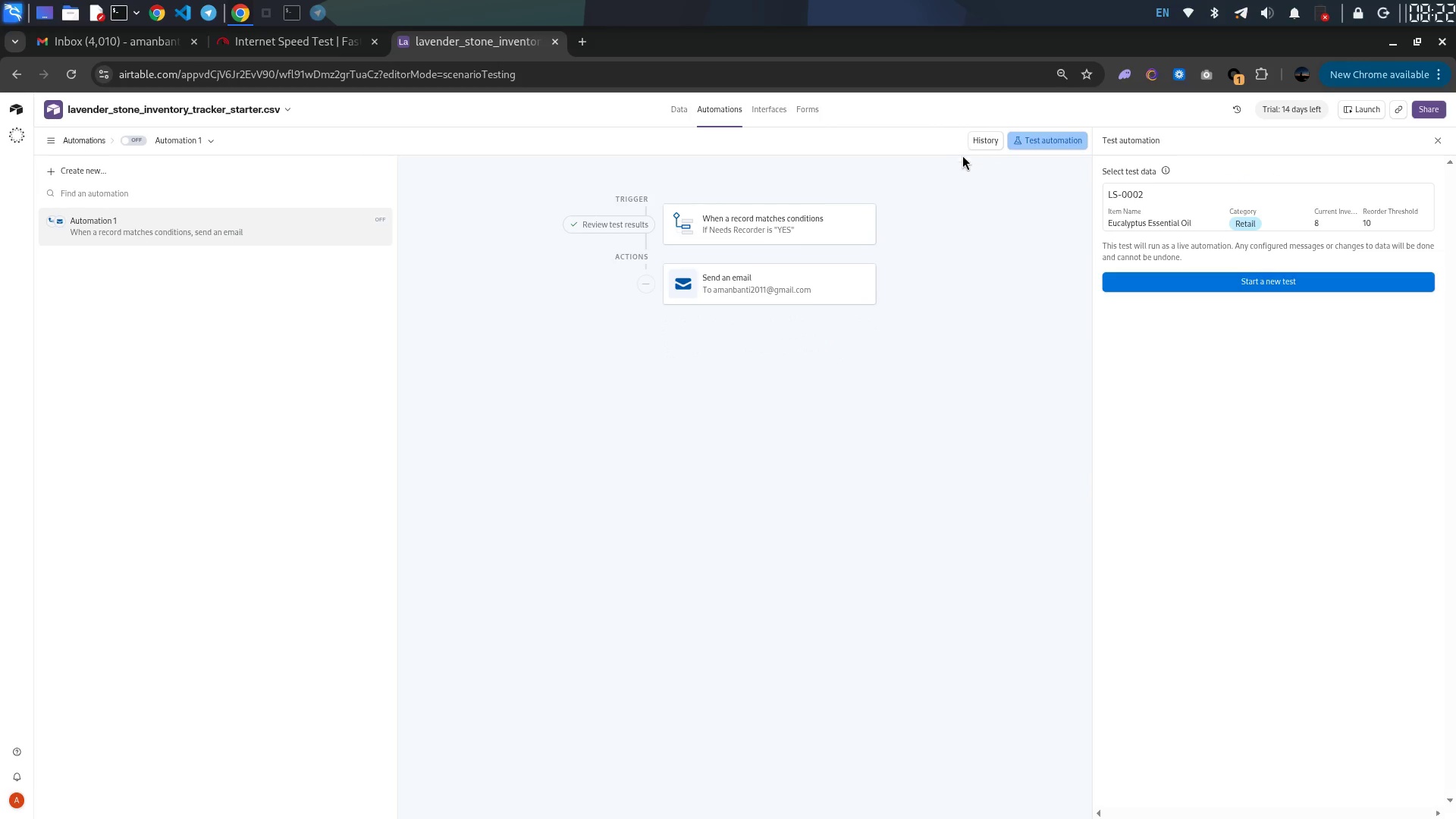 
left_click([744, 271])
 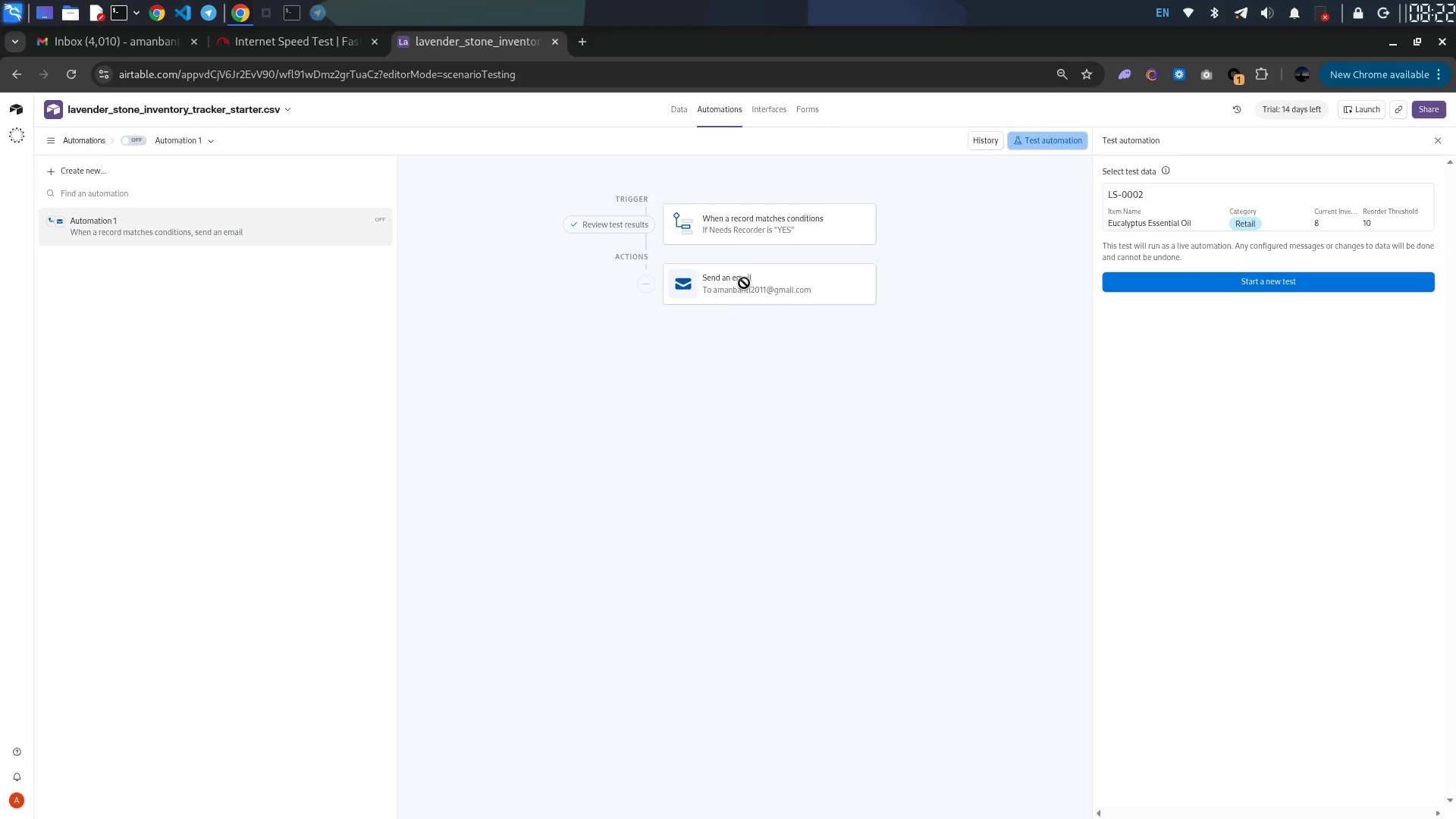 
left_click([744, 296])
 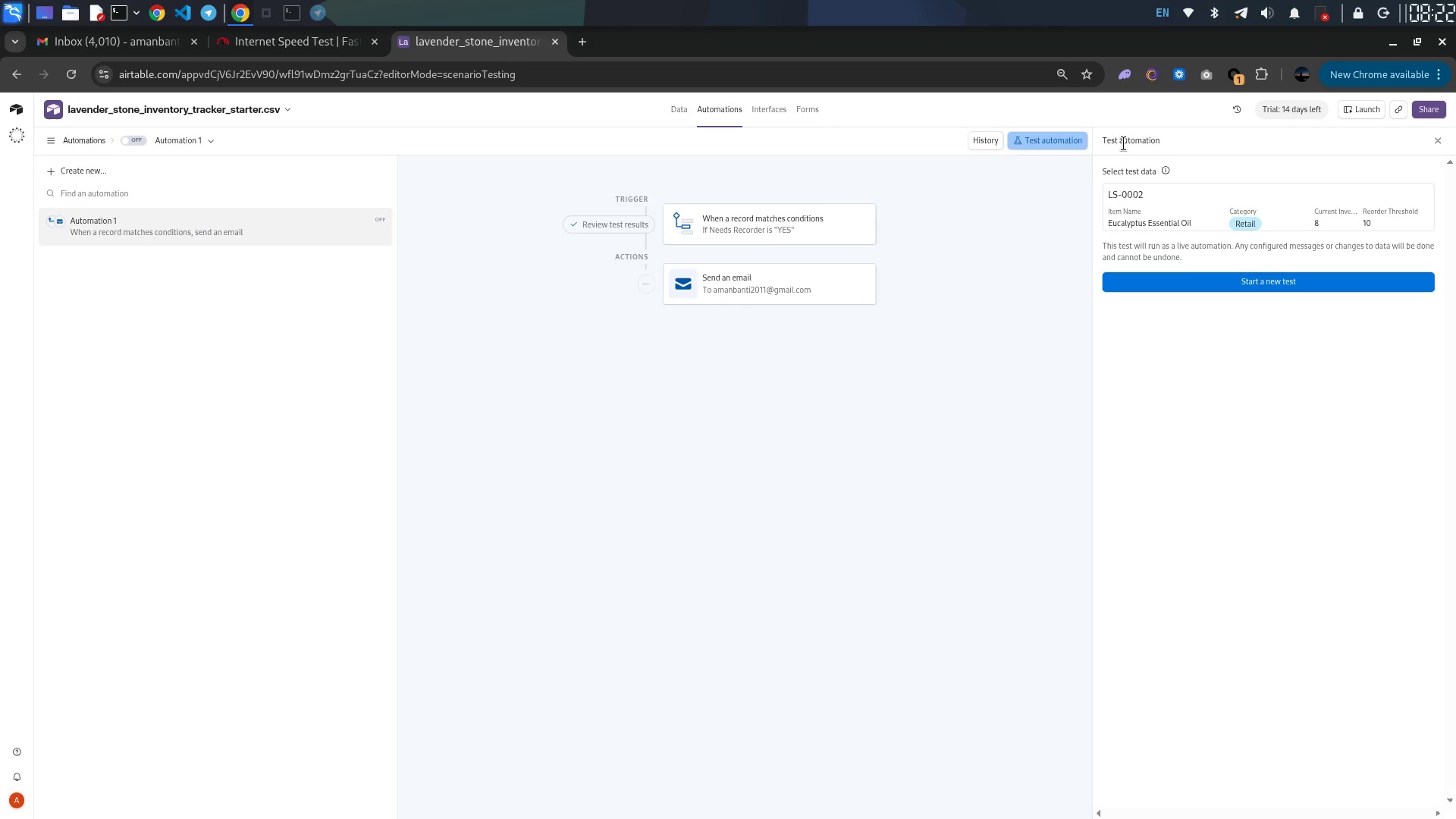 
left_click([1110, 136])
 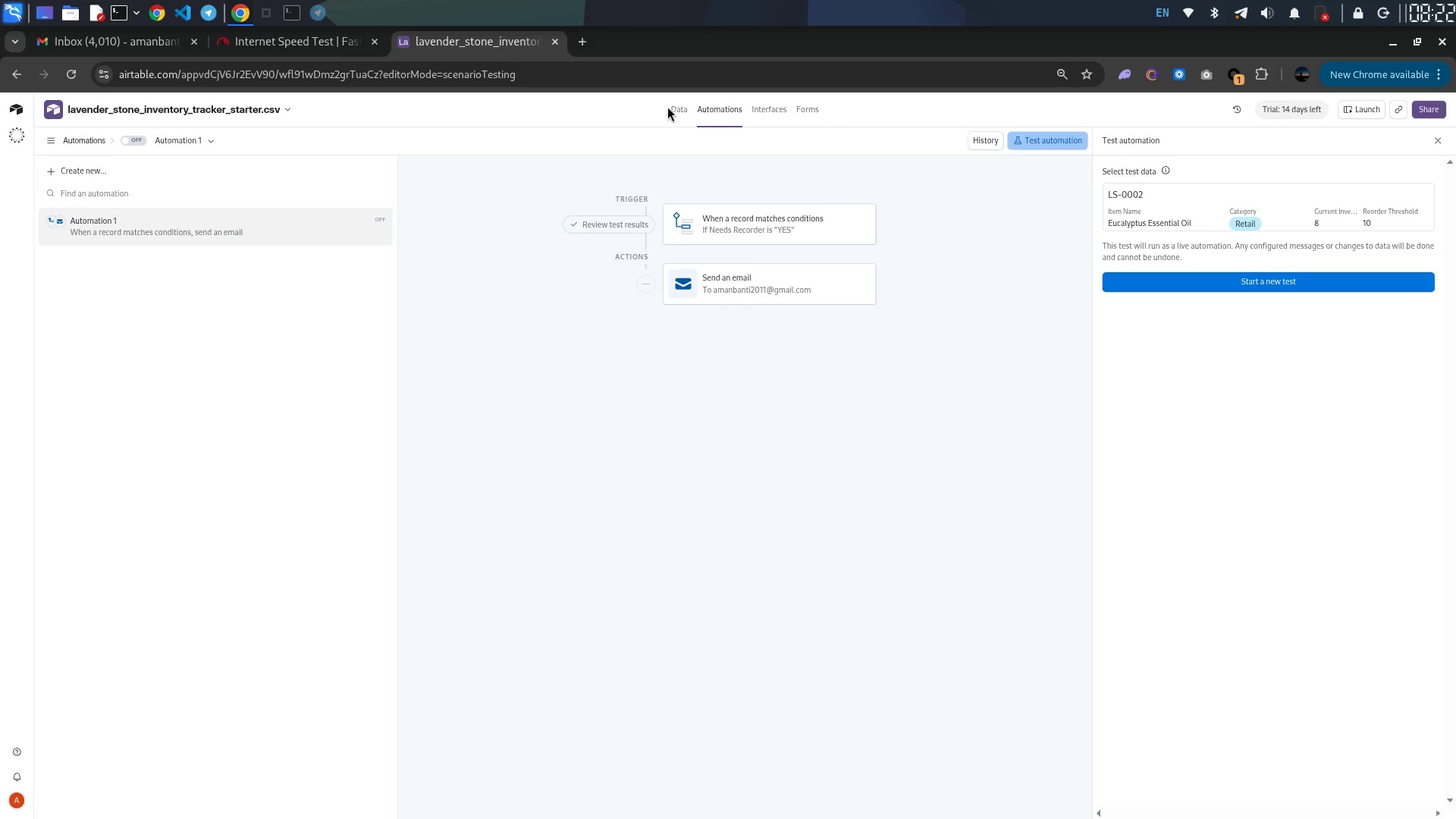 
left_click([673, 106])
 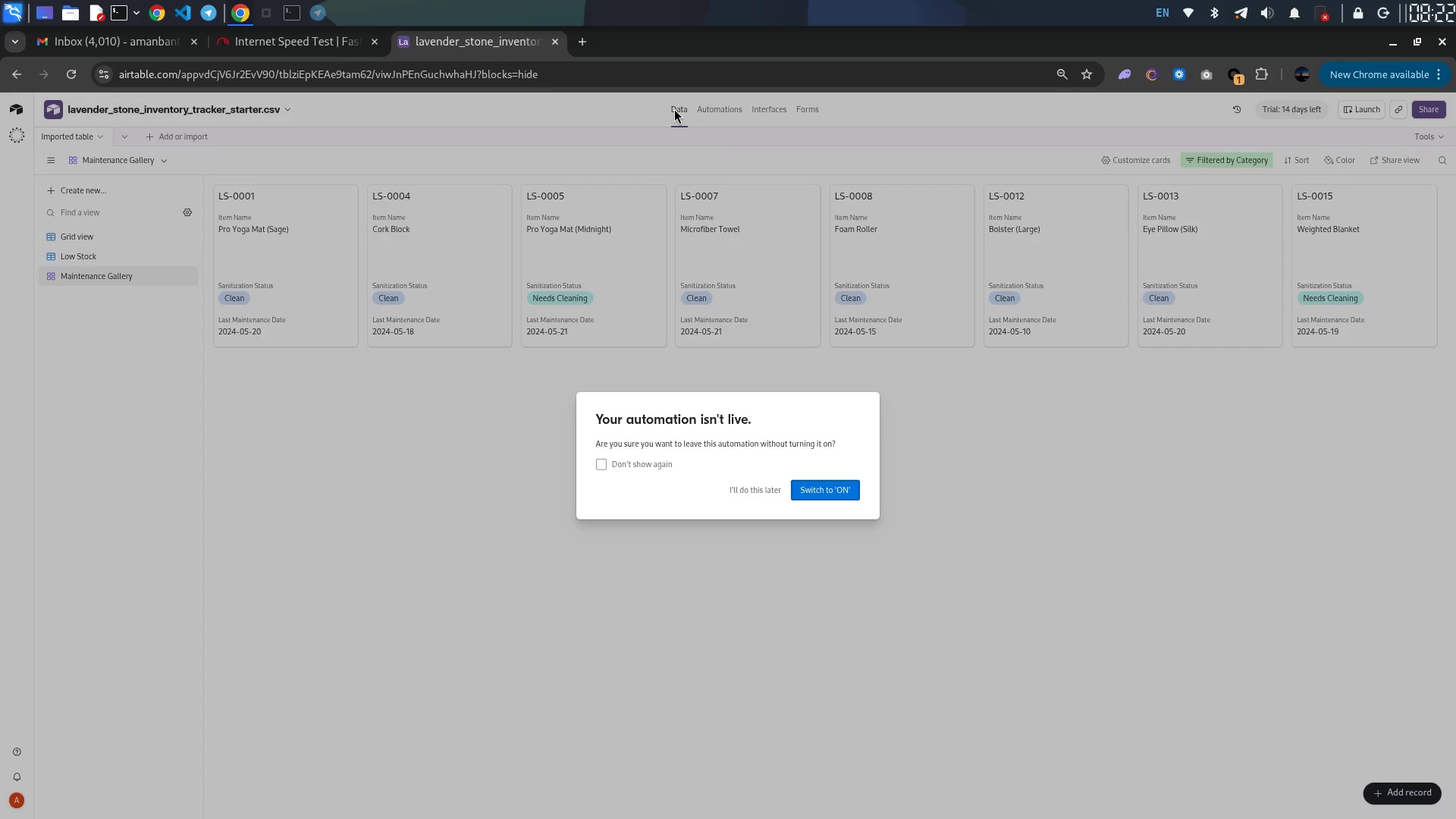 
left_click([718, 108])
 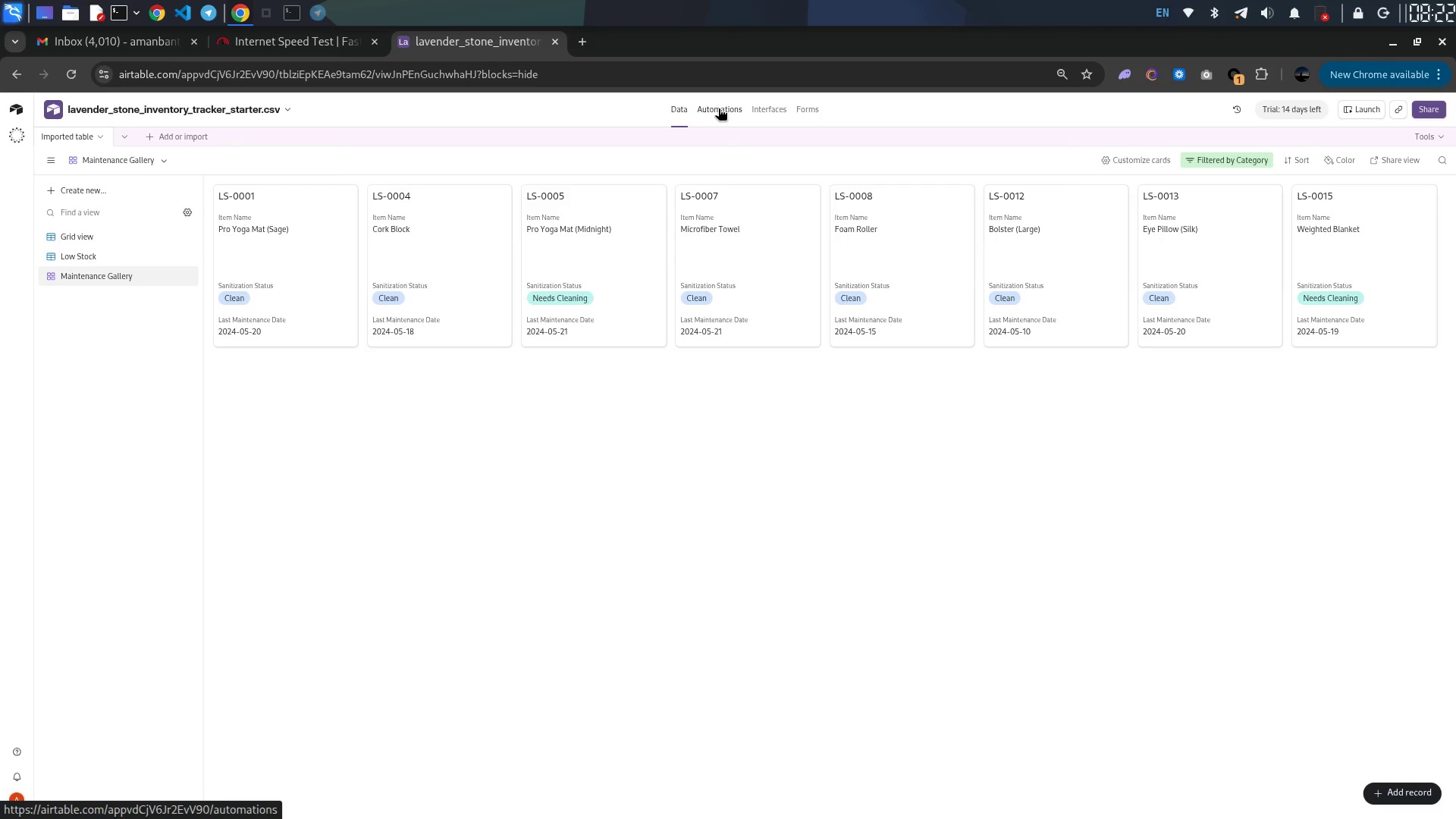 
left_click([718, 108])
 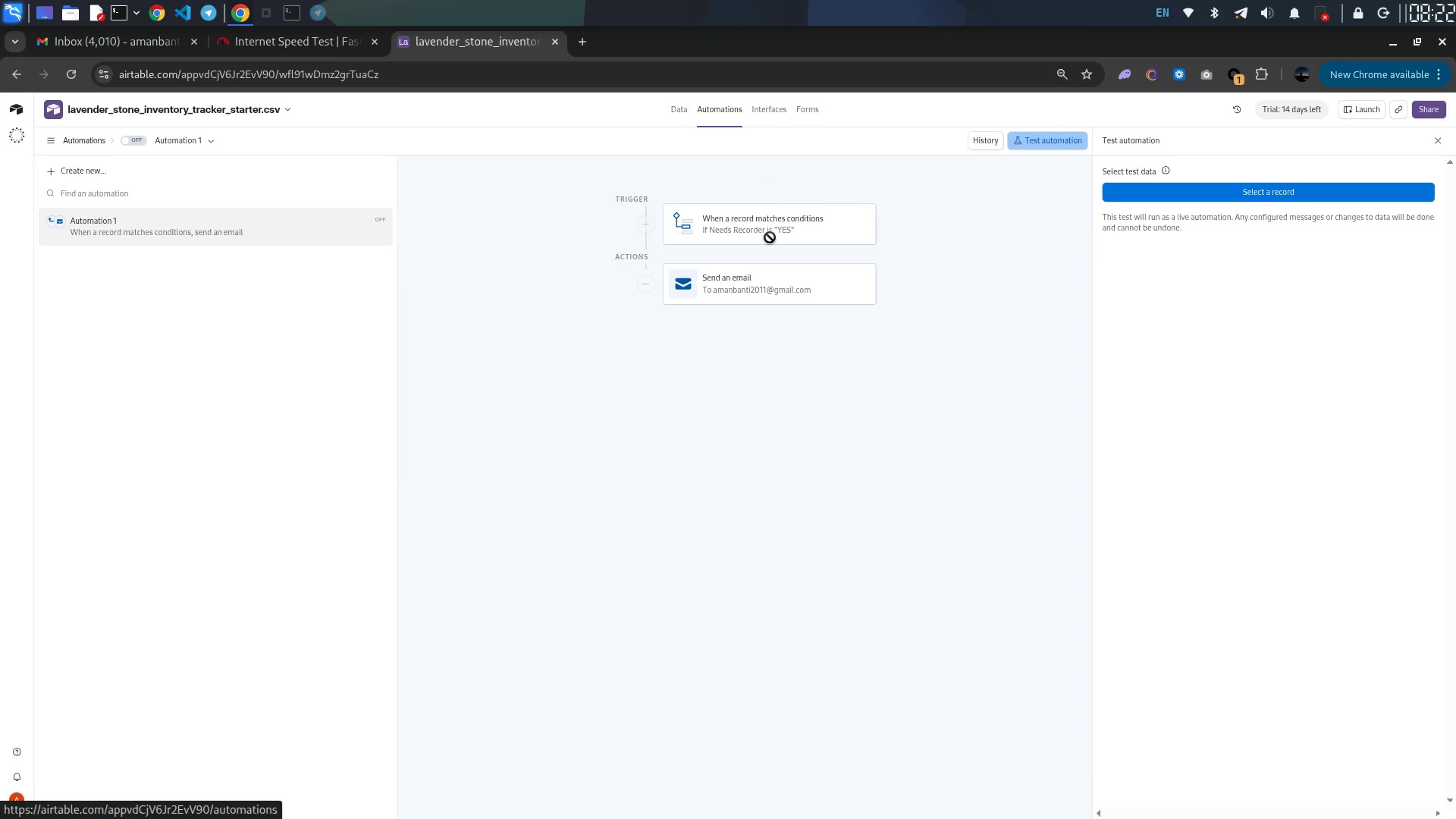 
left_click([777, 293])
 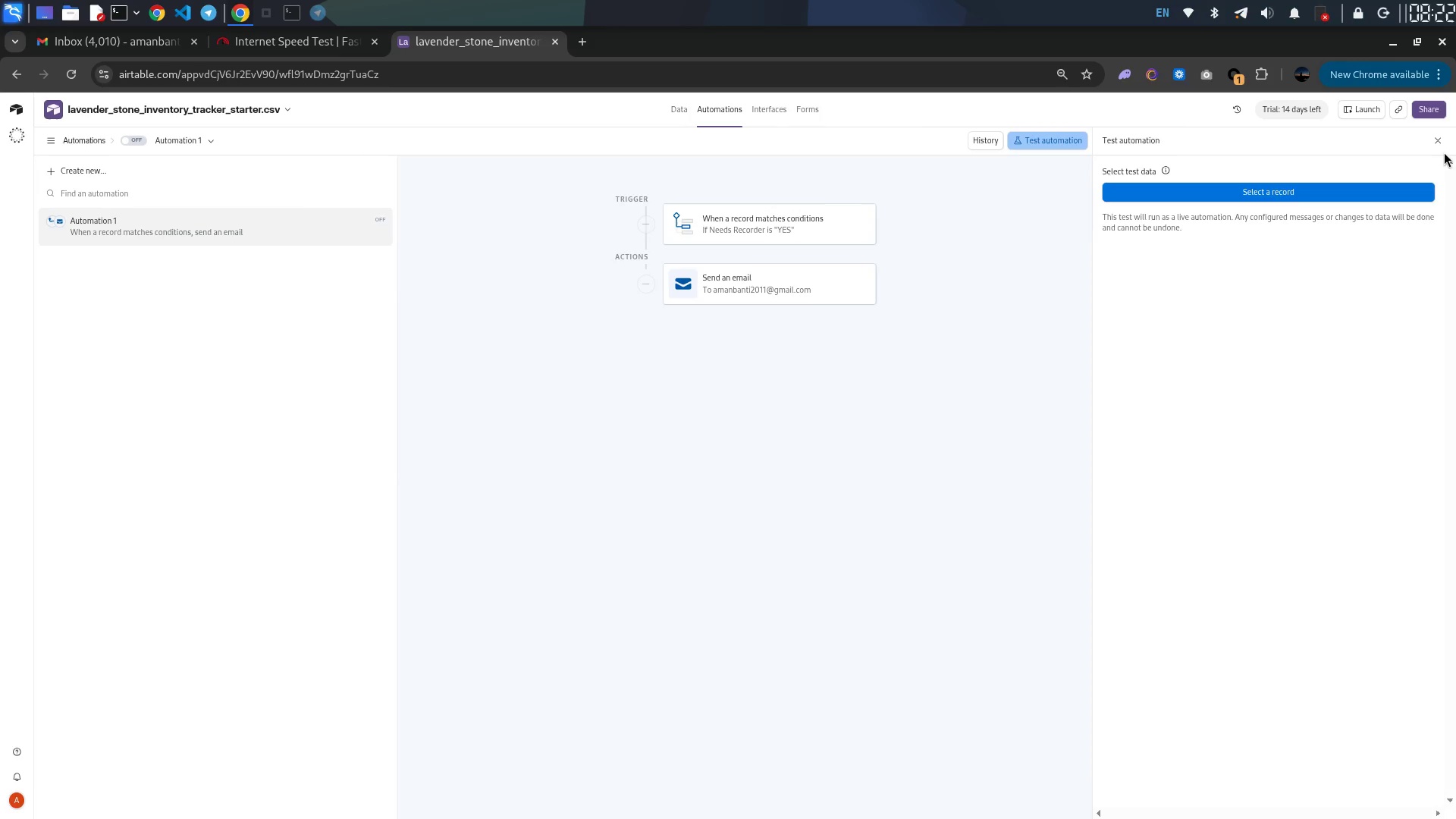 
left_click([1440, 145])
 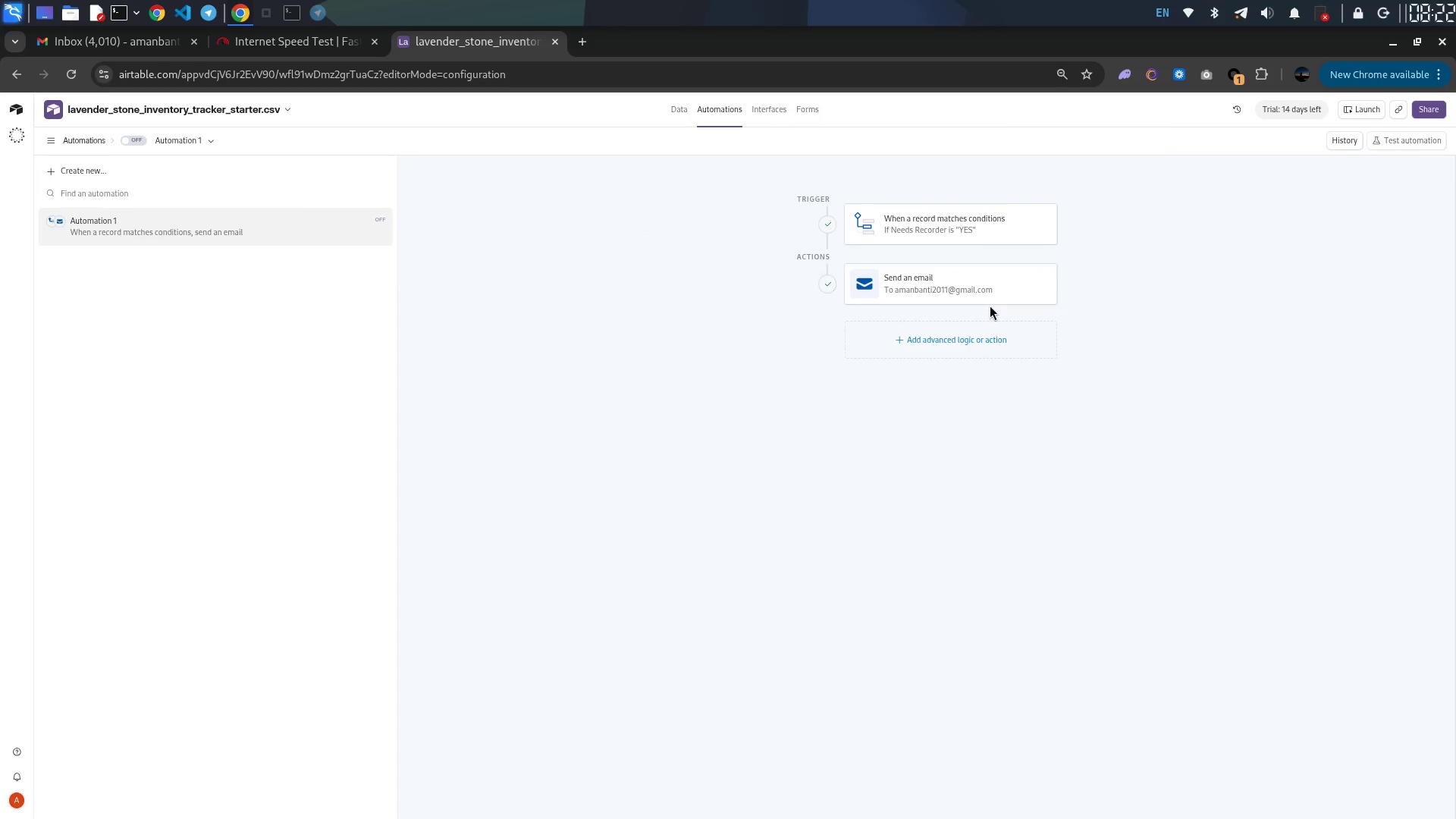 
left_click([981, 288])
 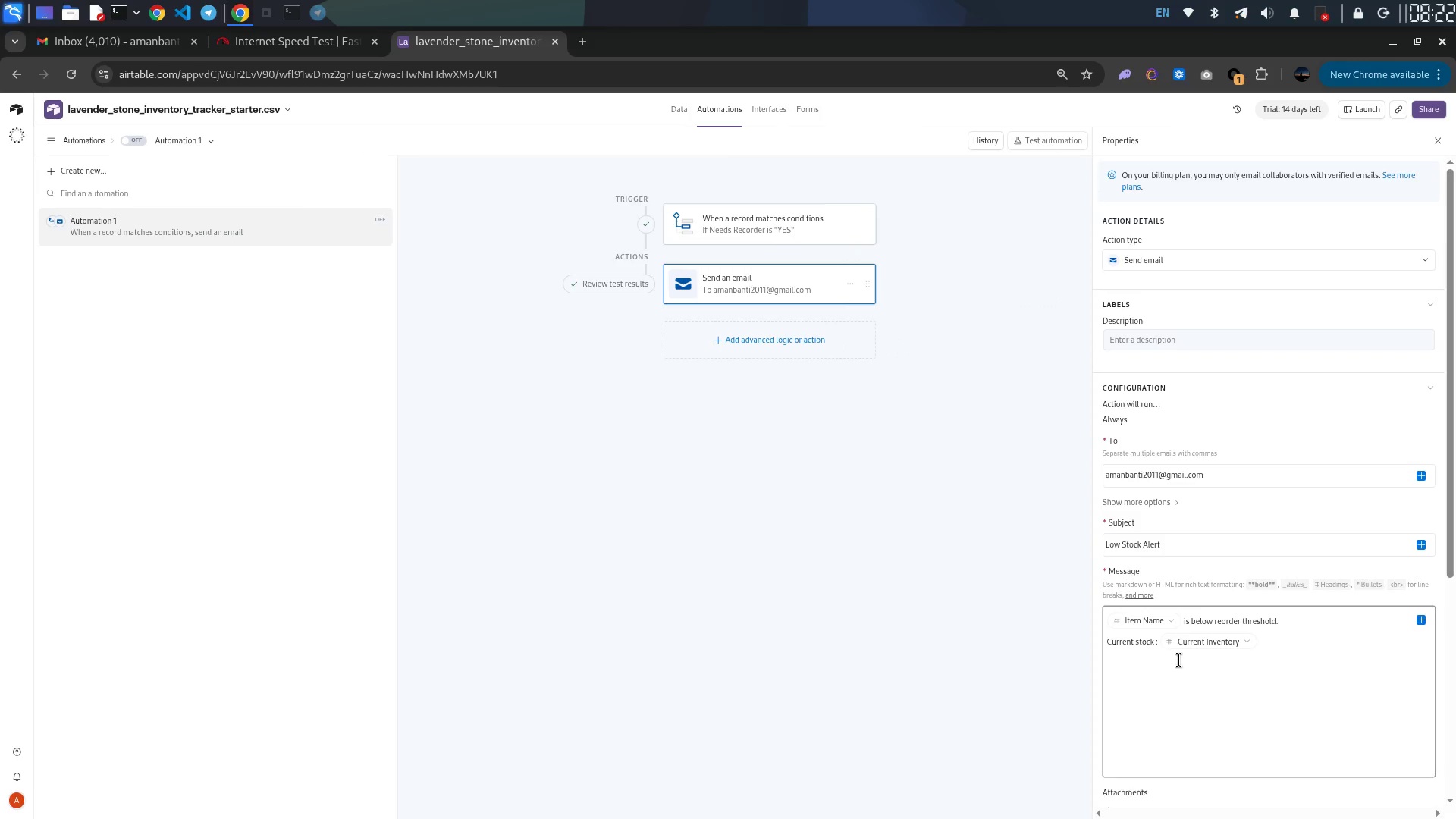 
scroll: coordinate [1187, 623], scroll_direction: down, amount: 12.0
 